 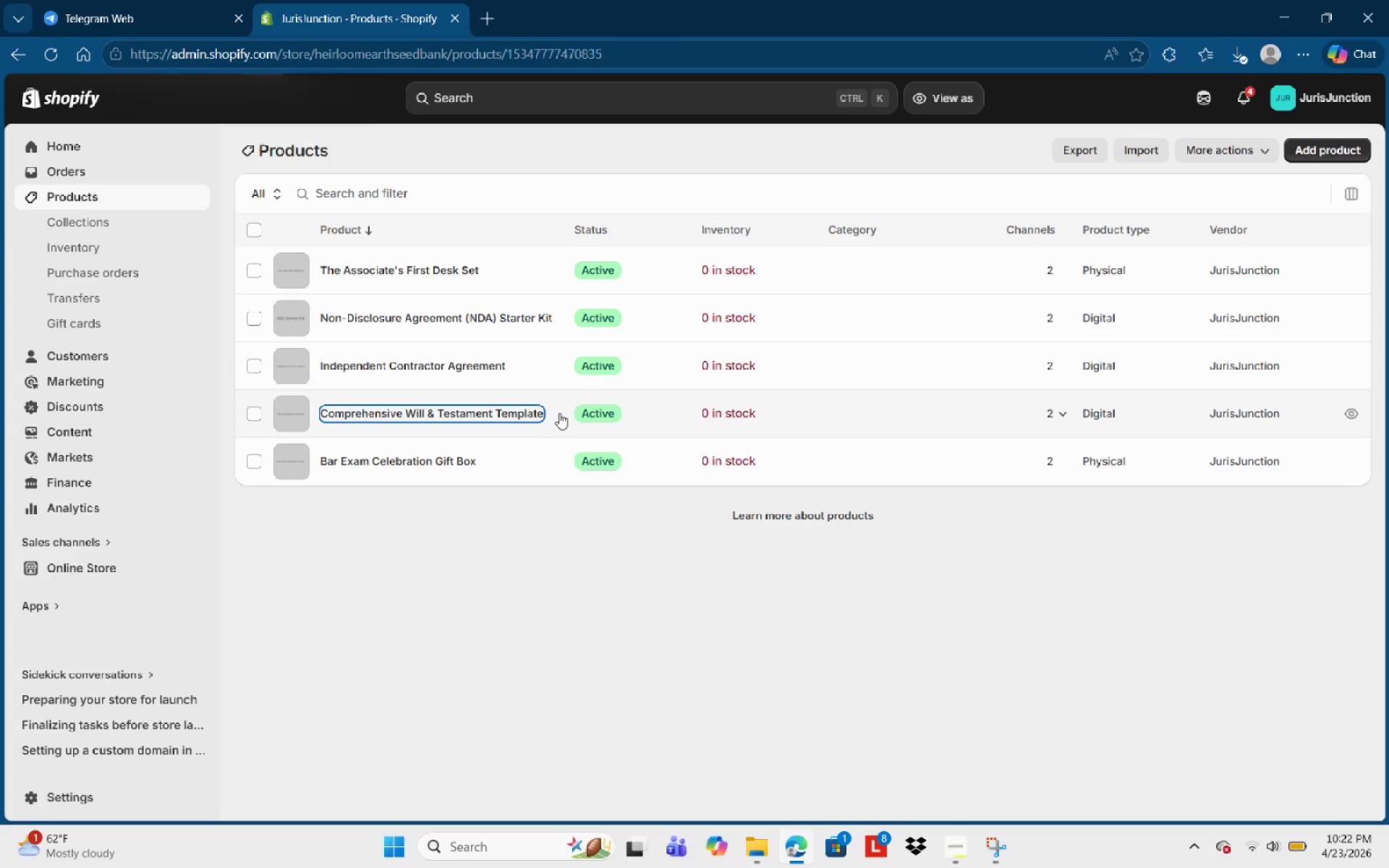 
left_click_drag(start_coordinate=[830, 352], to_coordinate=[360, 326])
 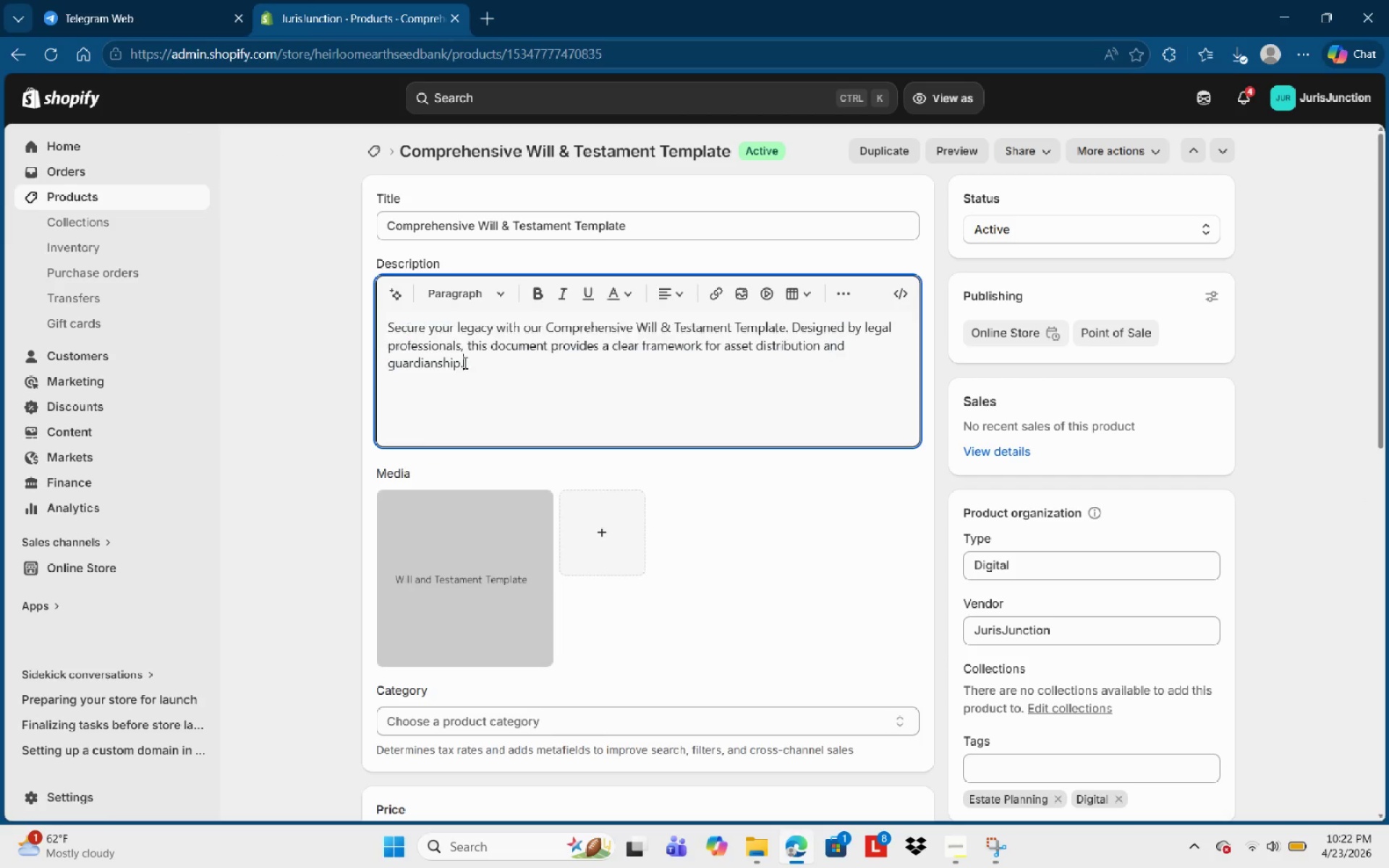 
left_click_drag(start_coordinate=[463, 362], to_coordinate=[390, 331])
 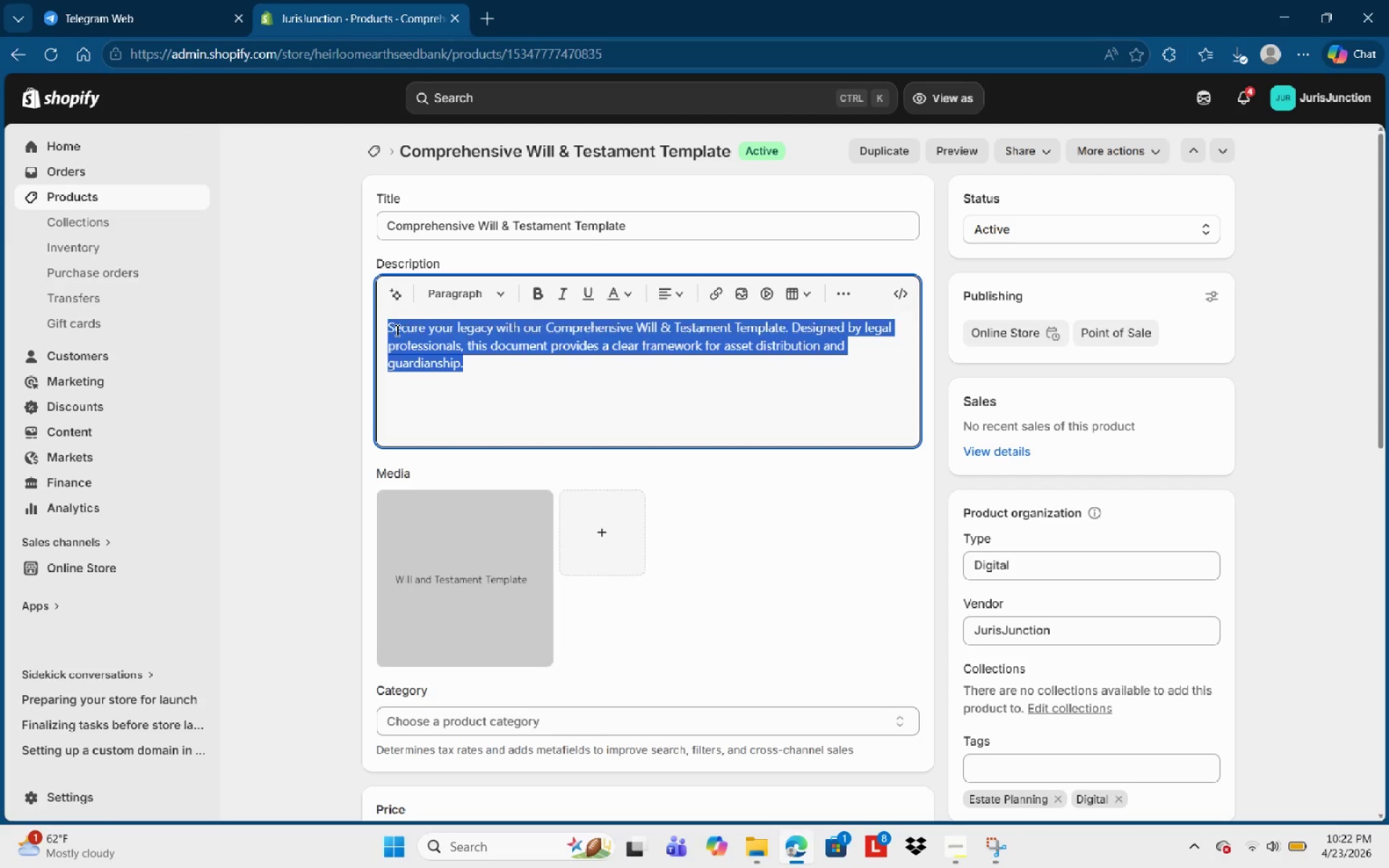 
type(Secure Your )
key(Backspace)
key(Backspace)
key(Backspace)
key(Backspace)
key(Backspace)
type(your legacy and provide clarity fo r)
key(Backspace)
key(Backspace)
type(r your loved )
key(Backspace)
key(Backspace)
type(d ones with your )
key(Backspace)
key(Backspace)
key(Backspace)
key(Backspace)
key(Backspace)
type(our Comprehensive Will & Testat)
key(Backspace)
key(Backspace)
type(amentTemplae )
key(Backspace)
key(Backspace)
key(Backspace)
key(Backspace)
key(Backspace)
key(Backspace)
key(Backspace)
key(Backspace)
type( Template )
key(Backspace)
type(.Designed)
 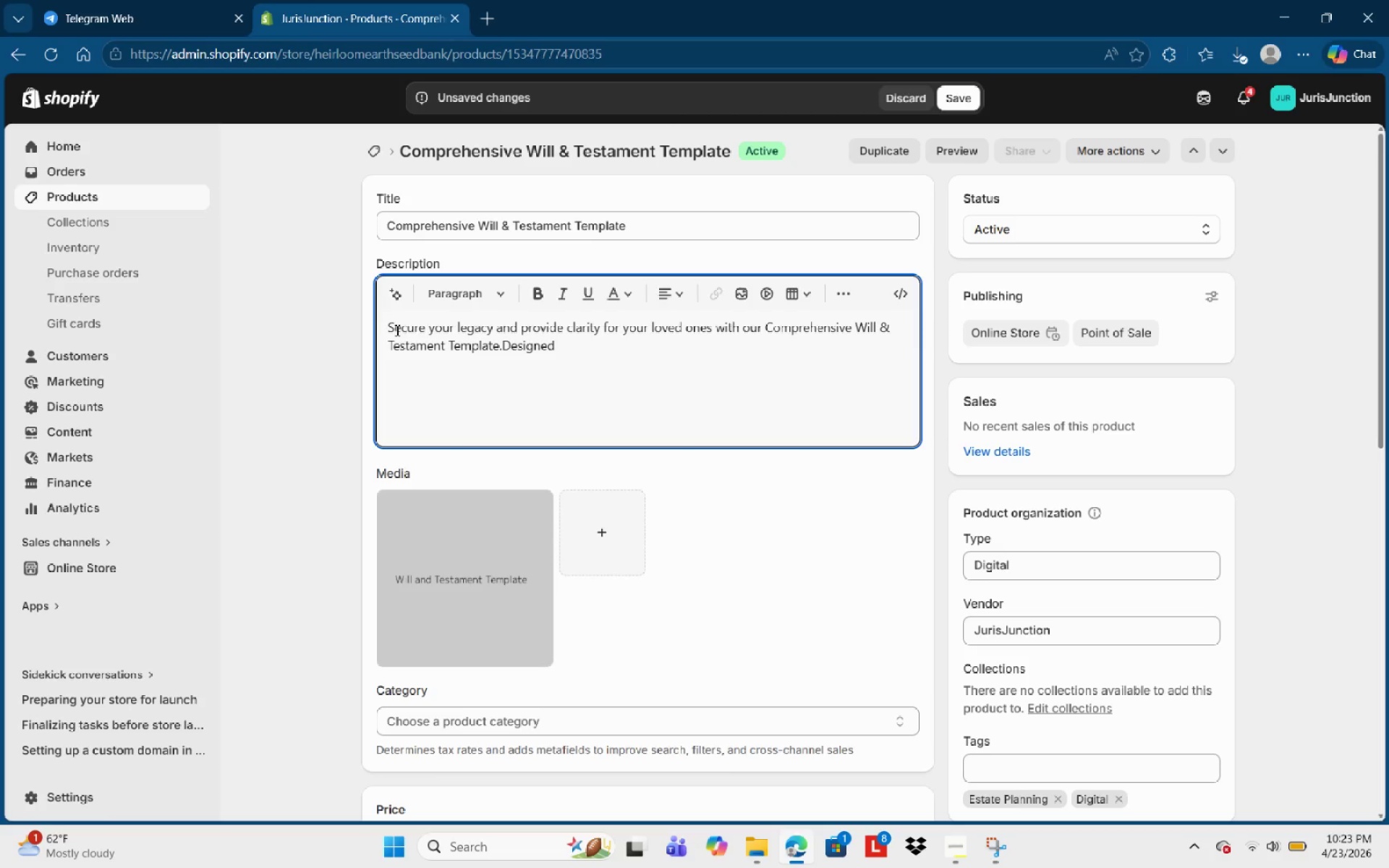 
wait(7.34)
 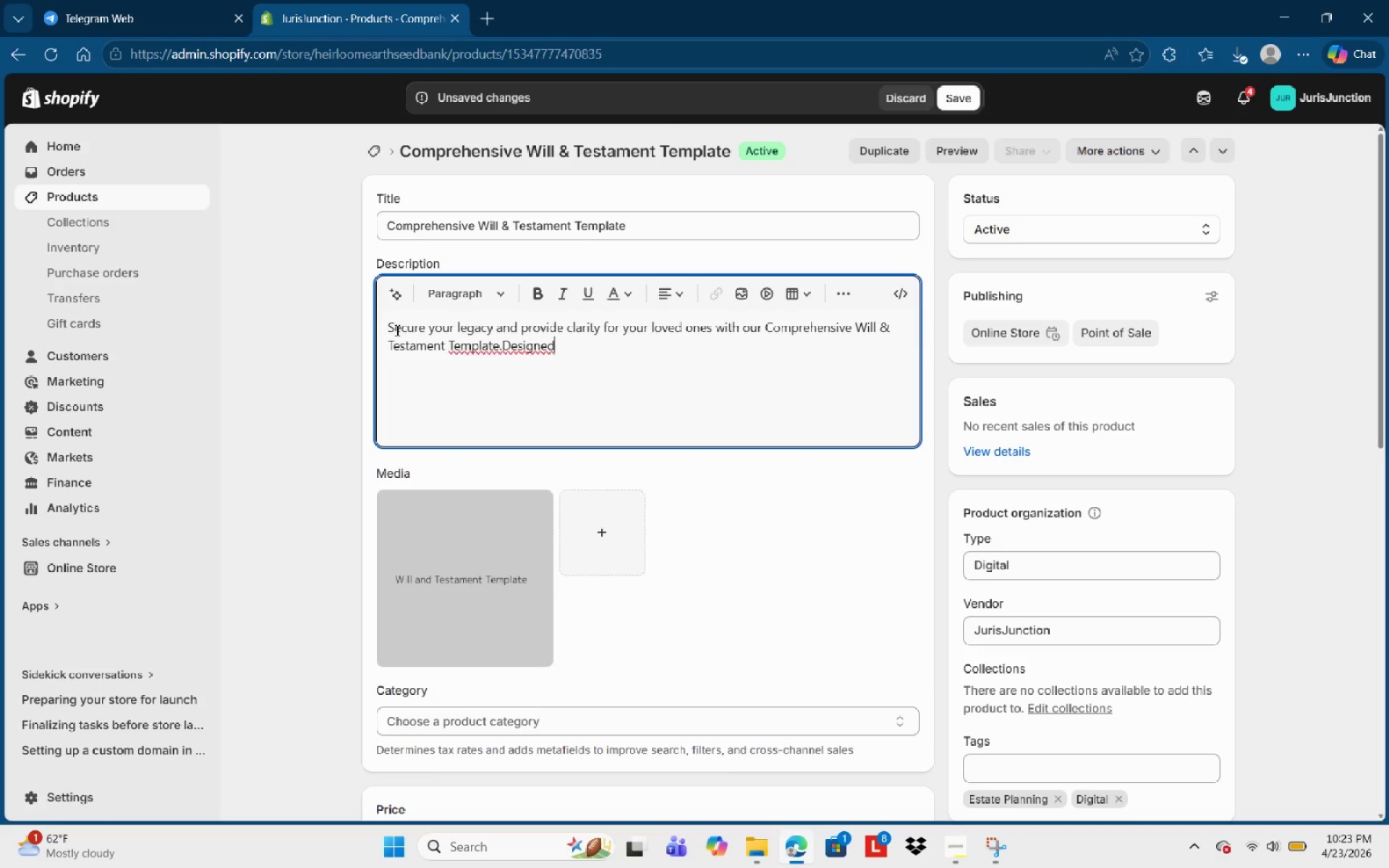 
left_click([500, 346])
 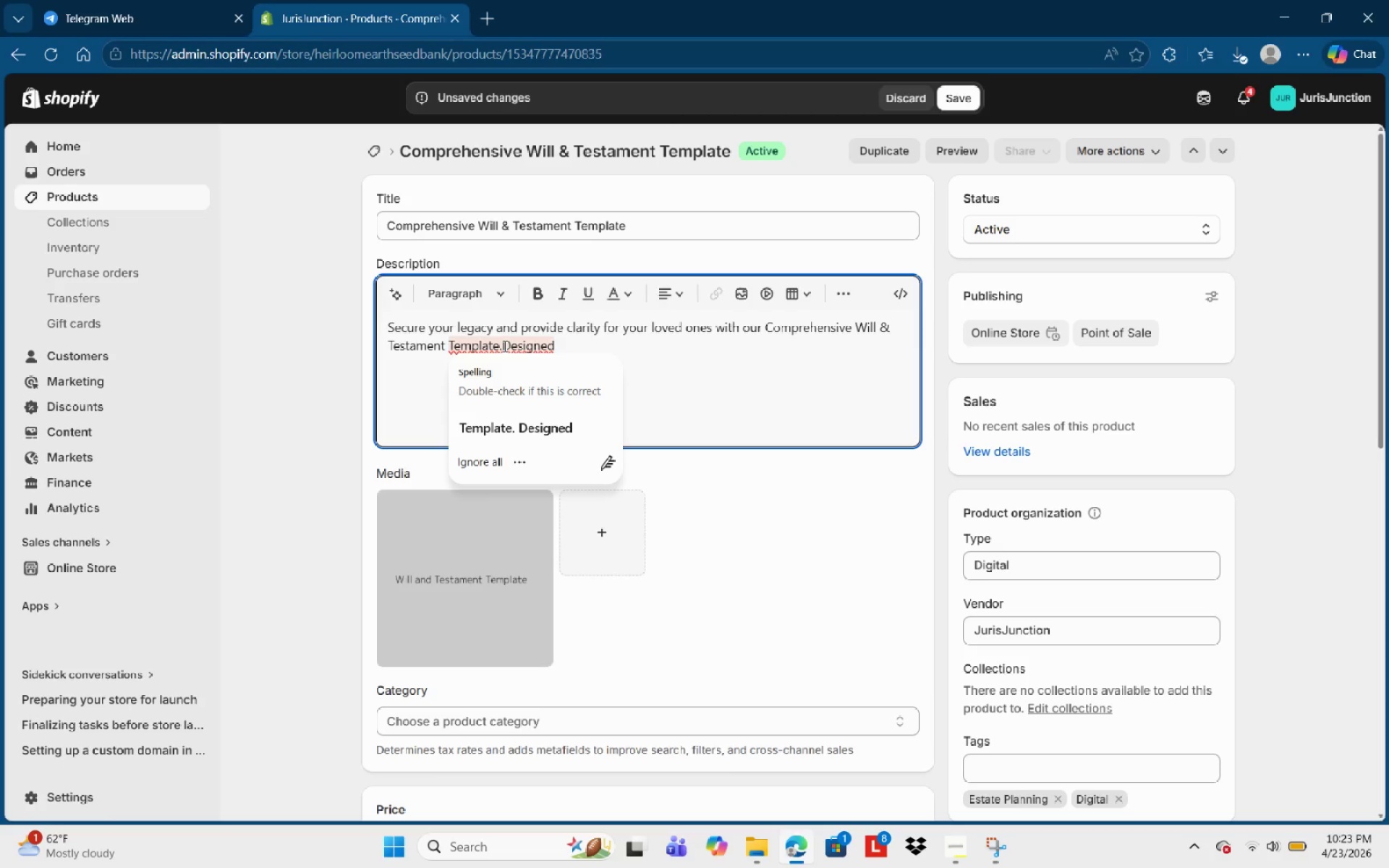 
left_click([504, 346])
 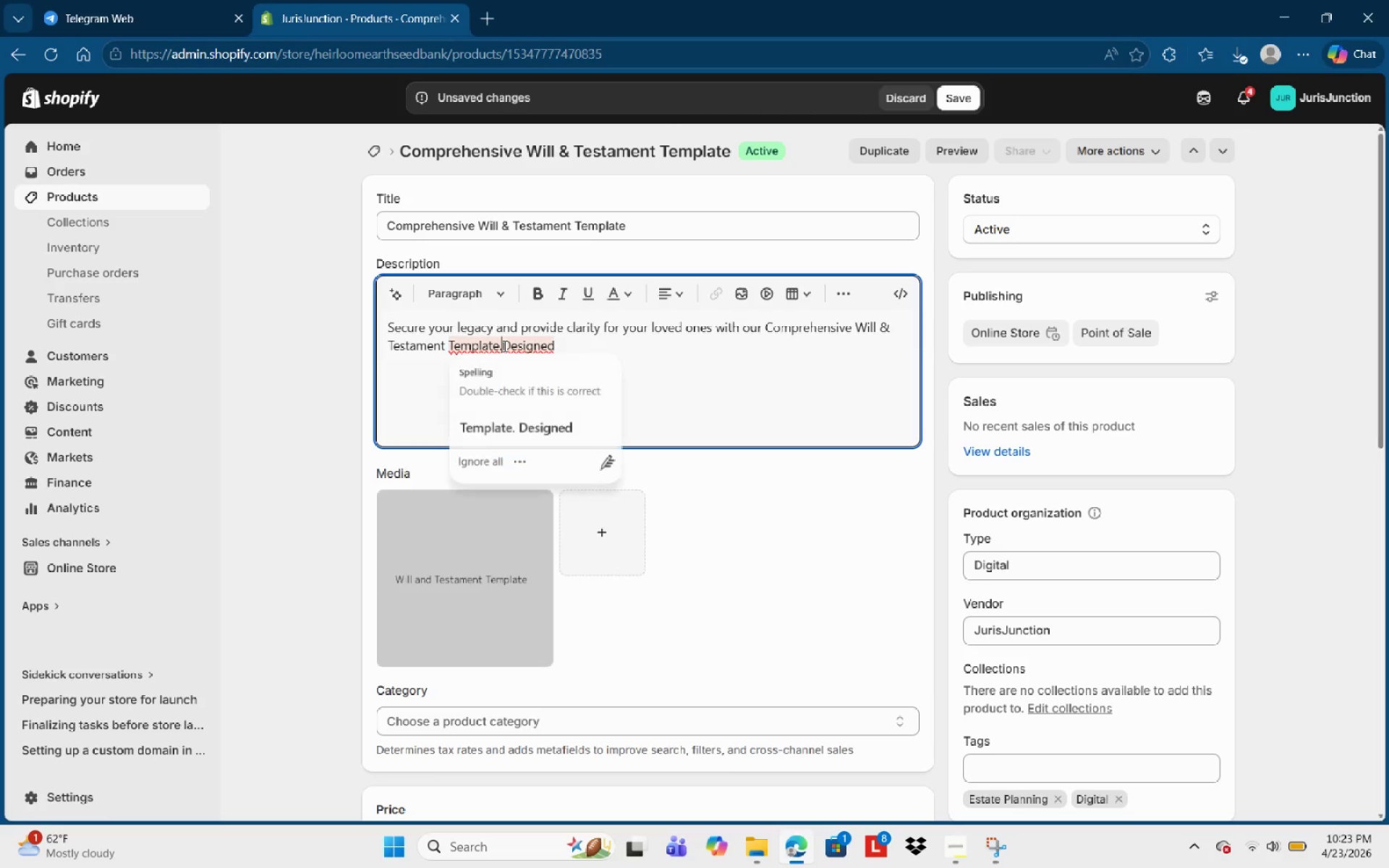 
key(Space)
 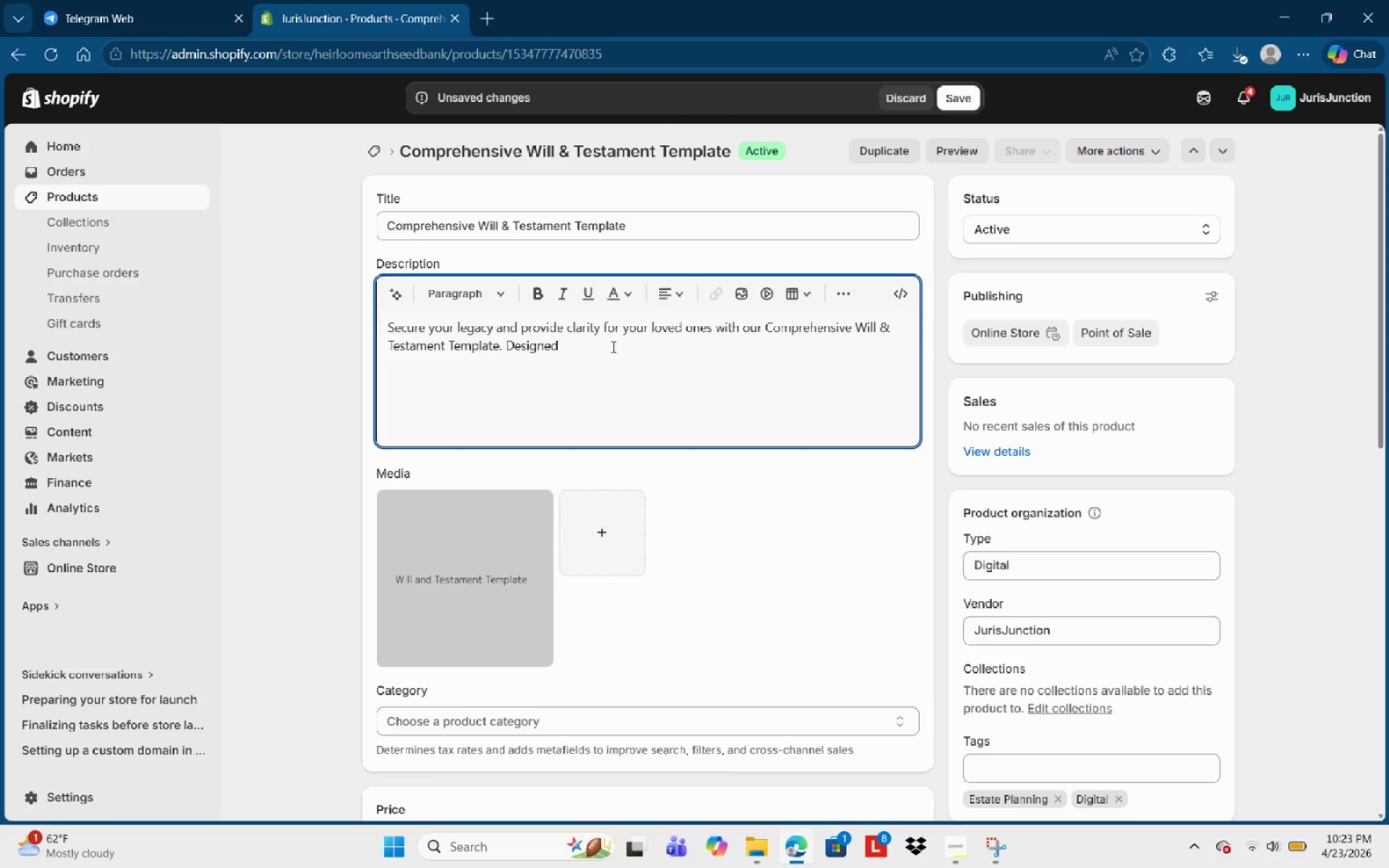 
left_click([612, 346])
 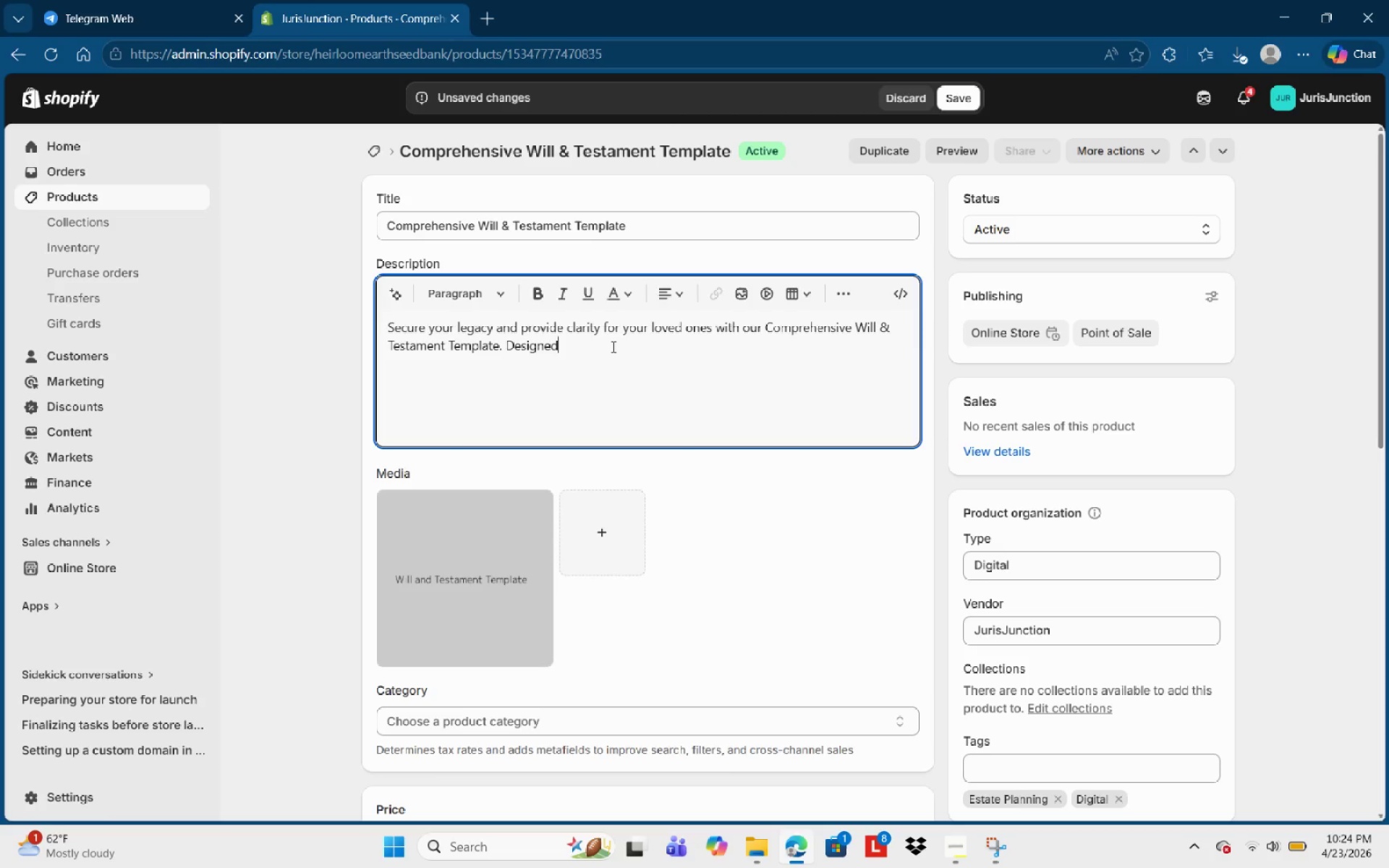 
wait(22.12)
 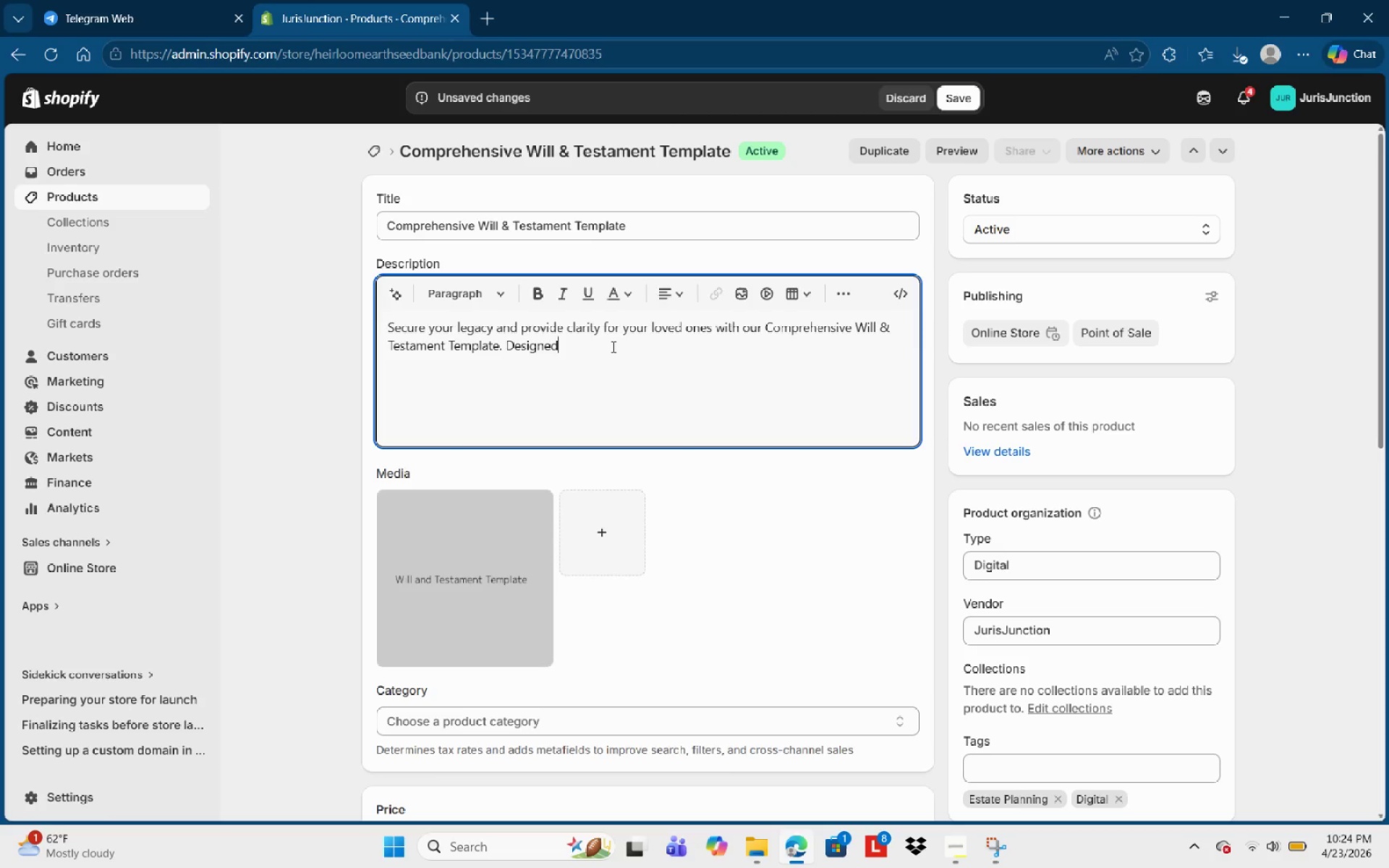 
type( by legal professionl)
key(Backspace)
type(als)
 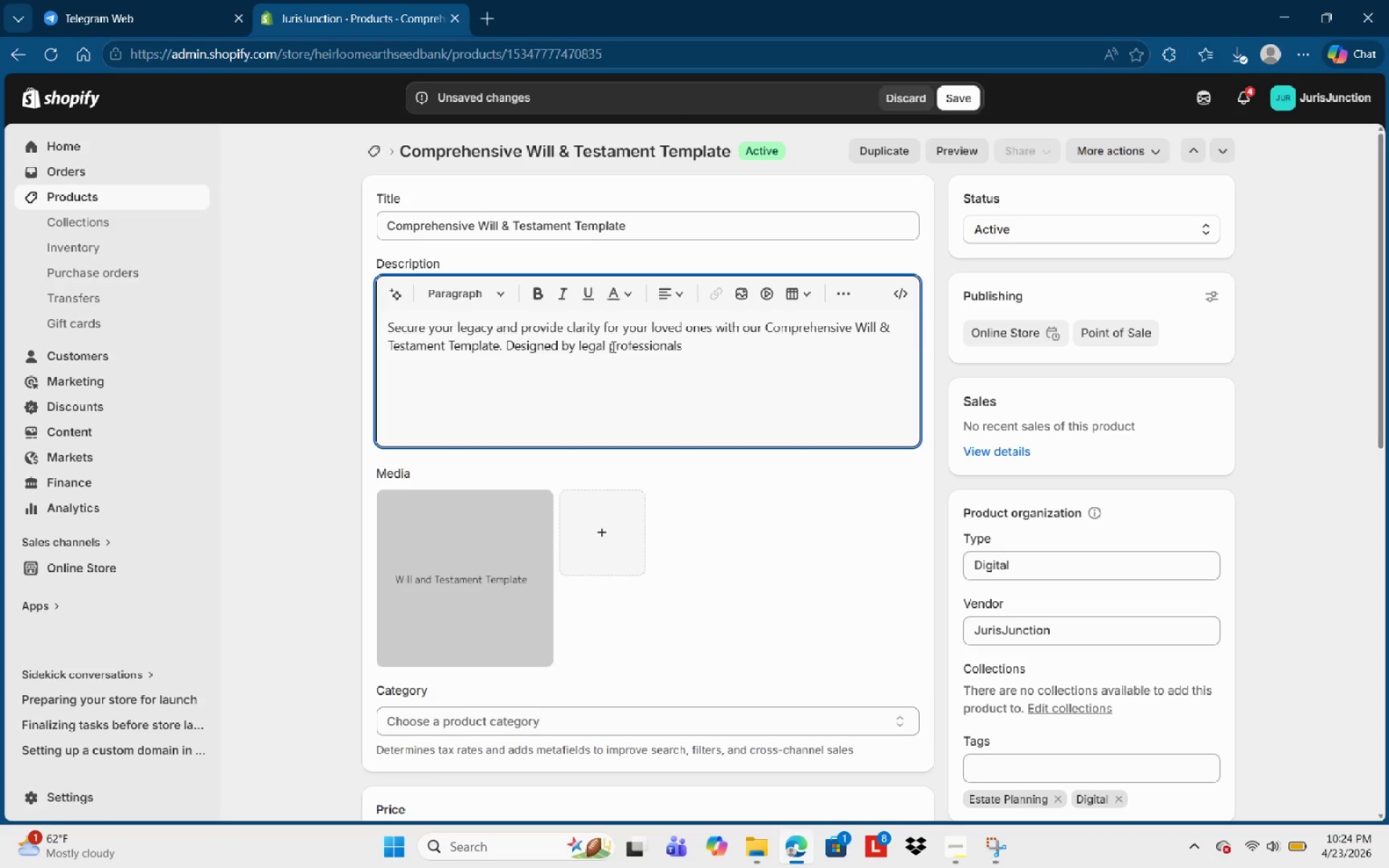 
type(, this foc)
key(Backspace)
key(Backspace)
key(Backspace)
type(document ofe)
key(Backspace)
type(fers a robut)
key(Backspace)
type(st framework wo)
key(Backspace)
key(Backspace)
type(for asset distriby)
key(Backspace)
type(utiomn)
key(Backspace)
key(Backspace)
type(n )
key(Backspace)
type(, guardship )
 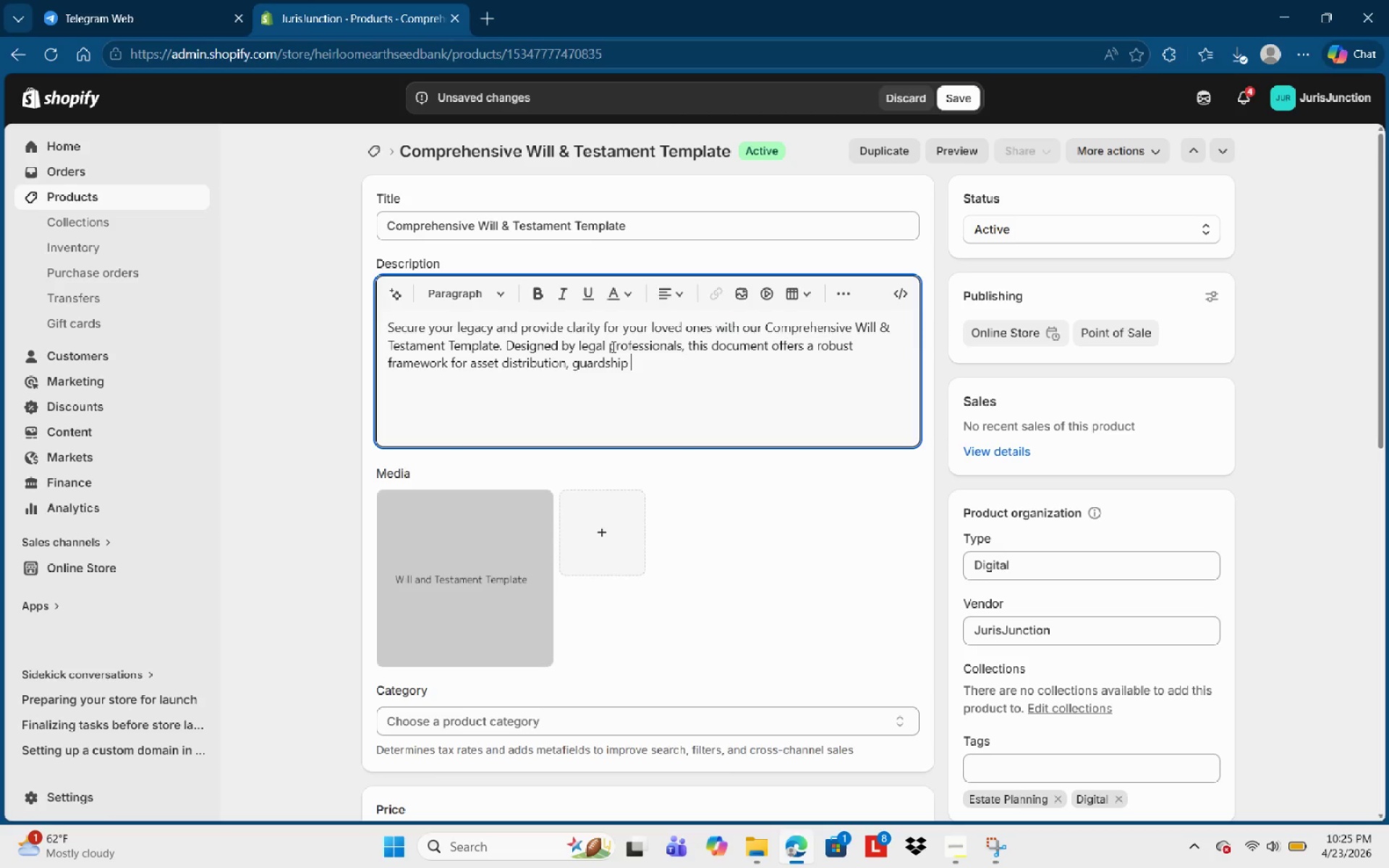 
type(appon)
key(Backspace)
type(intments, and final )
 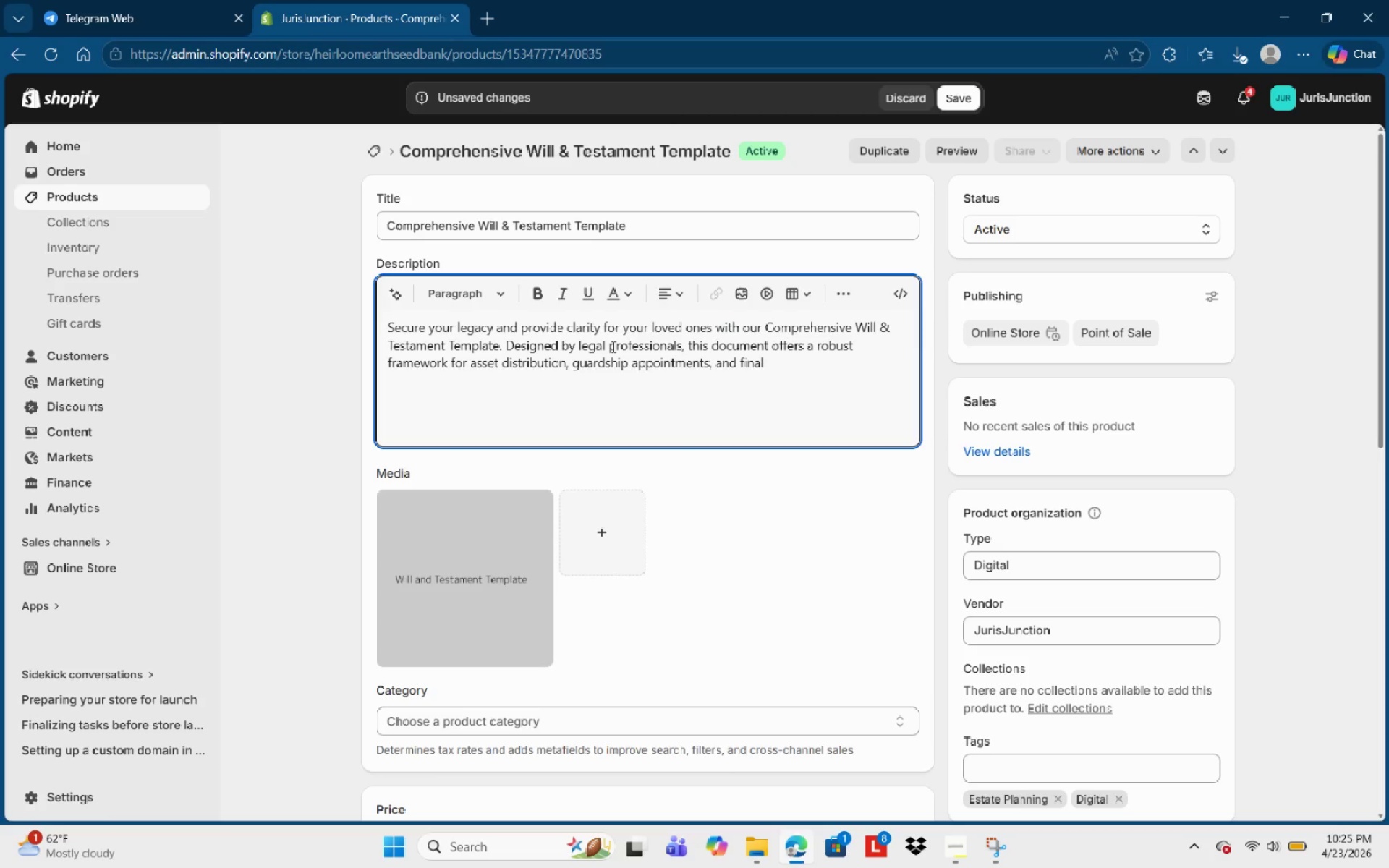 
wait(5.11)
 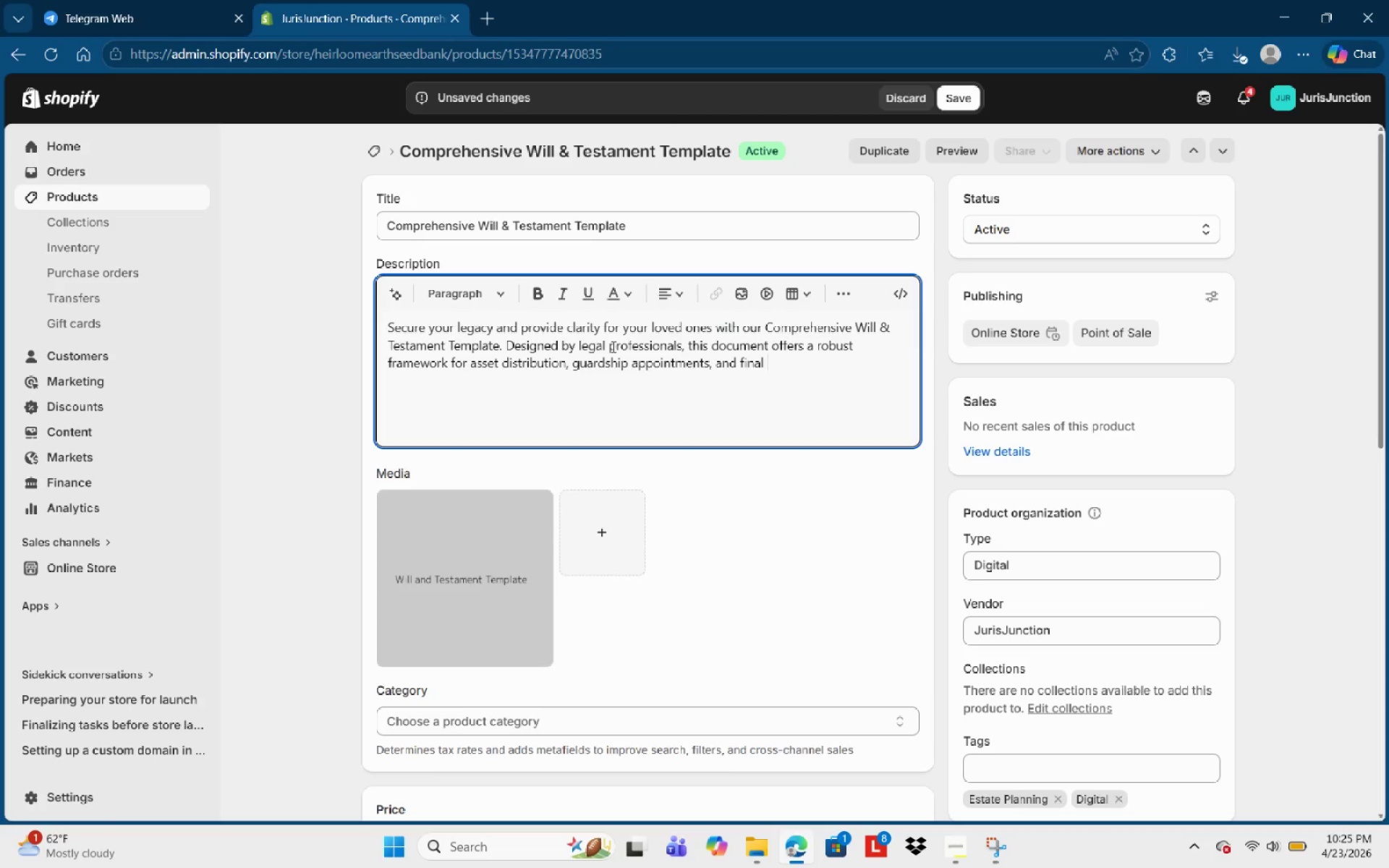 
type(wishes. It removed)
key(Backspace)
type(s )
 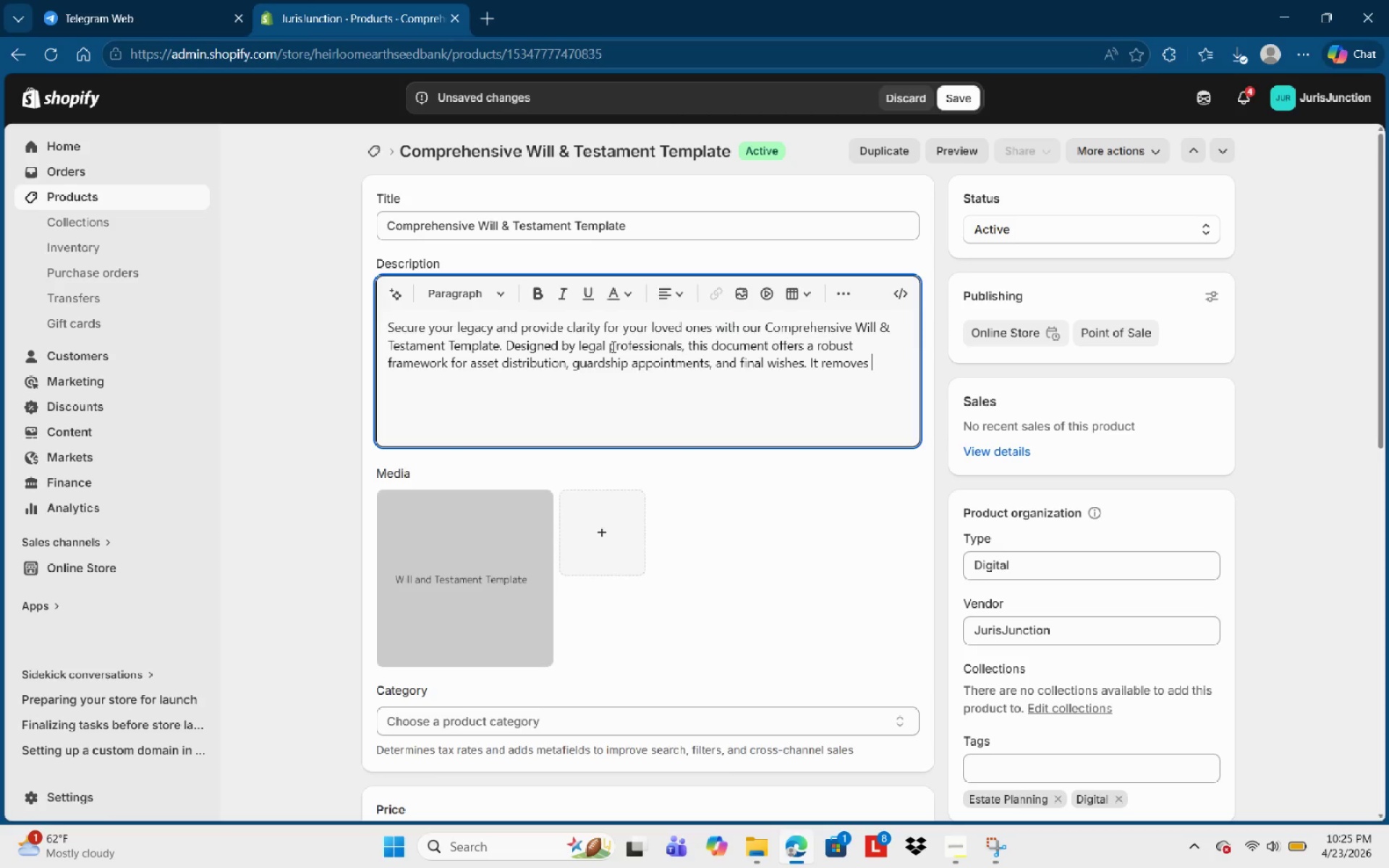 
type(the complexity of estate [)
key(Backspace)
type(planninf)
key(Backspace)
type(g)
 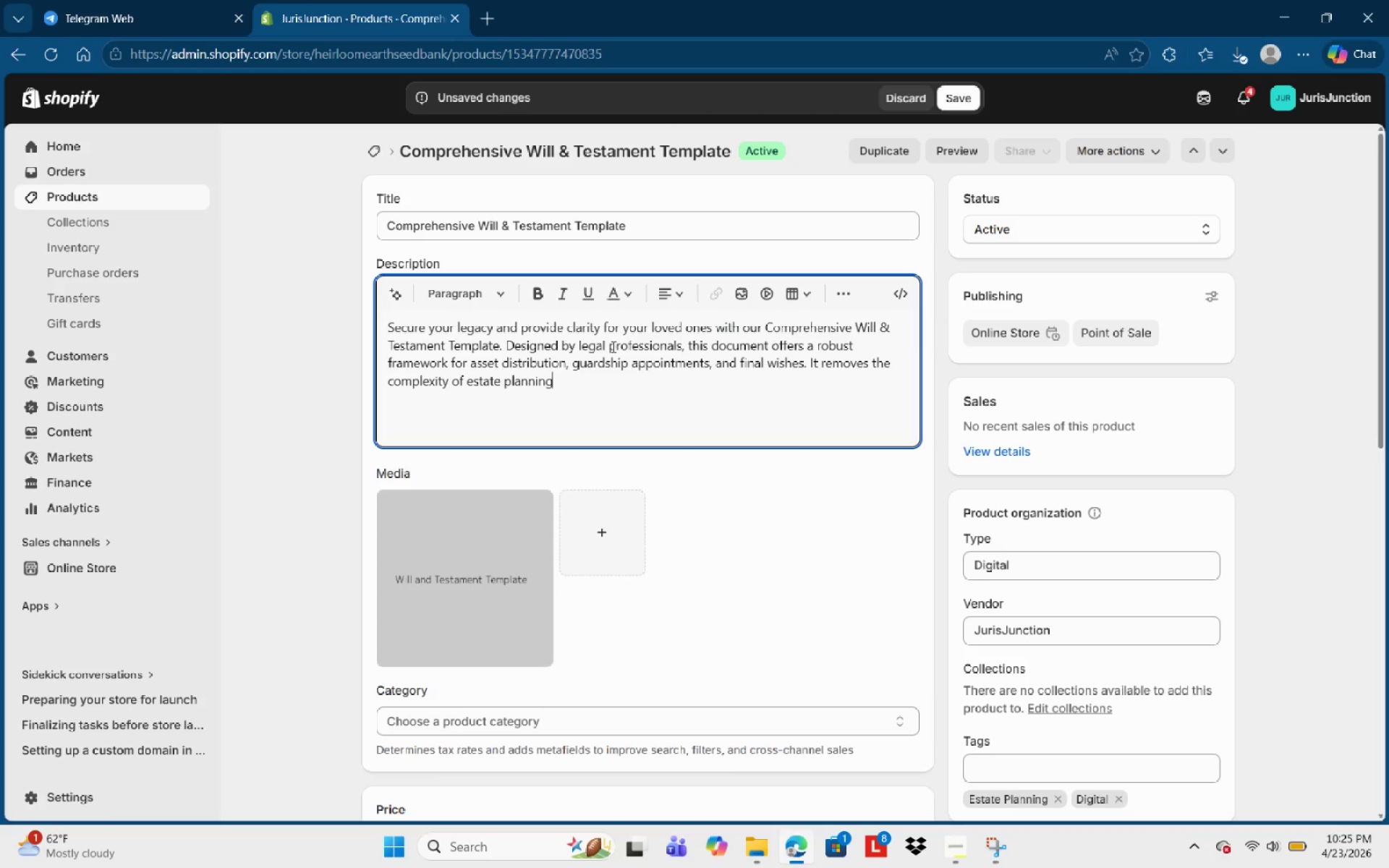 
type(, allowing you to create a ;)
key(Backspace)
type(legally soind )
key(Backspace)
key(Backspace)
key(Backspace)
key(Backspace)
type(und docue)
key(Backspace)
key(Backspace)
type(ument from the )
 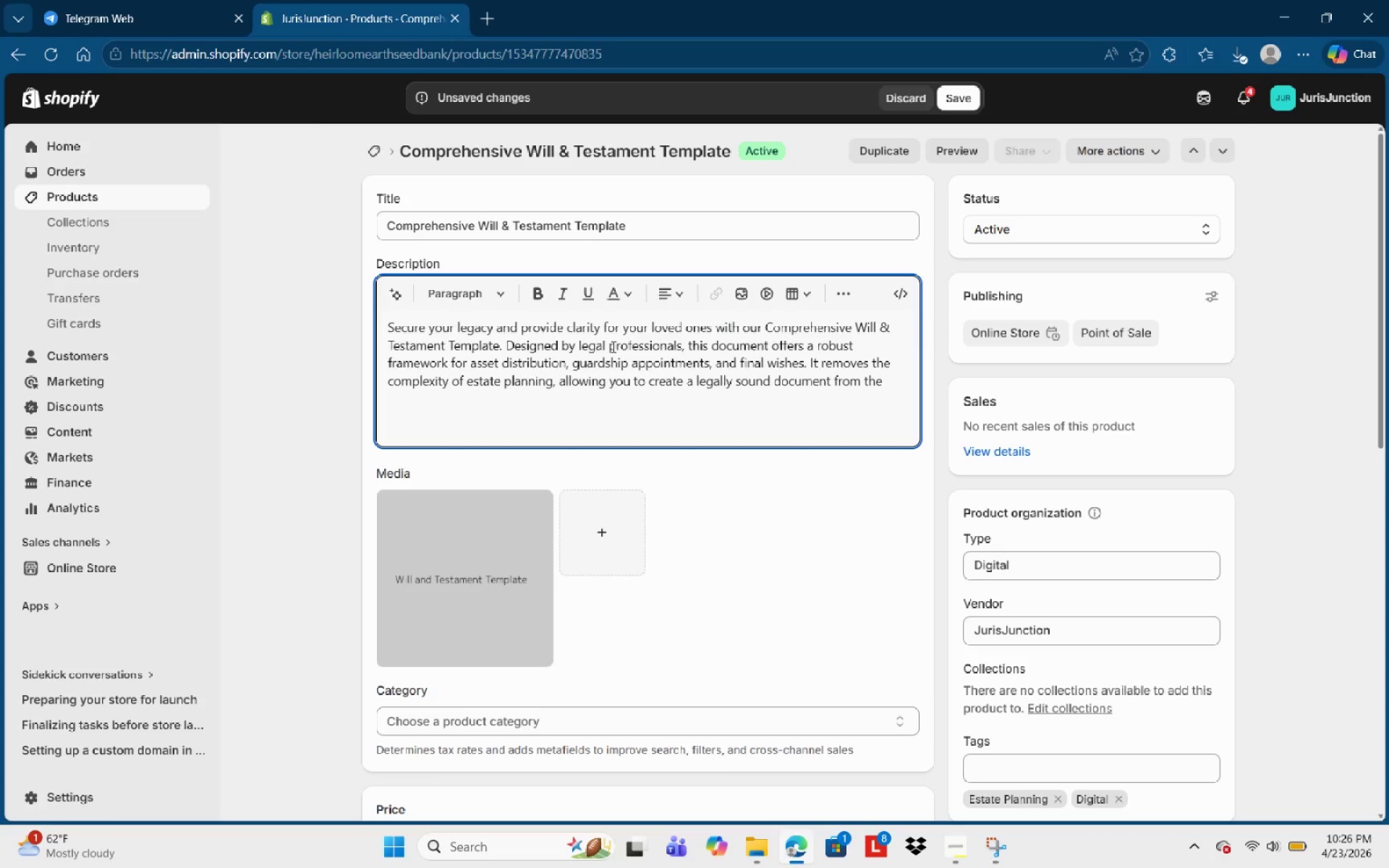 
type(comfort of t)
key(Backspace)
type(your home.)
 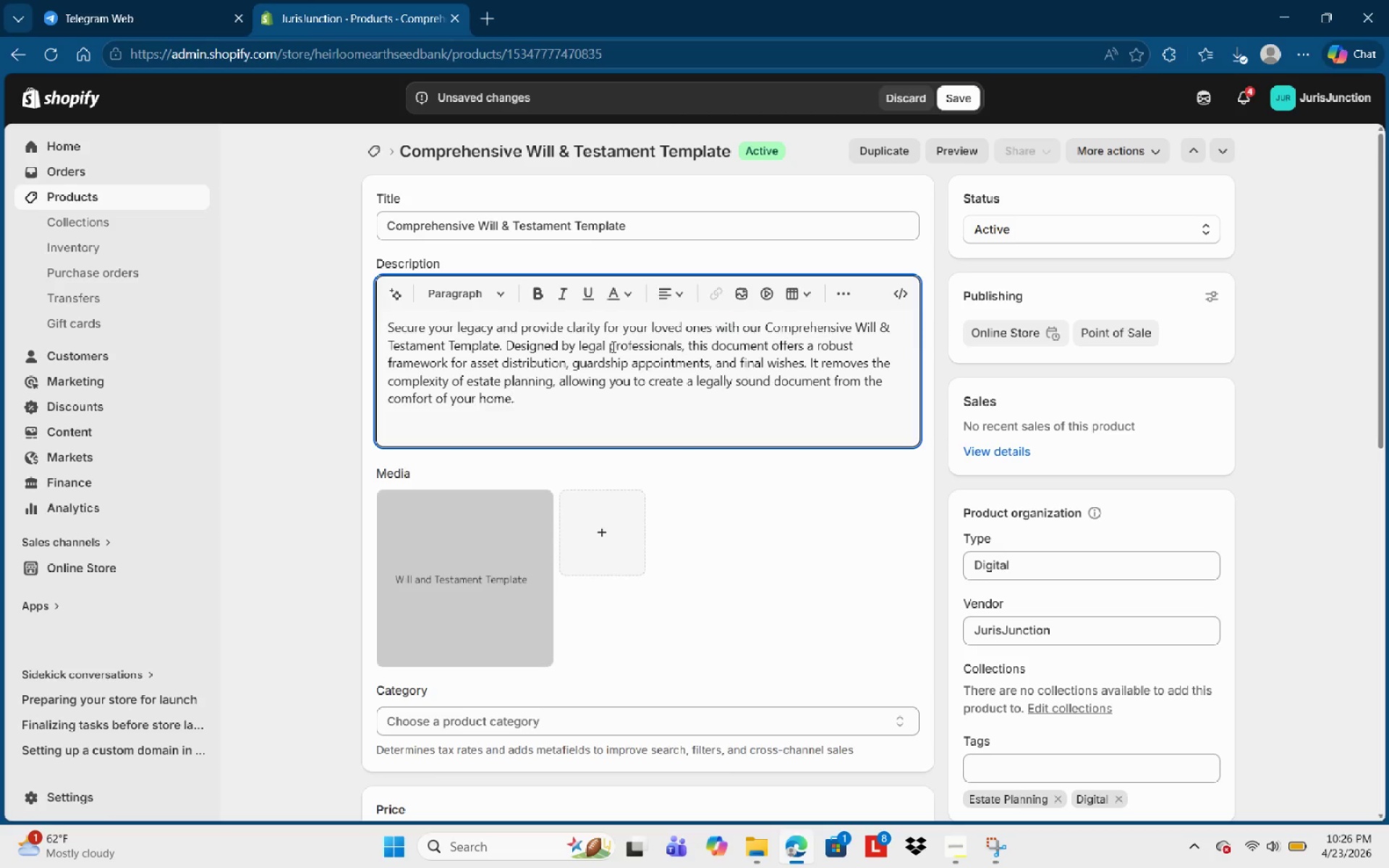 
key(Enter)
 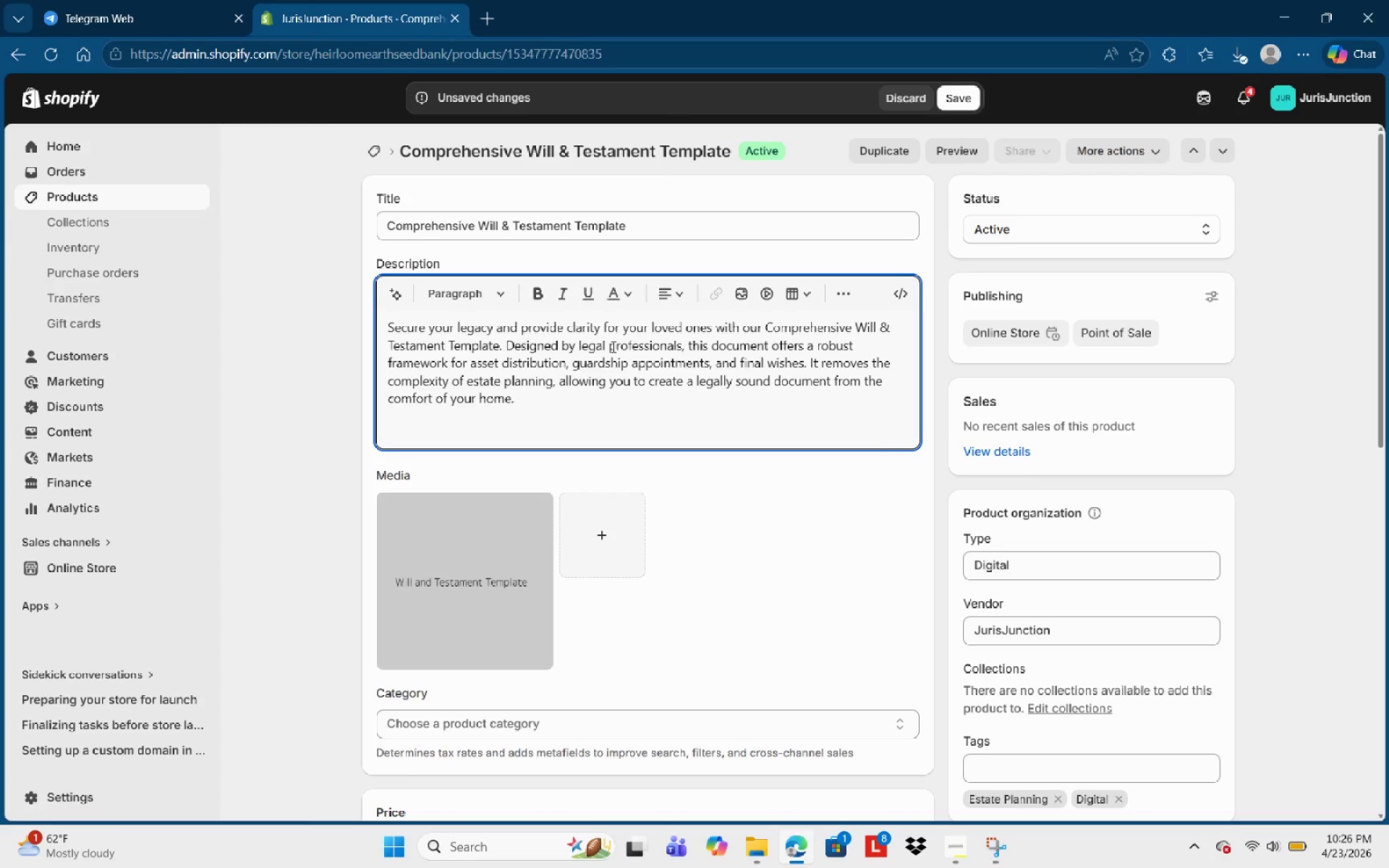 
type(This T)
key(Backspace)
type(template is fully customizable to suit your unique family dyma)
key(Backspace)
key(Backspace)
type(namis ad )
key(Backspace)
key(Backspace)
type(nf )
key(Backspace)
key(Backspace)
type(d financial is)
key(Backspace)
key(Backspace)
type(situation )
 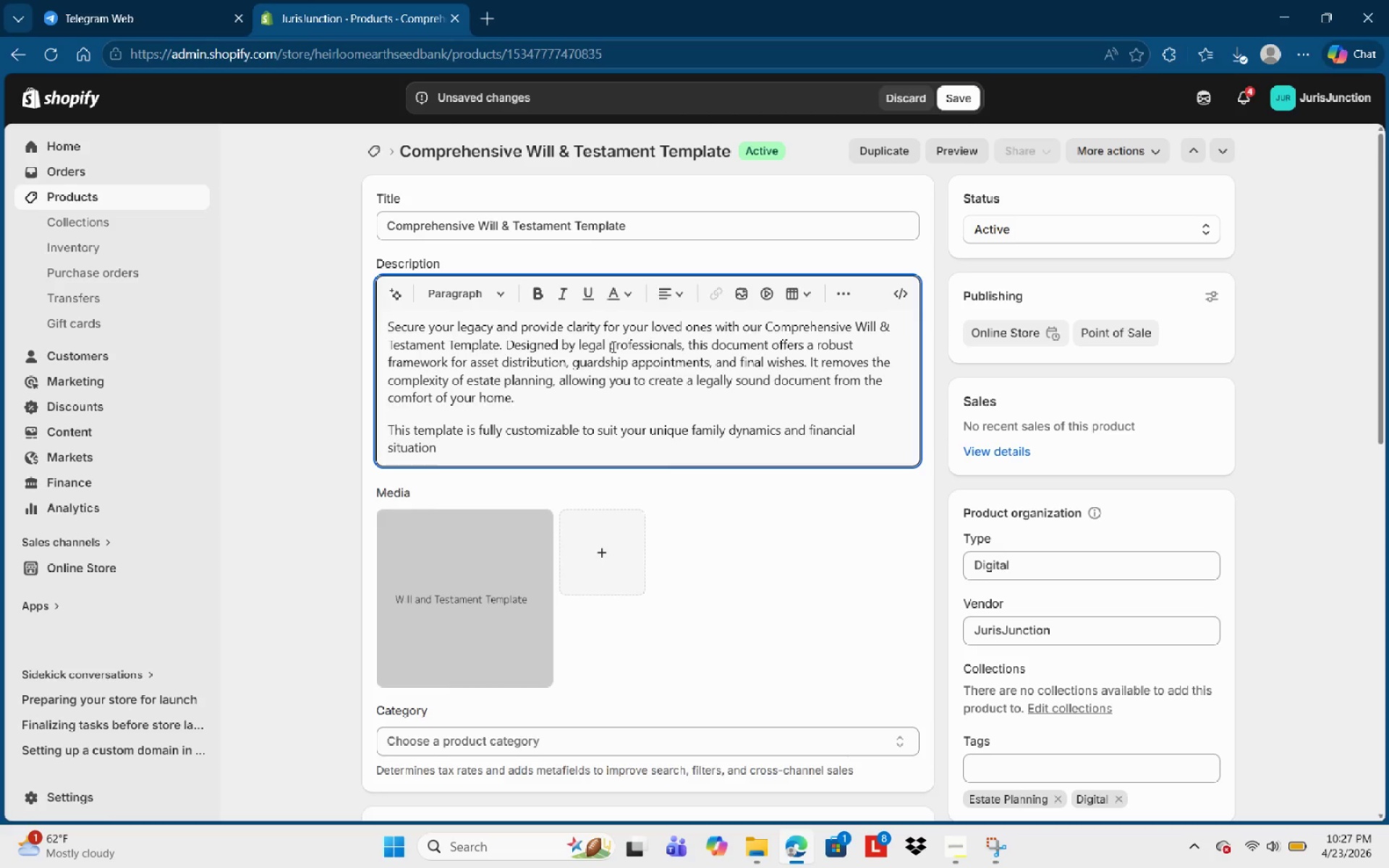 
wait(5.34)
 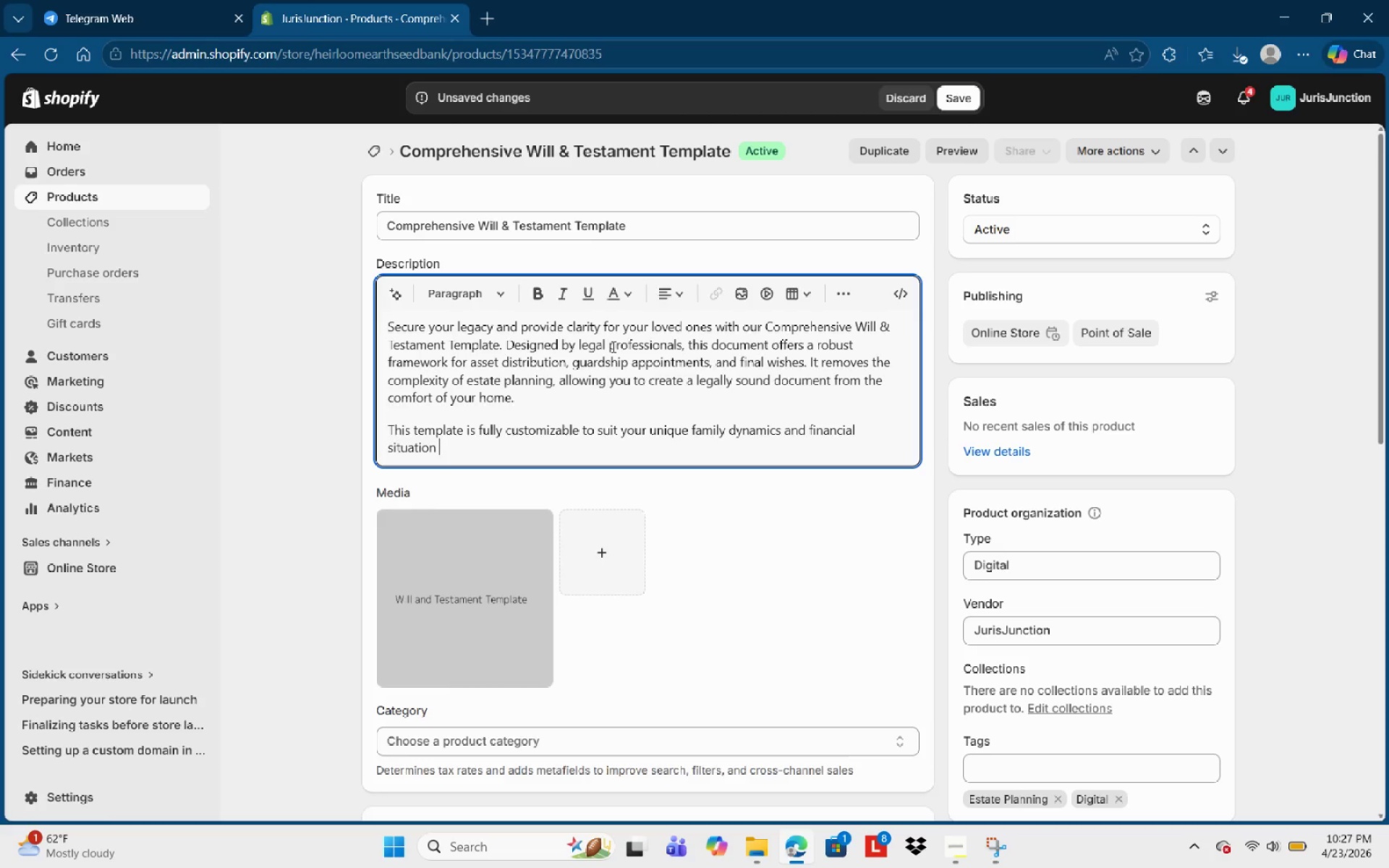 
key(Backspace)
type(. Wheter)
key(Backspace)
key(Backspace)
key(Backspace)
type(ther )
 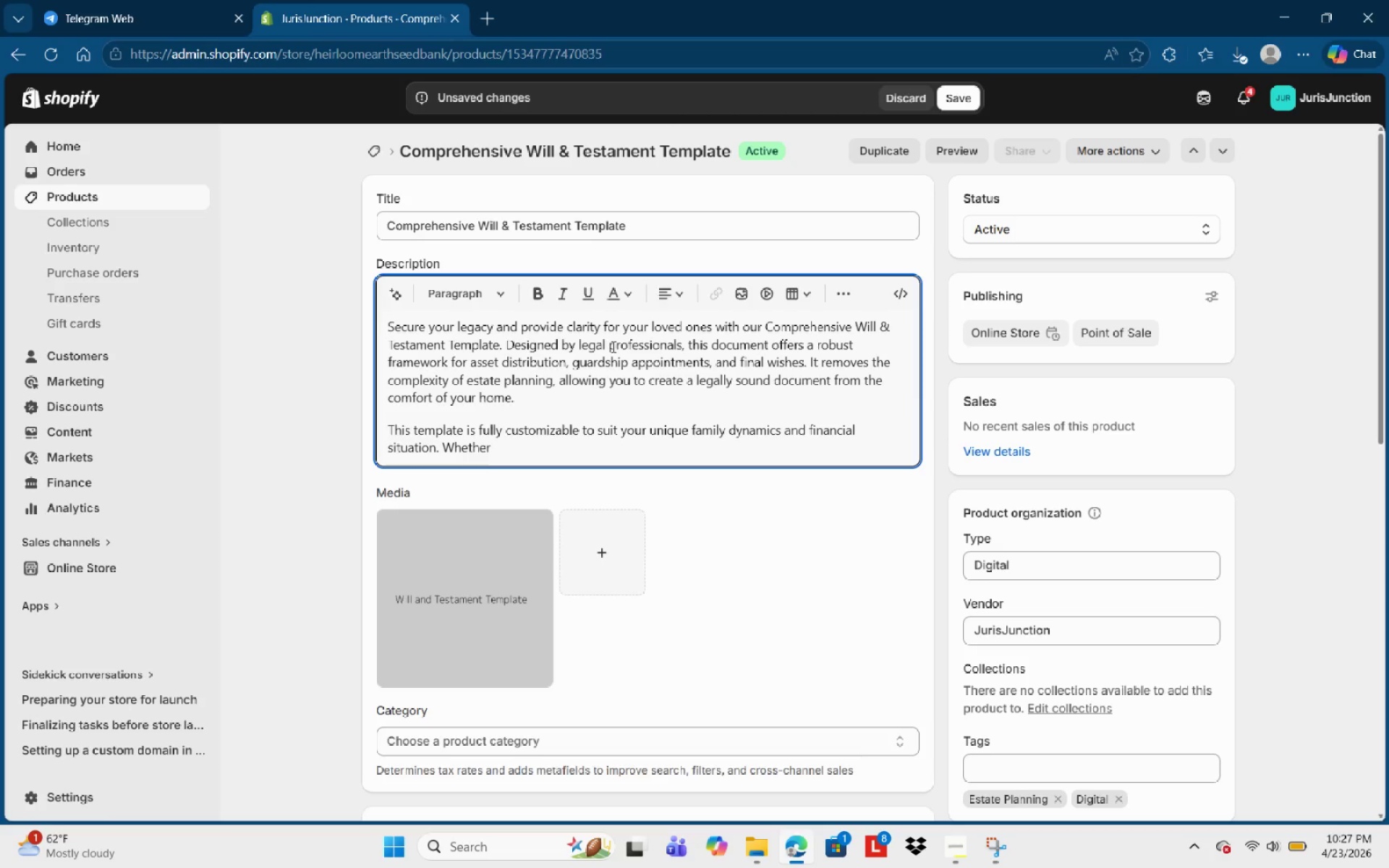 
type(you are protecting )
 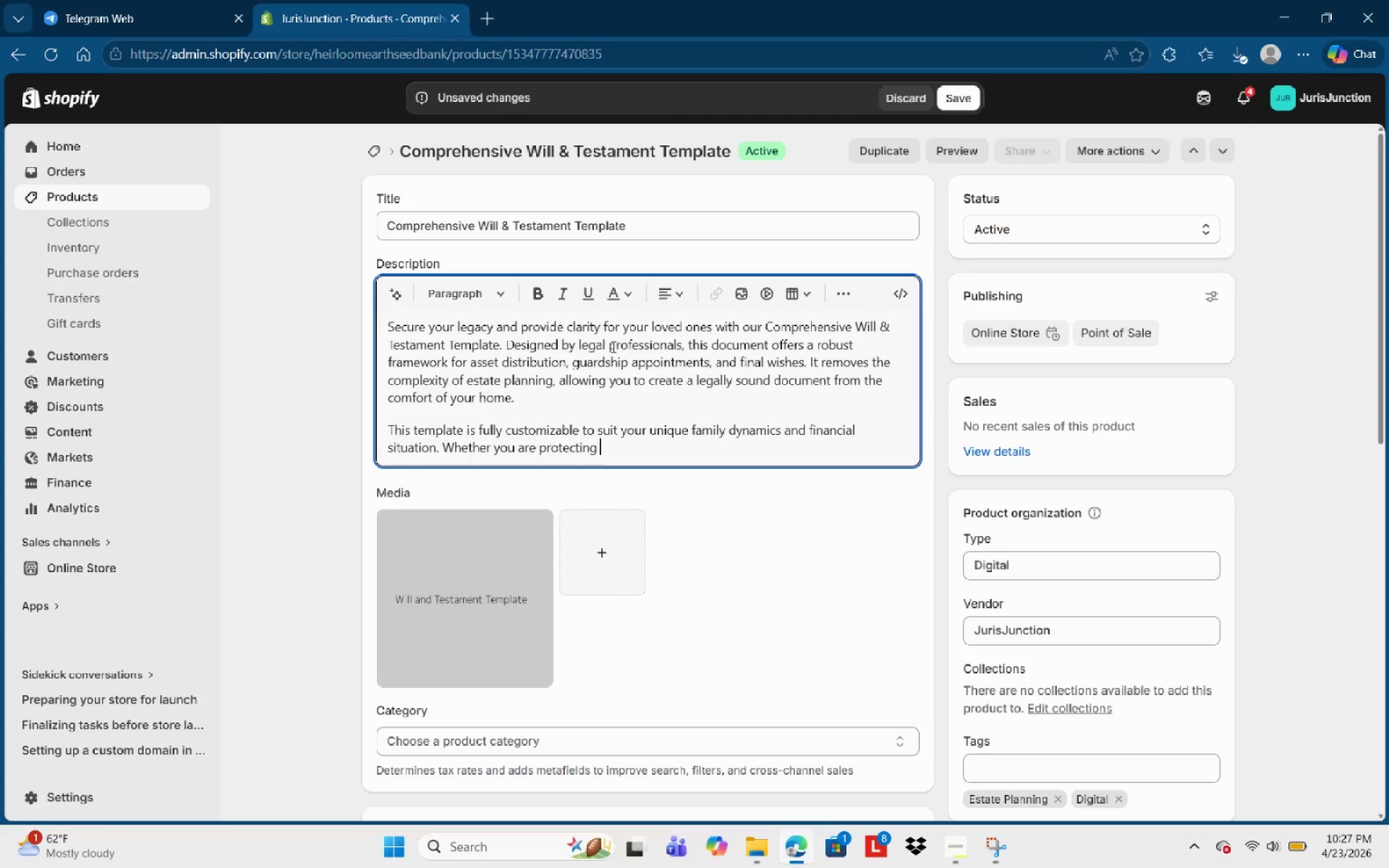 
type(a small business )
 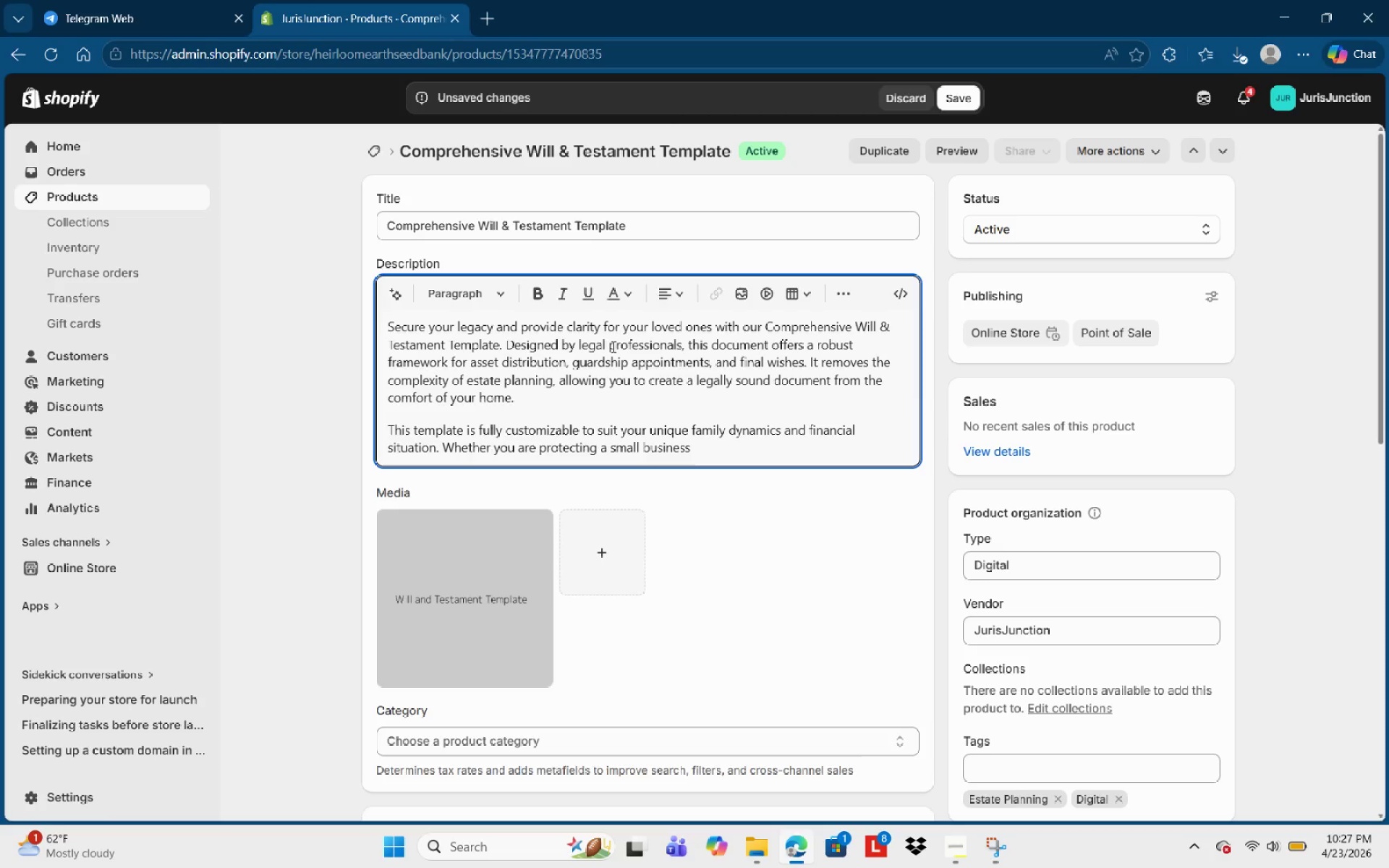 
wait(7.83)
 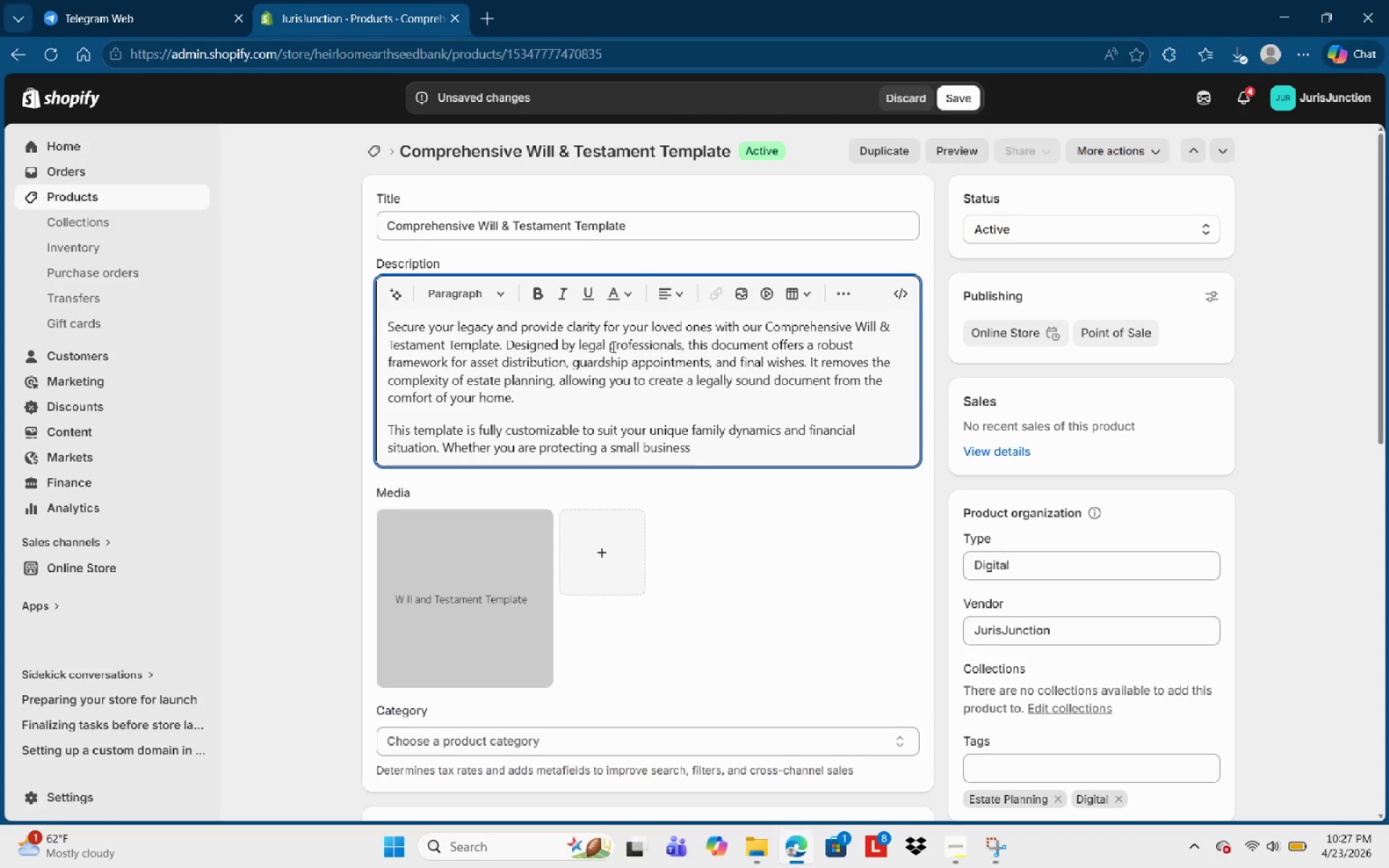 
type(or ensuring your chilldrrend)
key(Backspace)
key(Backspace)
key(Backspace)
key(Backspace)
type(end )
key(Backspace)
key(Backspace)
type(s )
key(Backspace)
key(Backspace)
key(Backspace)
key(Backspace)
key(Backspace)
key(Backspace)
type(derens )
key(Backspace)
key(Backspace)
key(Backspace)
key(Backspace)
key(Backspace)
key(Backspace)
key(Backspace)
key(Backspace)
 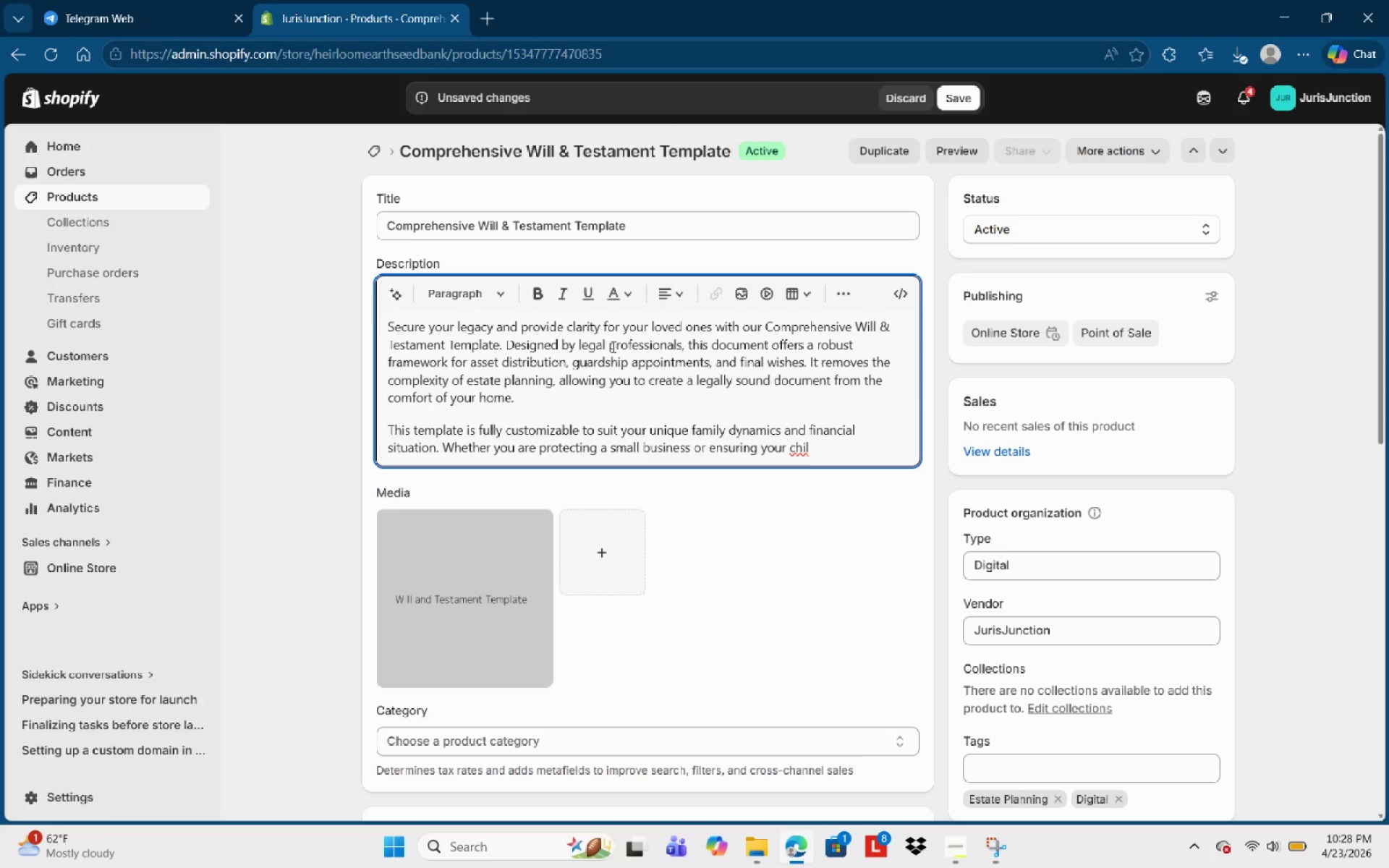 
type(drens future)
 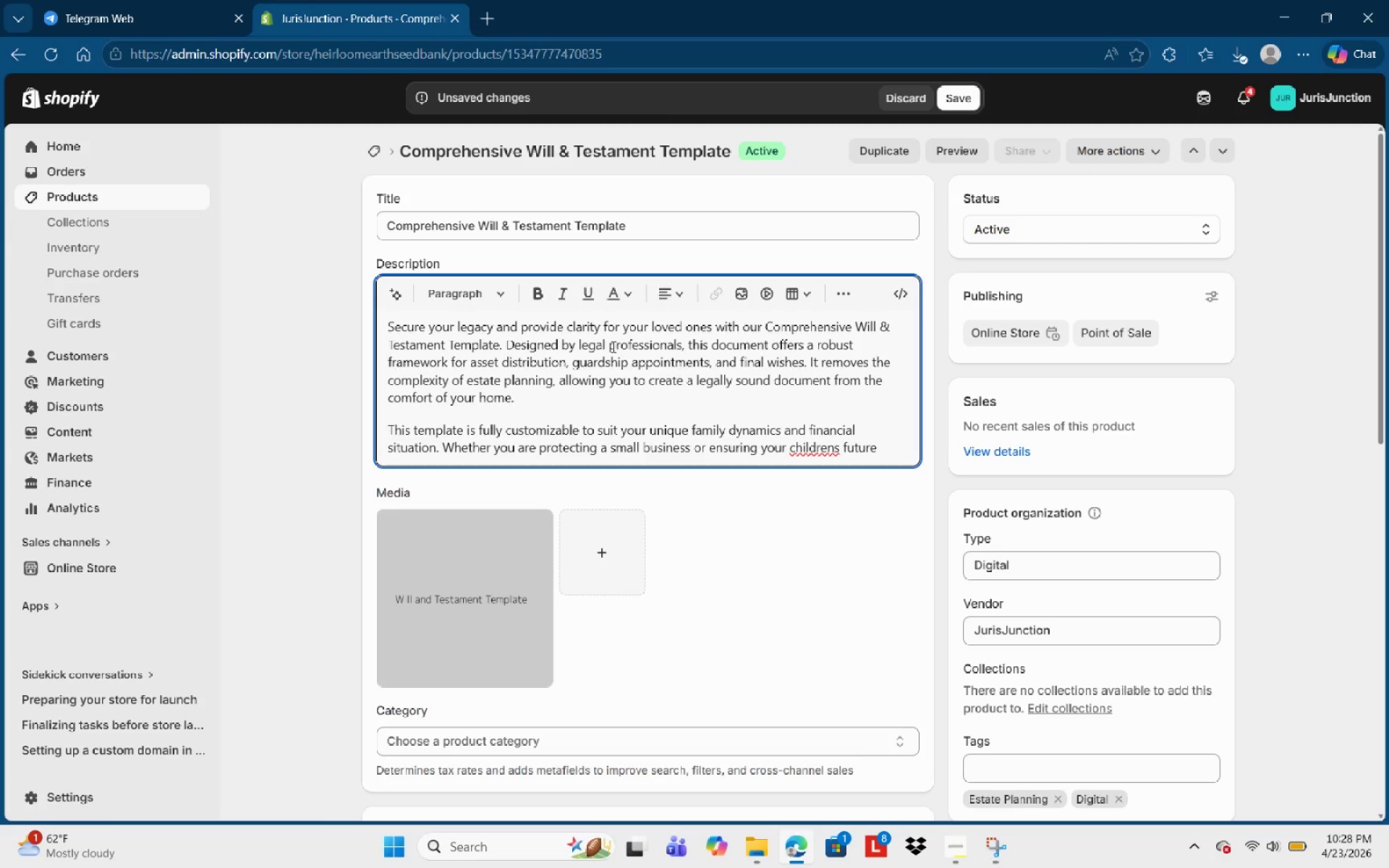 
type(, our str)
key(Backspace)
type(eo)
key(Backspace)
type(p-by-step instruction )
key(Backspace)
type(s guide you y)
key(Backspace)
type(through every claues)
key(Backspace)
key(Backspace)
type(se )
key(Backspace)
type(, ensuring no detail is overlooked.)
 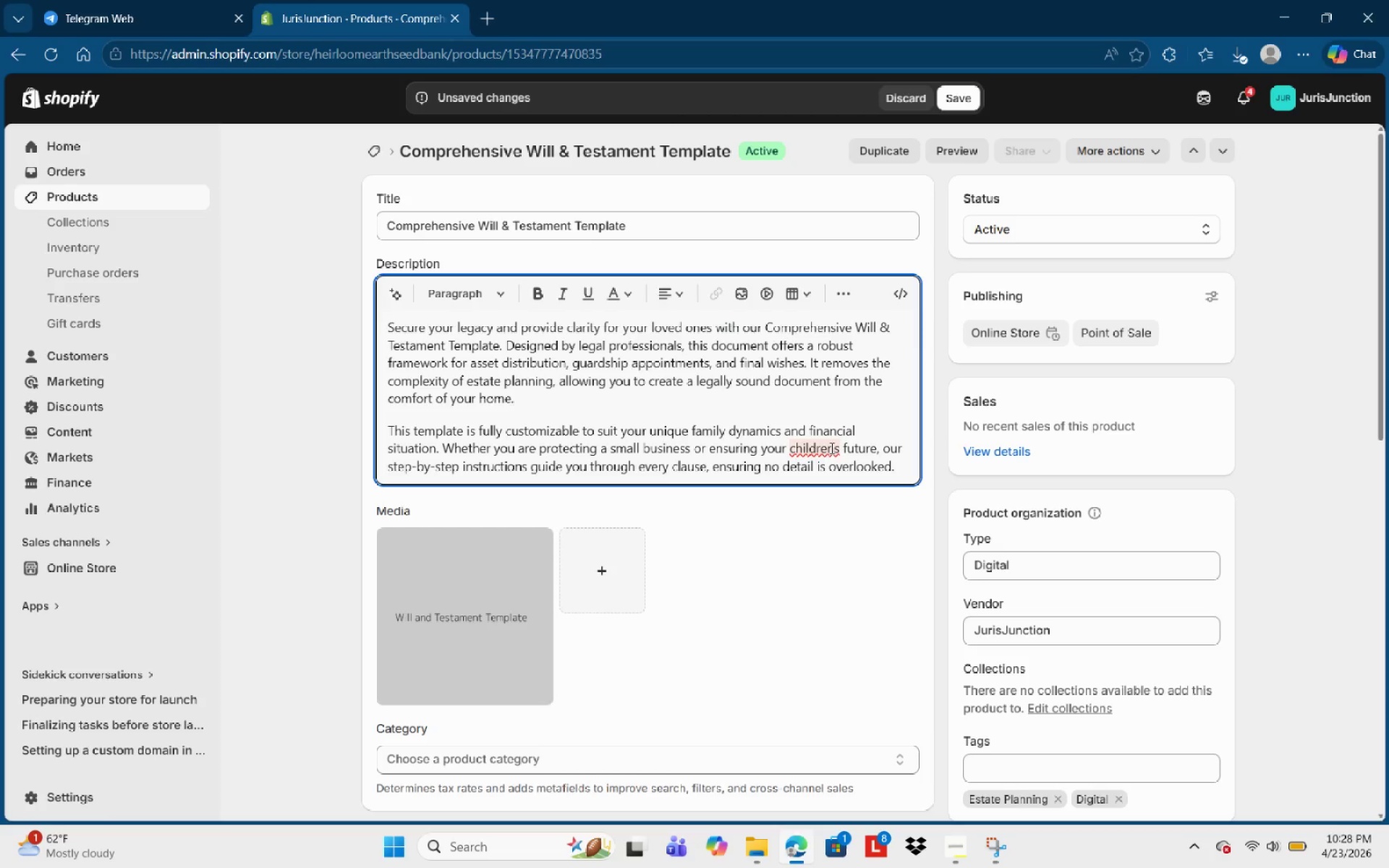 
left_click([800, 450])
 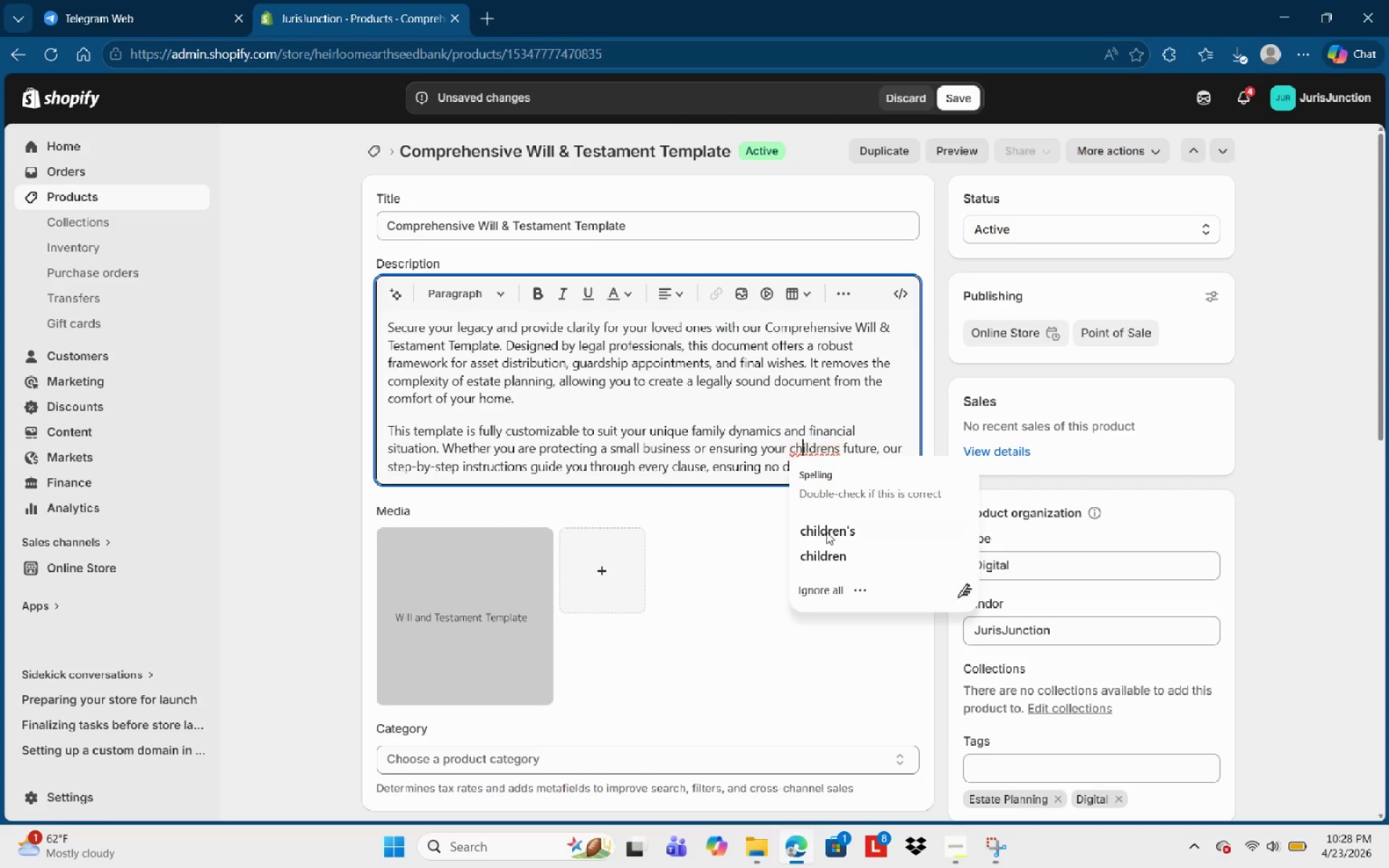 
left_click([846, 537])
 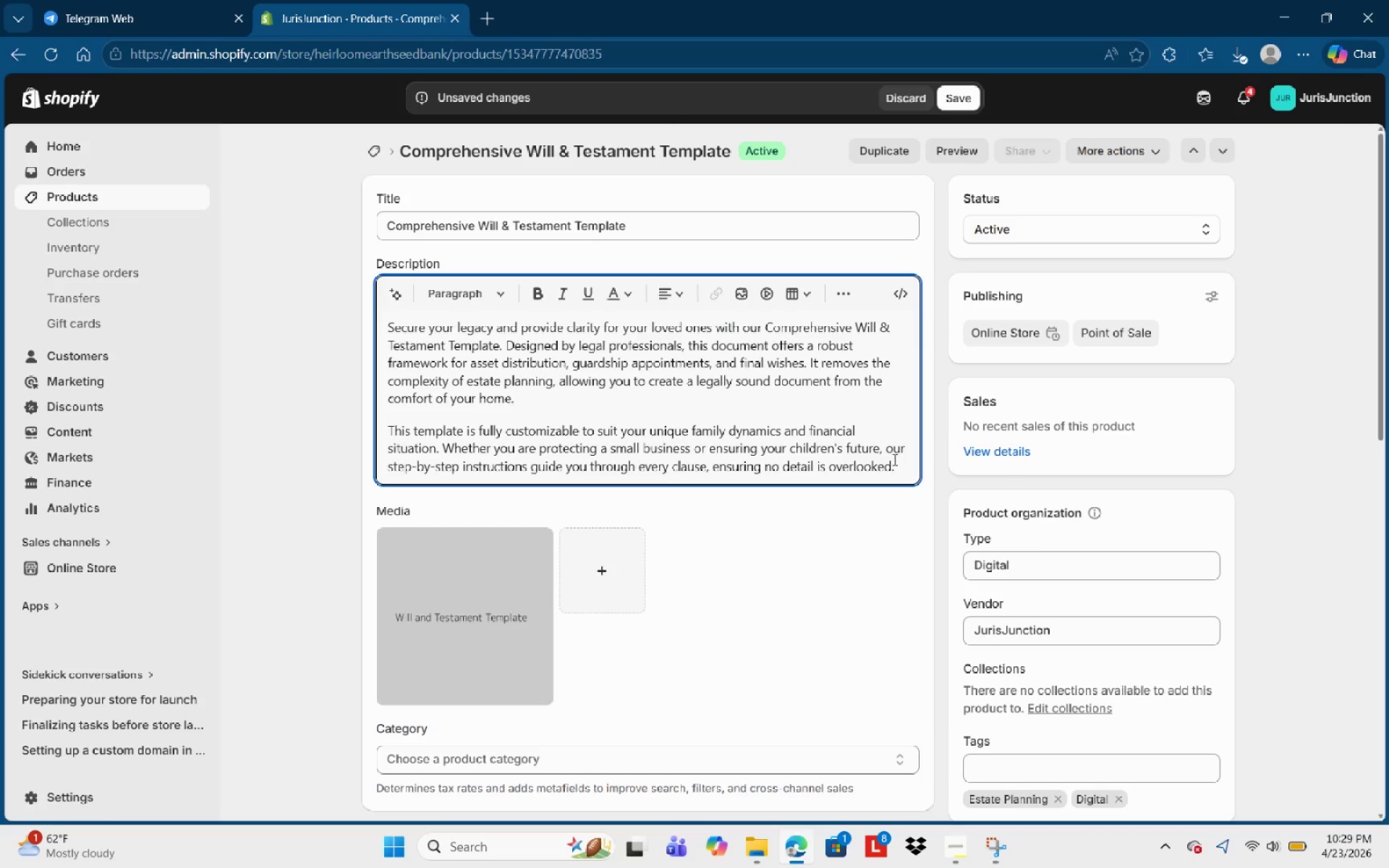 
left_click([898, 461])
 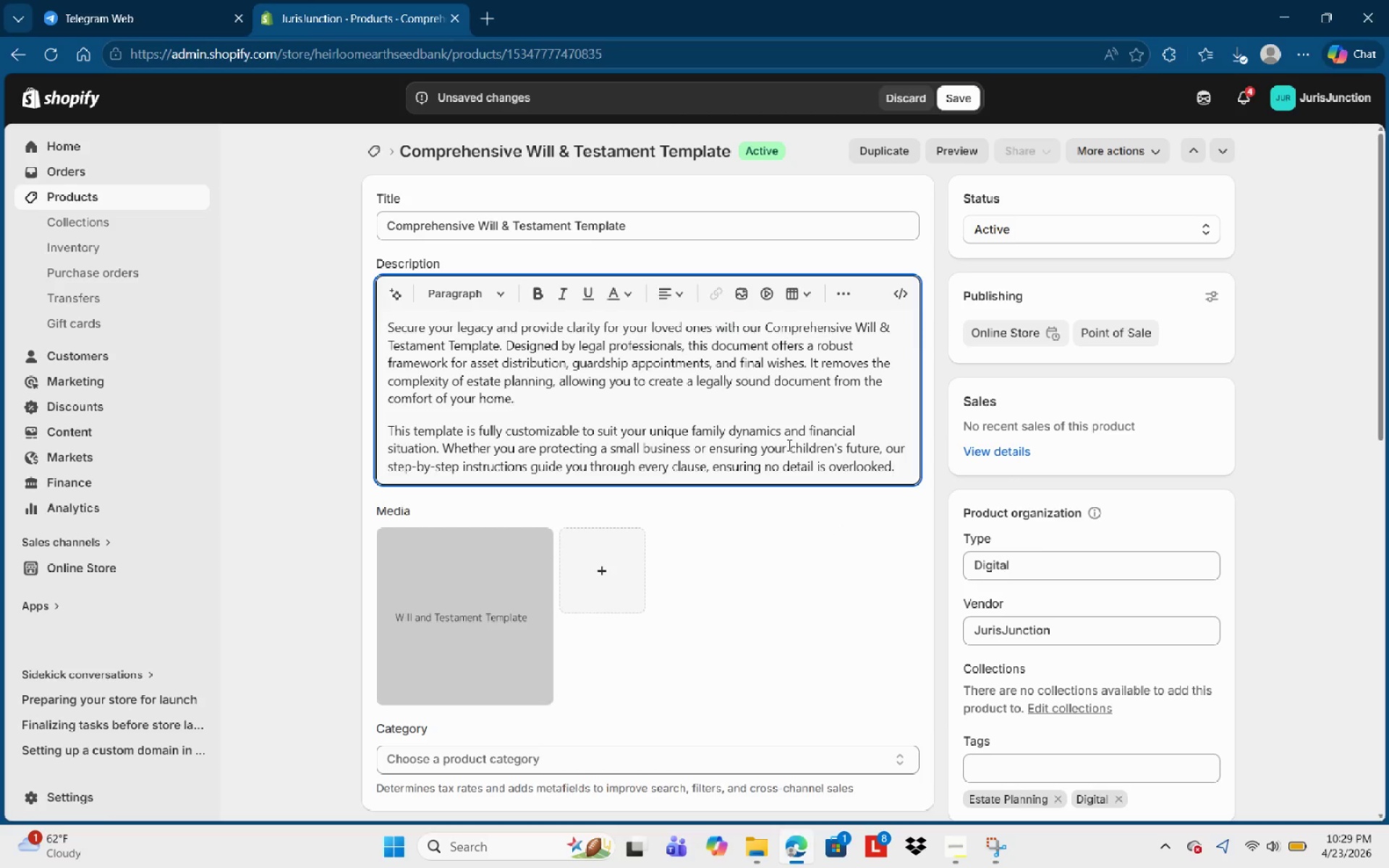 
scroll: coordinate [788, 445], scroll_direction: down, amount: 1.0
 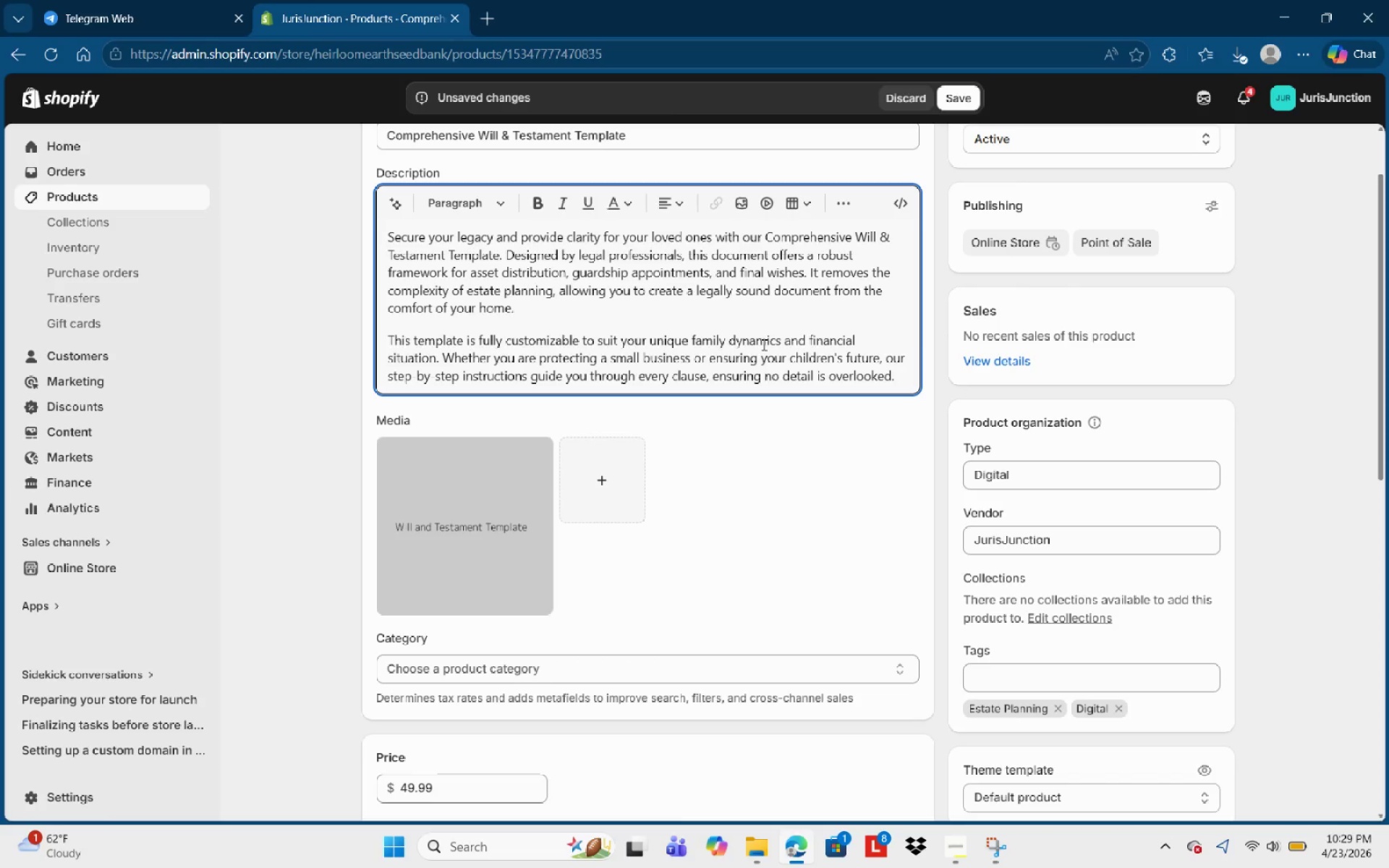 
scroll: coordinate [763, 344], scroll_direction: up, amount: 1.0
 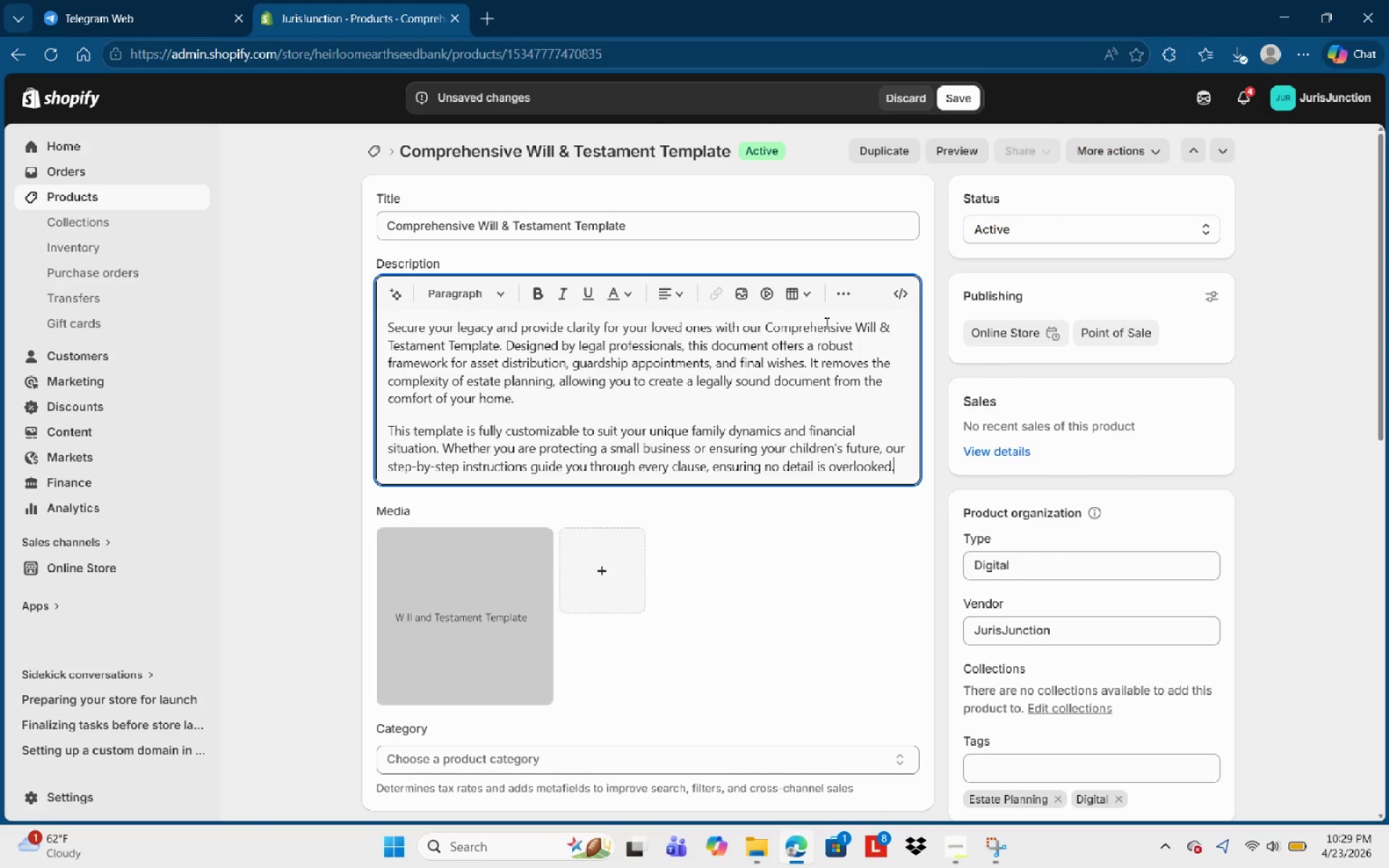 
wait(5.08)
 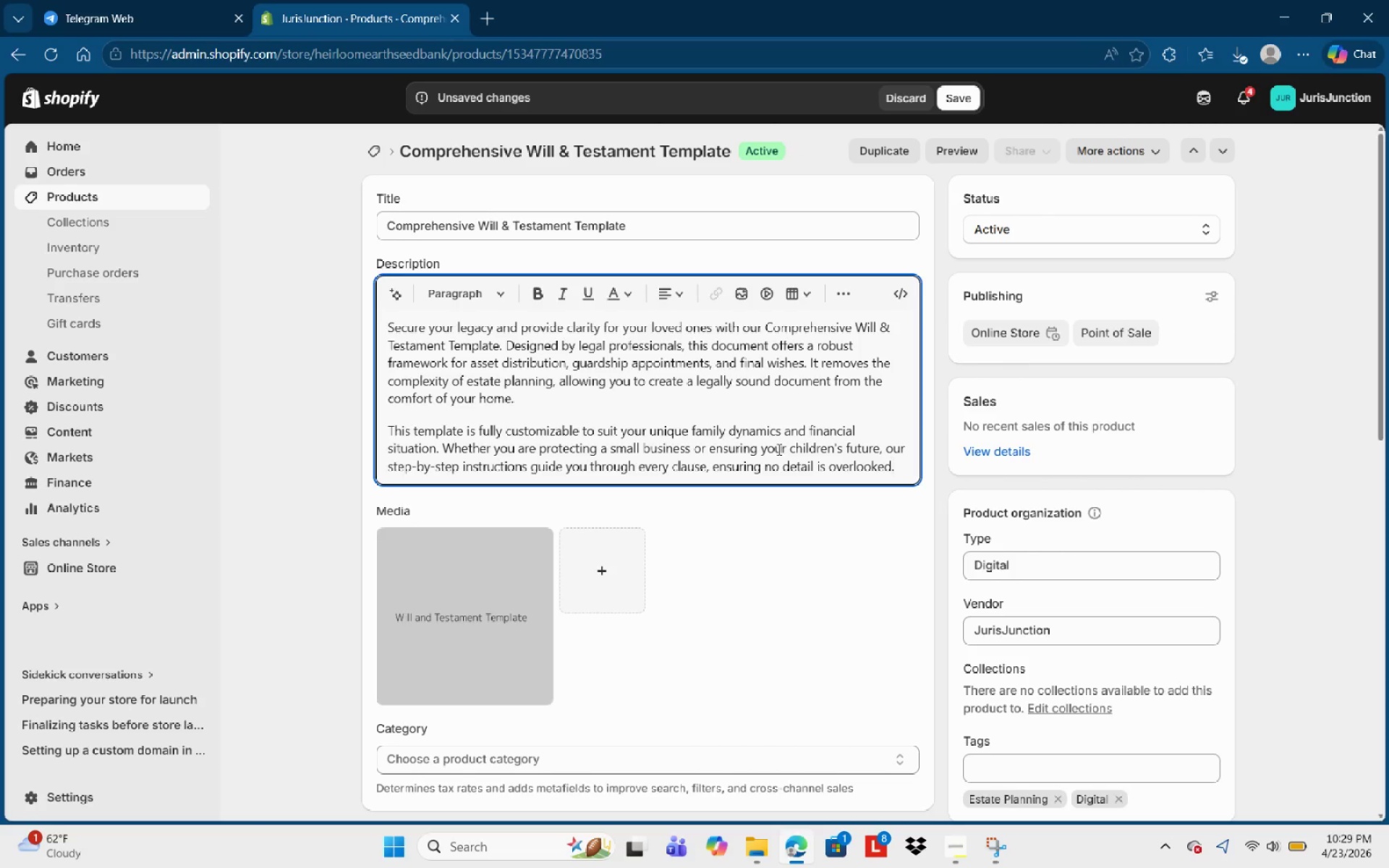 
left_click([950, 103])
 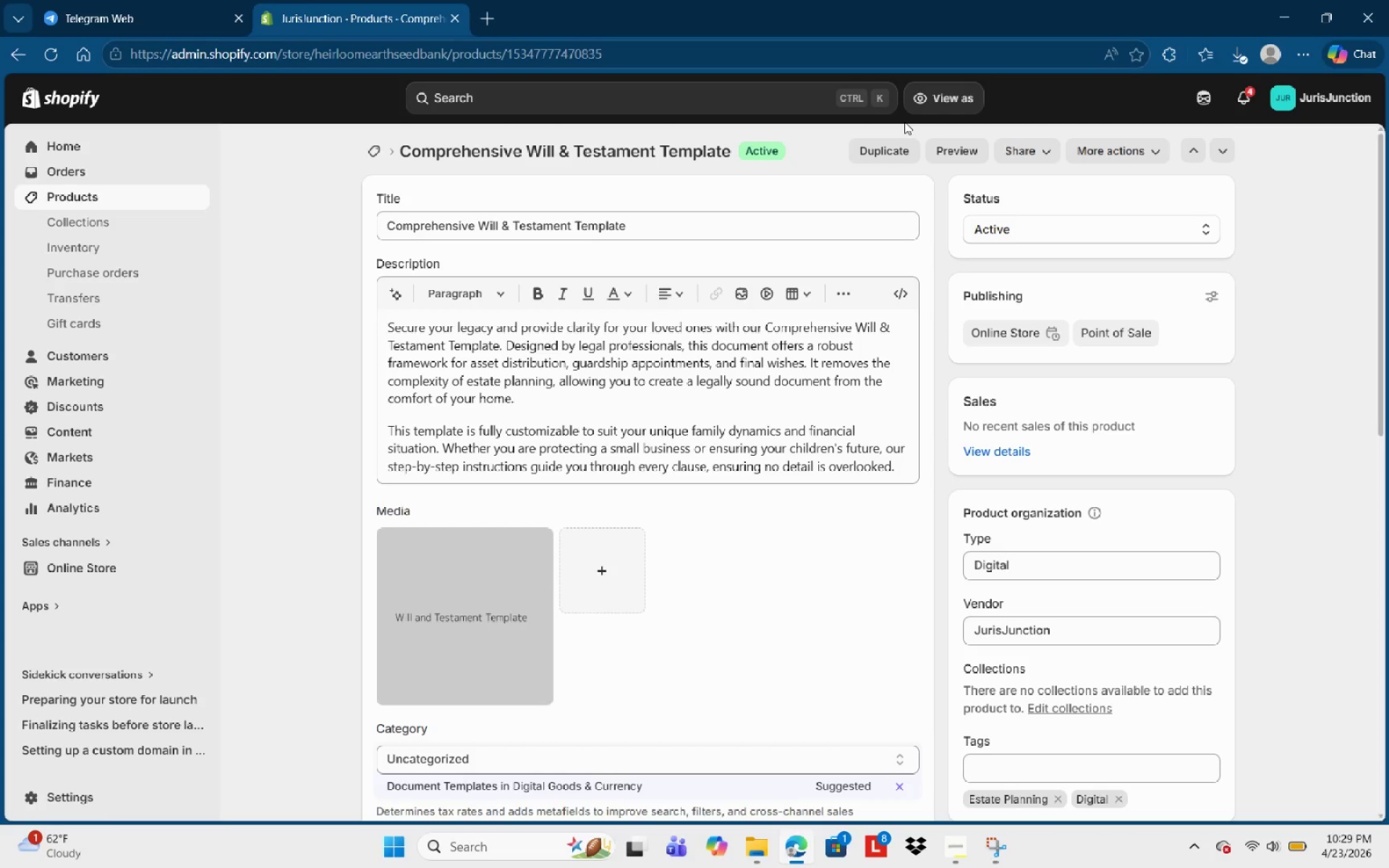 
wait(28.89)
 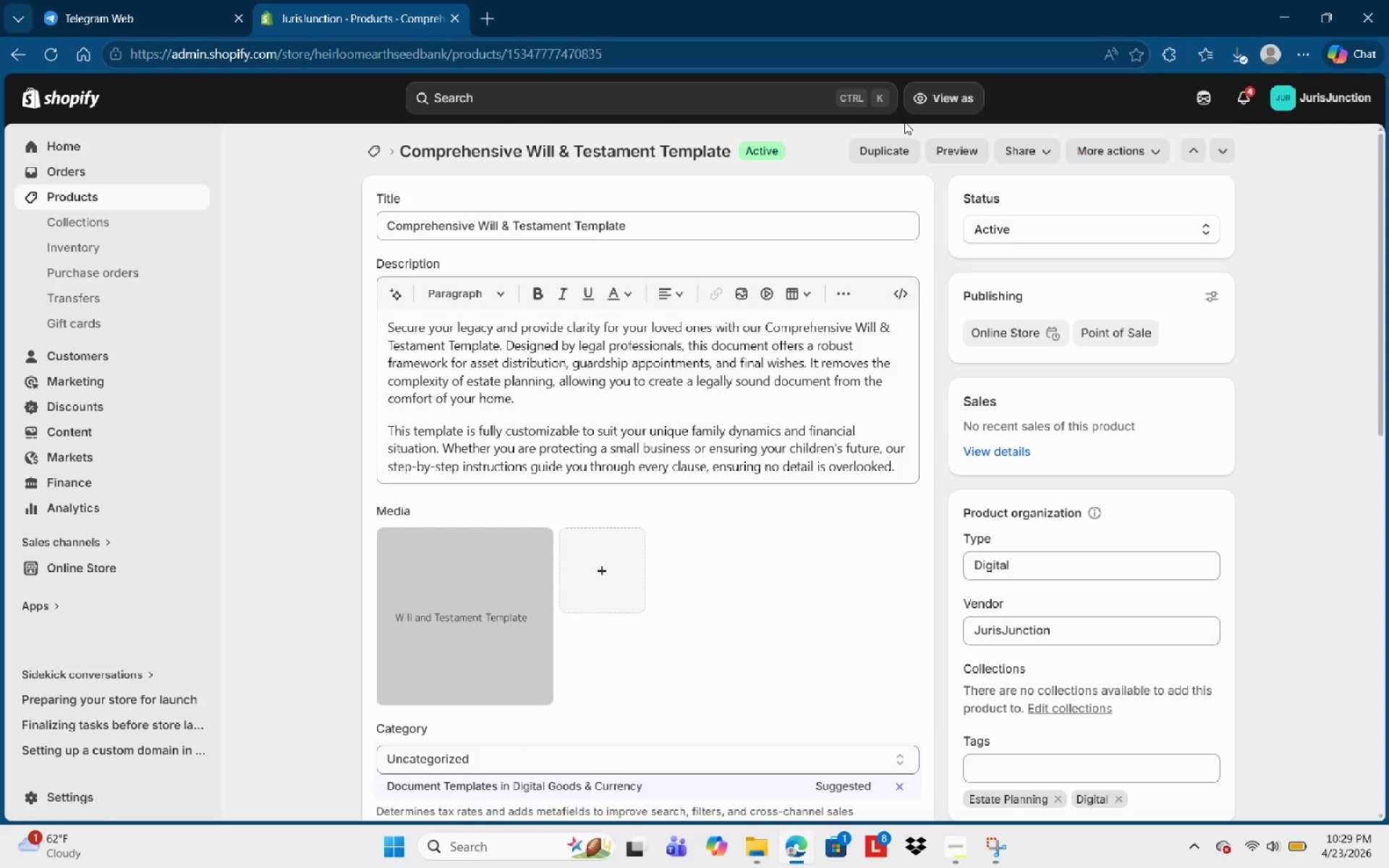 
left_click([114, 197])
 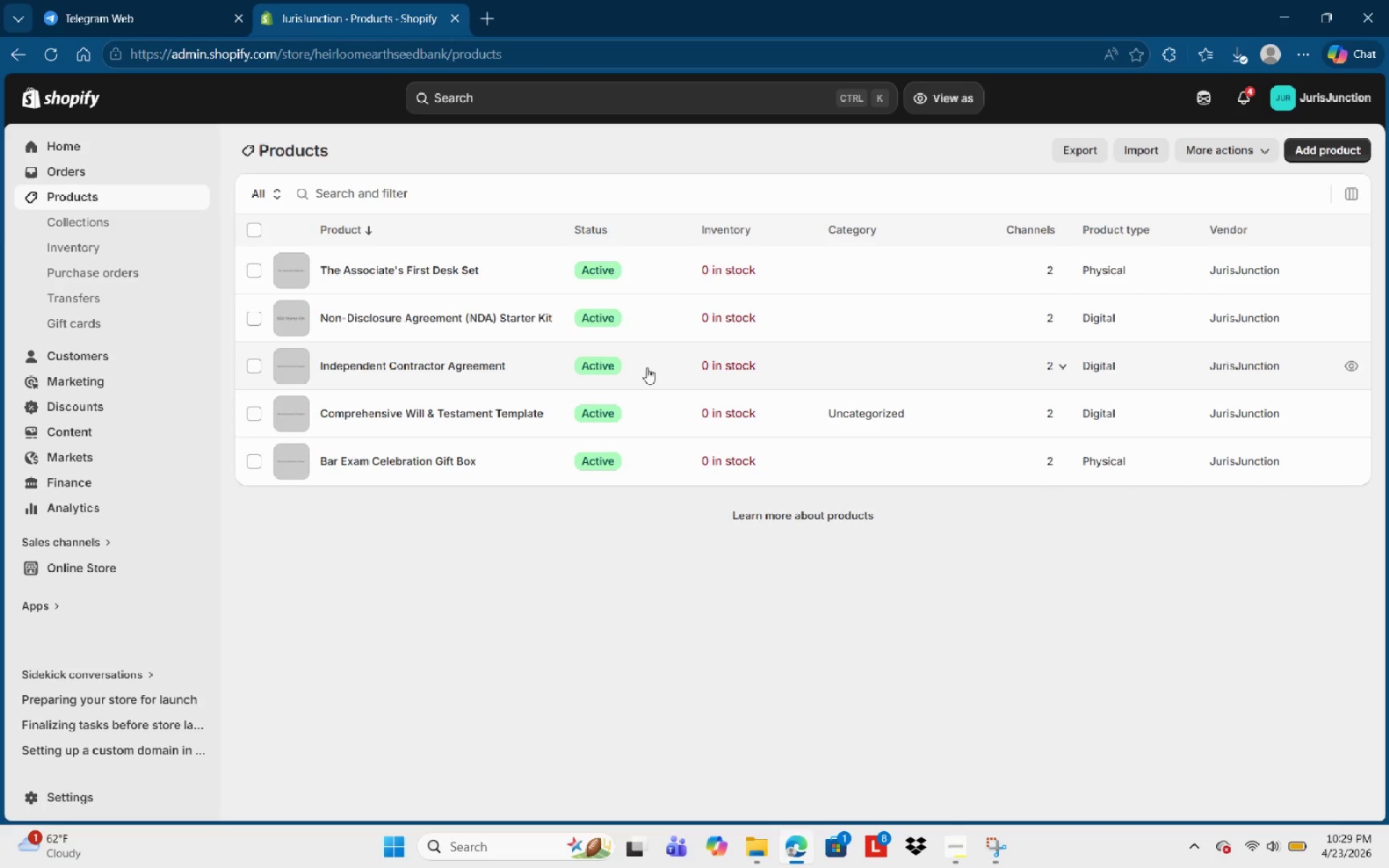 
left_click([381, 370])
 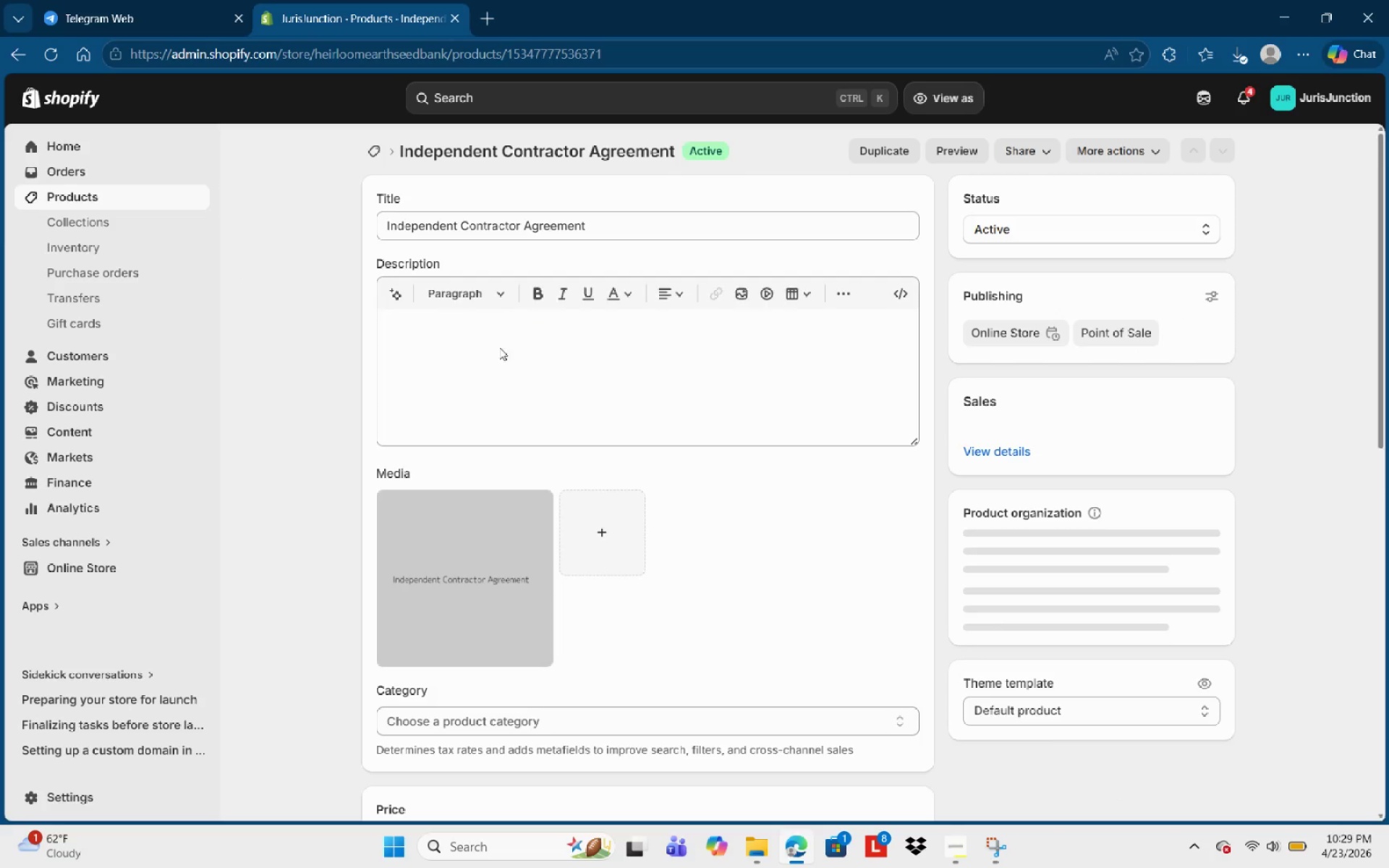 
left_click([637, 336])
 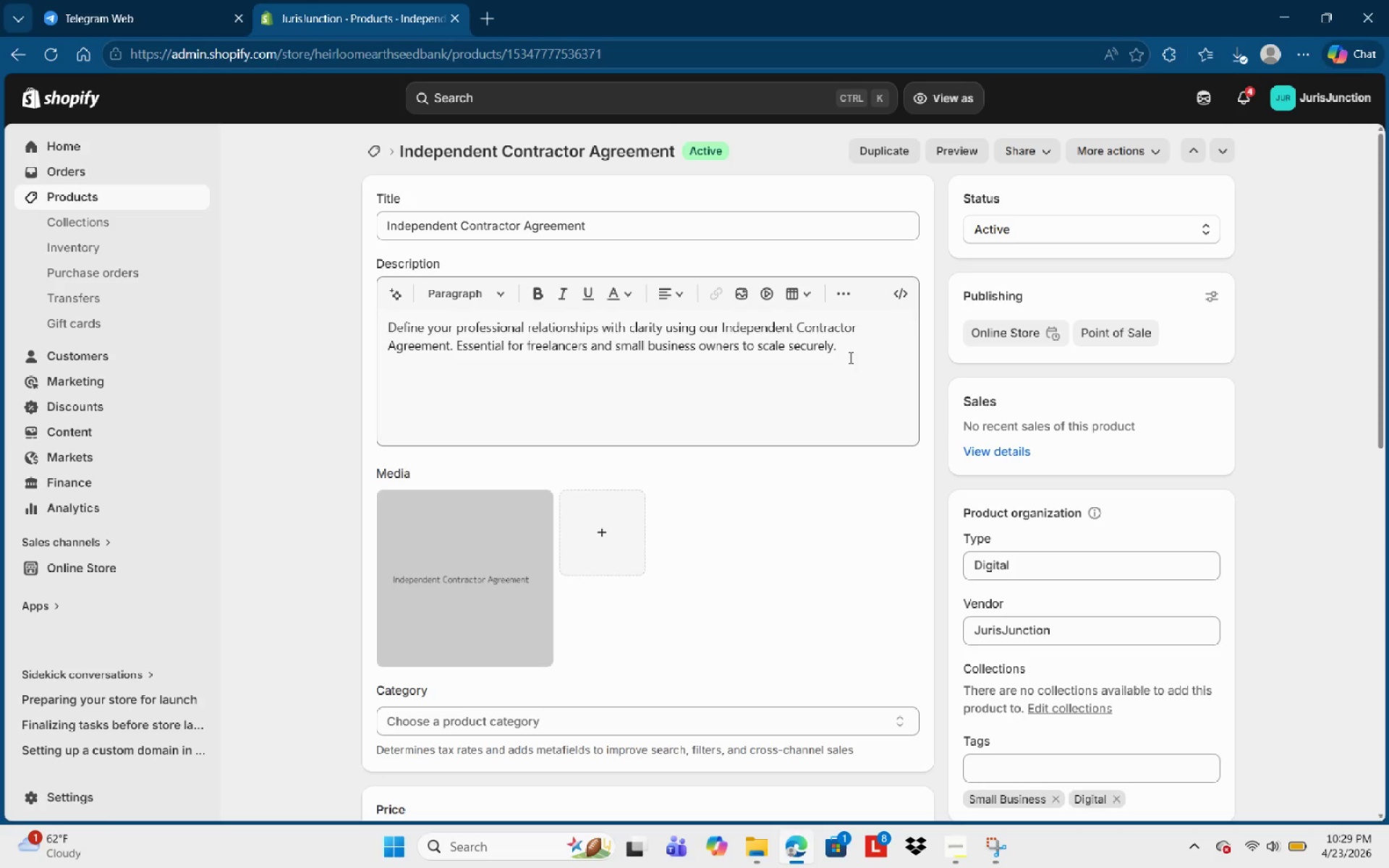 
left_click_drag(start_coordinate=[862, 352], to_coordinate=[368, 331])
 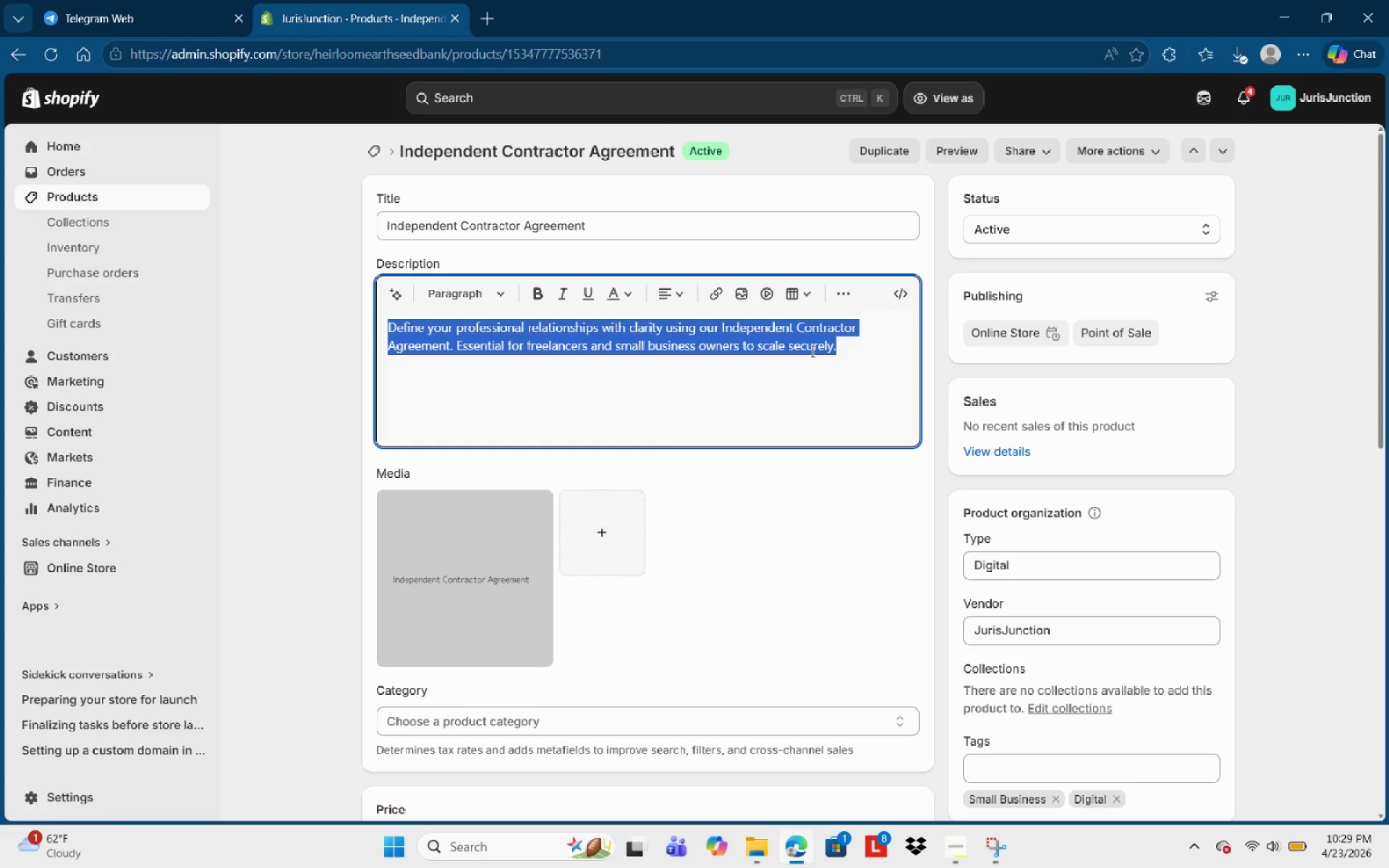 
type(Define your professional boundaries and protect your business interests with our indeoendanet contracti)
key(Backspace)
type(or agreenet )
key(Backspace)
type(. )
key(Backspace)
key(Backspace)
key(Backspace)
key(Backspace)
key(Backspace)
type(ment. This essential legal teplate is cradted for  small business )
 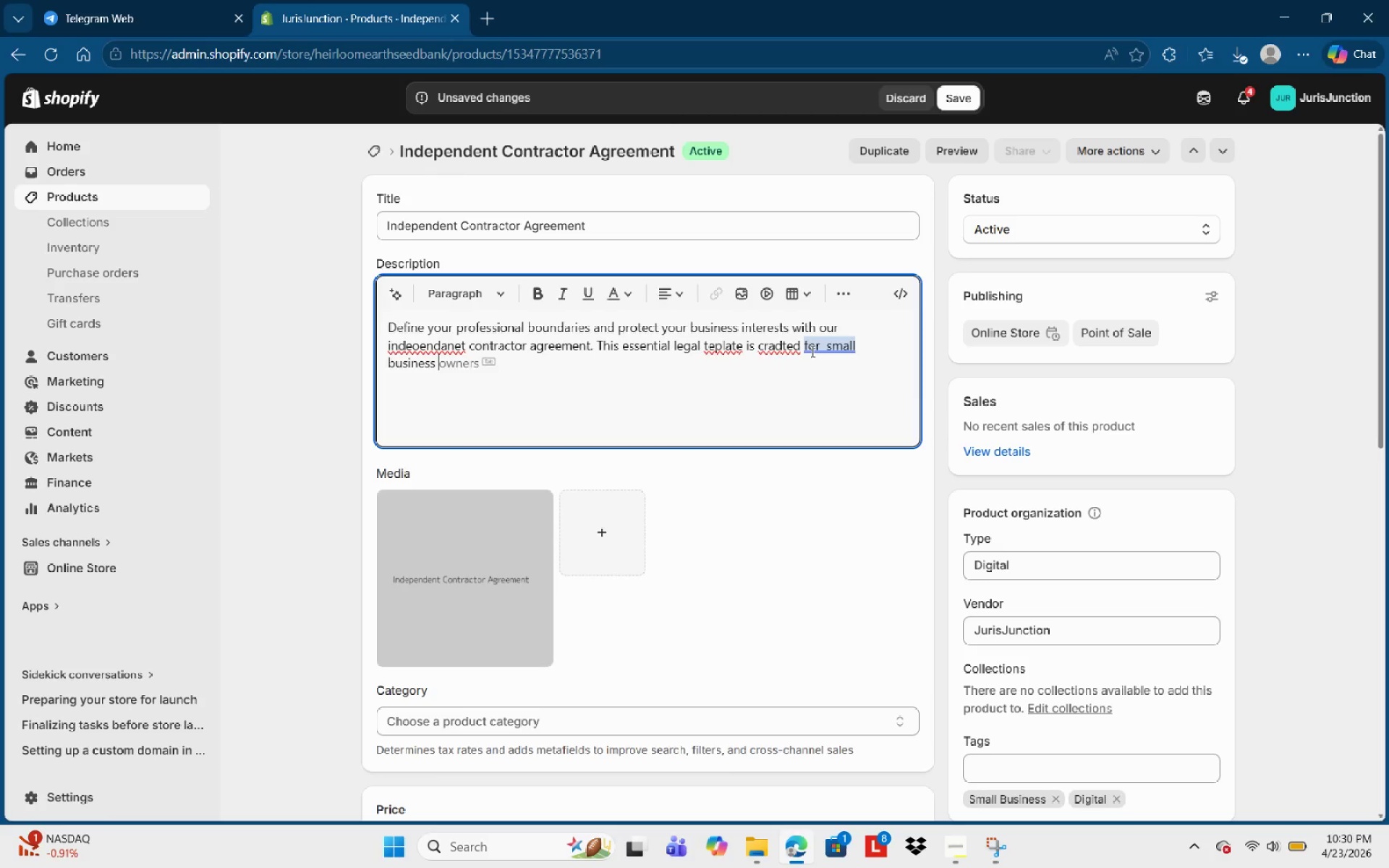 
type(owners and freelancers )
 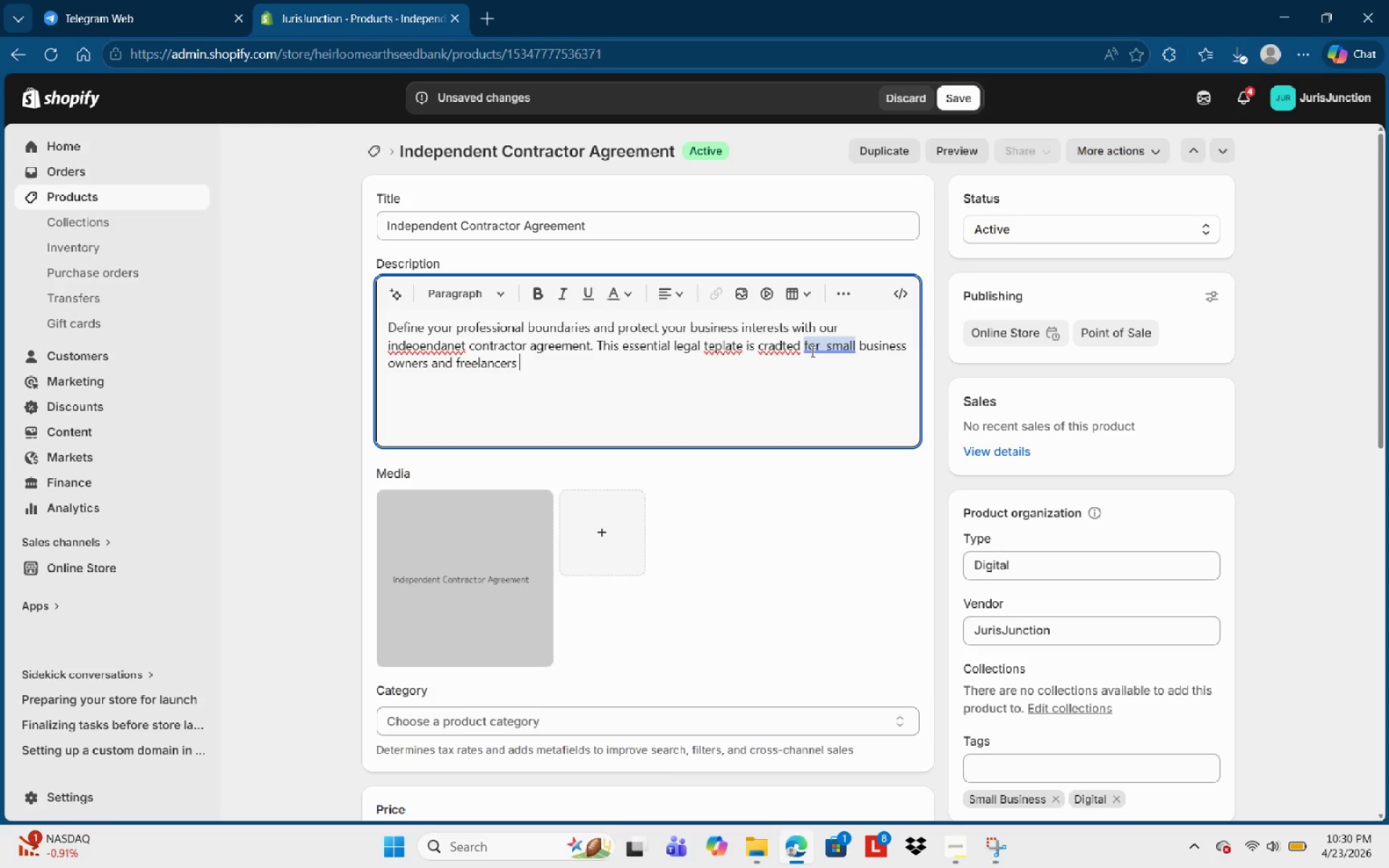 
type(who need to formalize working relationships )
 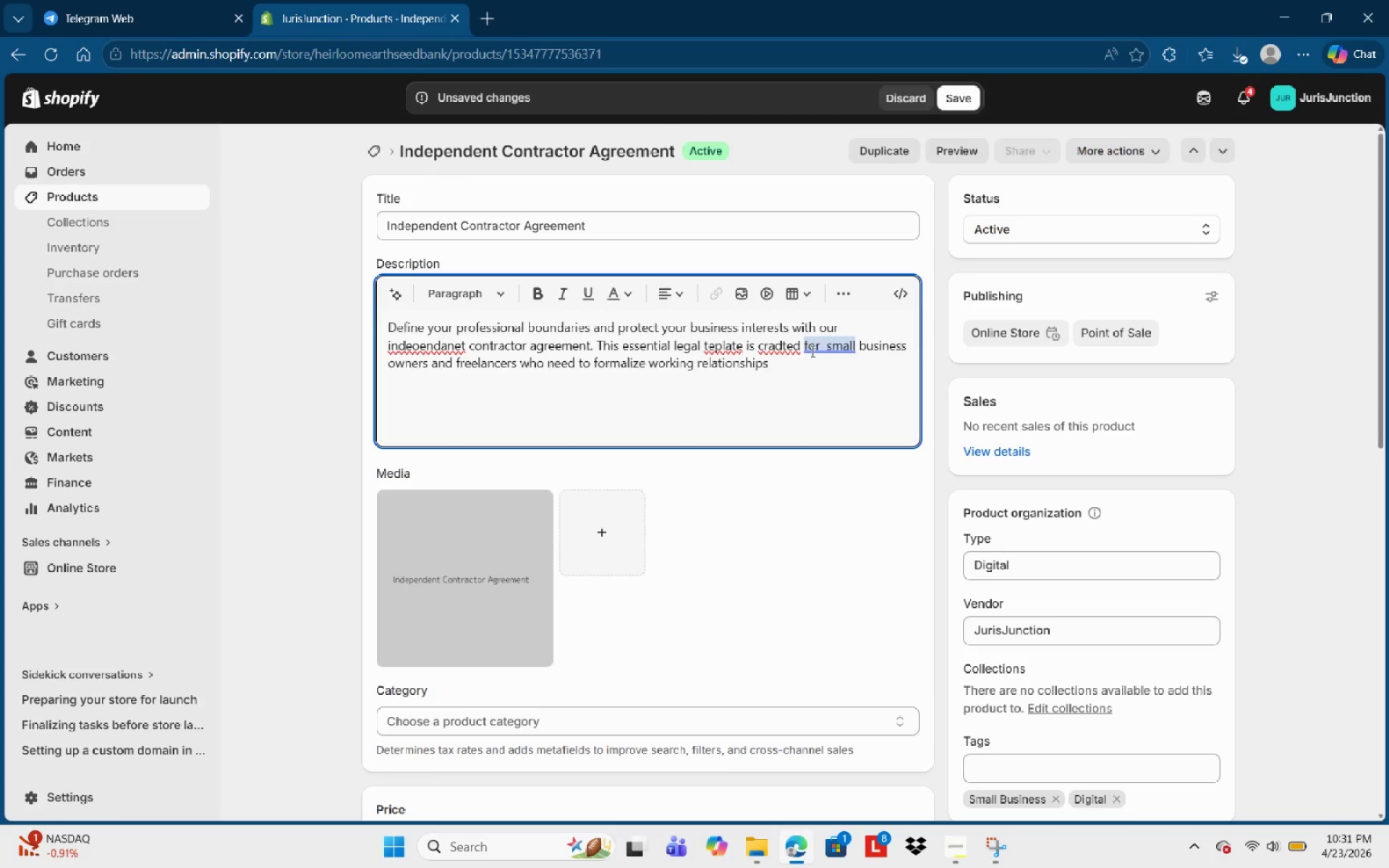 
wait(6.16)
 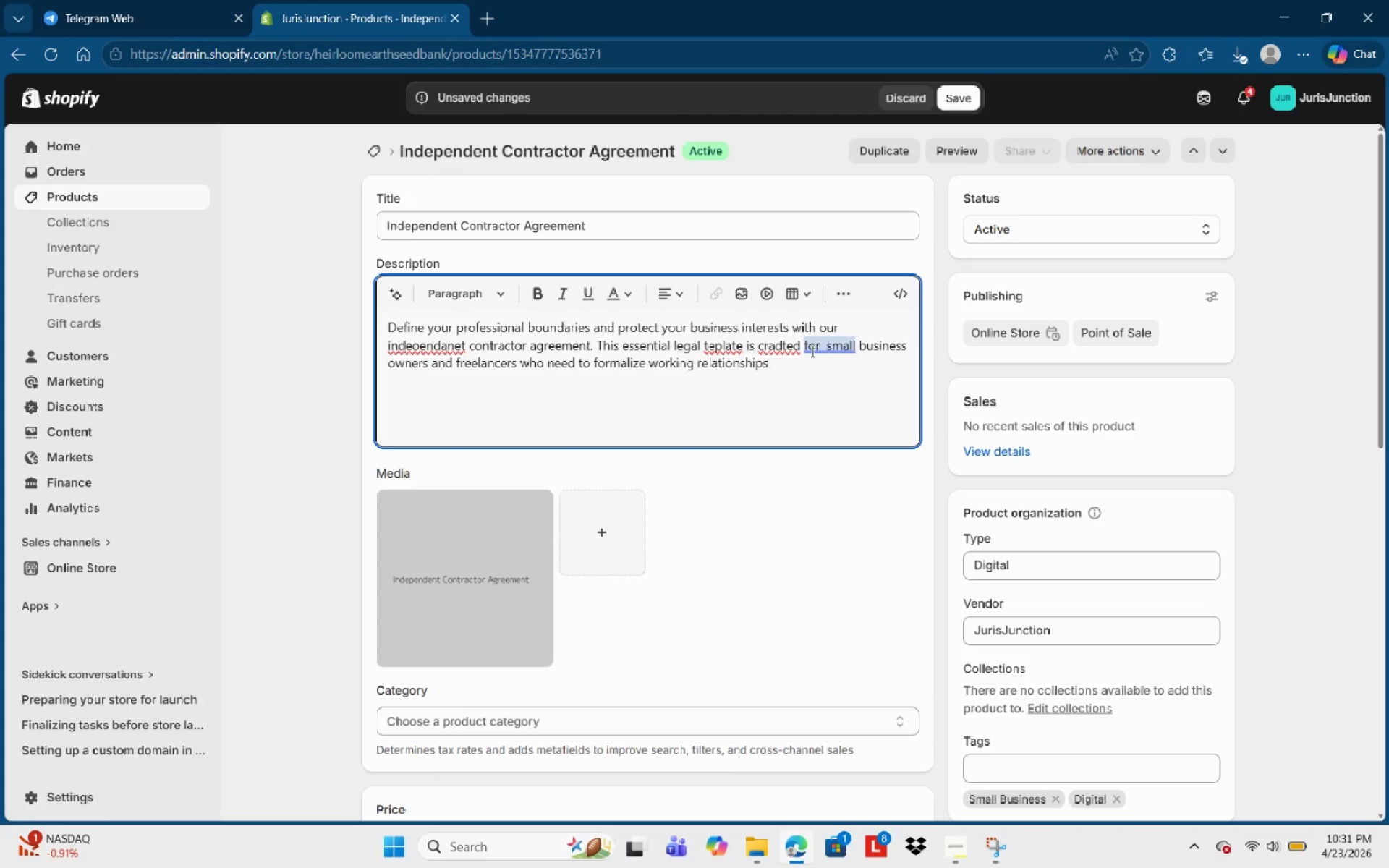 
key(Backspace)
type(. it c)
key(Backspace)
key(Backspace)
key(Backspace)
key(Backspace)
type(It clearly outlines the scope of work )
key(Backspace)
type(, payment schedules )
key(Backspace)
type(, ded)
key(Backspace)
type(adlines)
key(Backspace)
type(s an )
key(Backspace)
type(d intellectal)
key(Backspace)
key(Backspace)
type(ual property ownershio to prevent to)
key(Backspace)
key(Backspace)
type(future disputes.)
 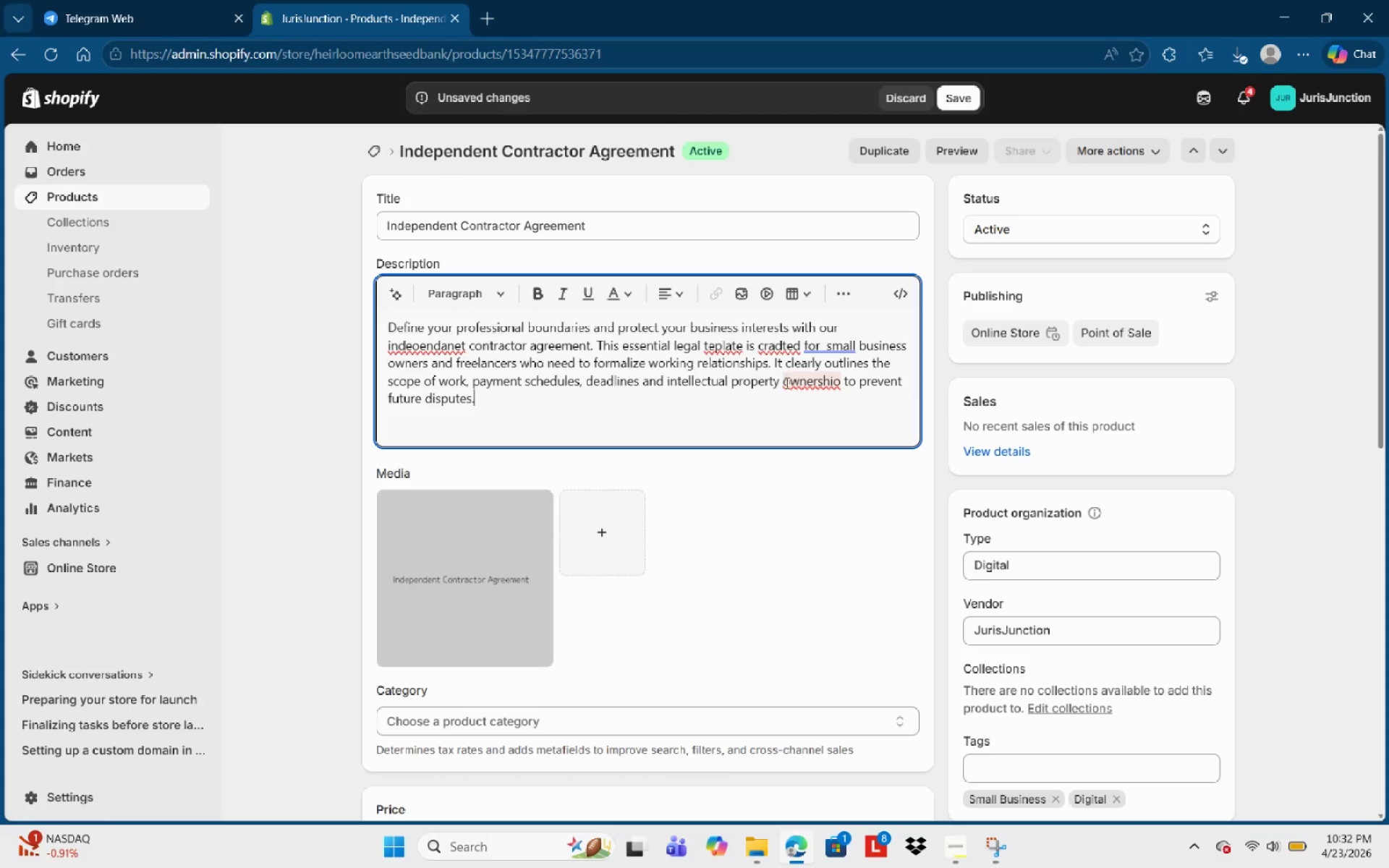 
left_click([791, 395])
 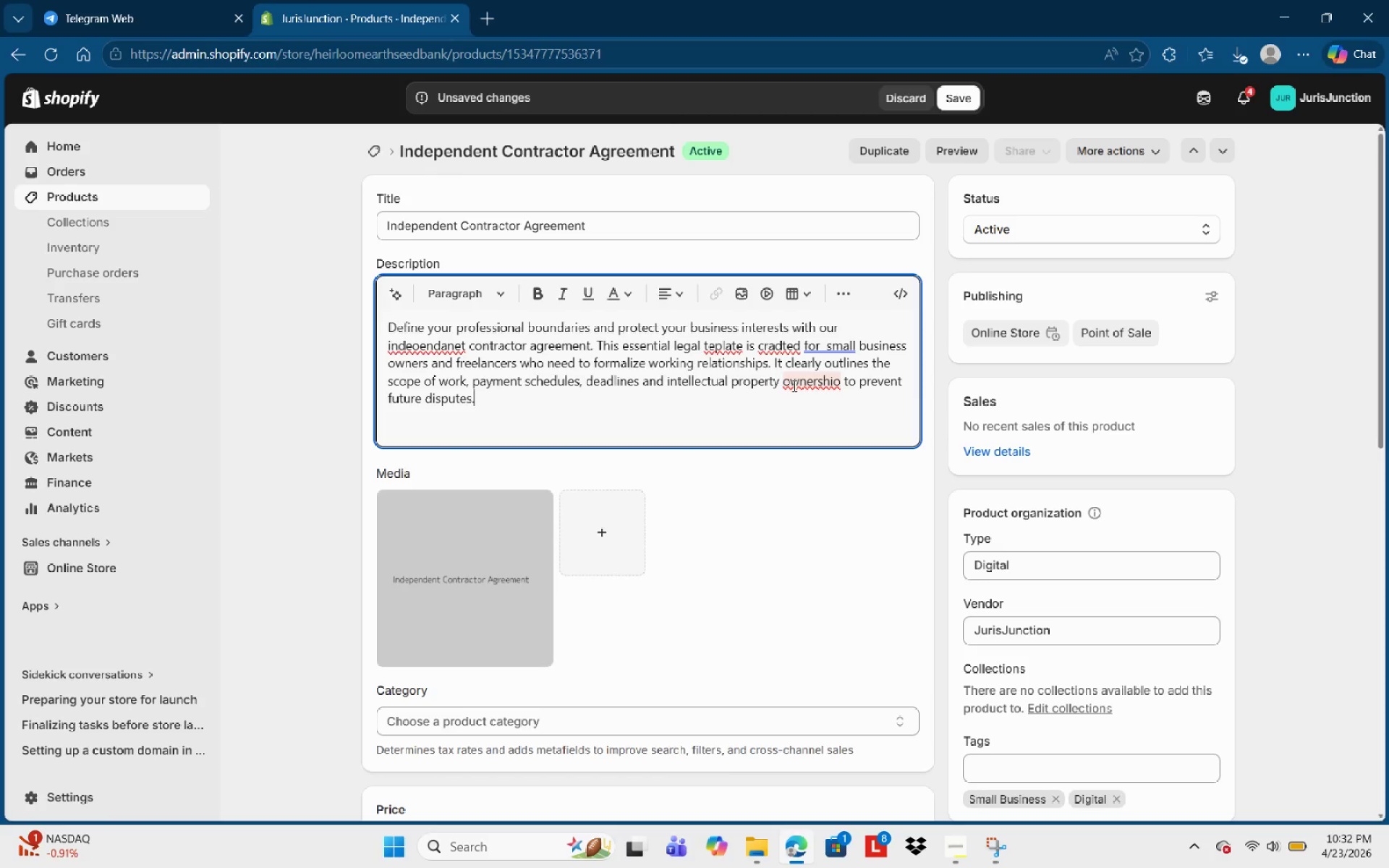 
left_click([793, 386])
 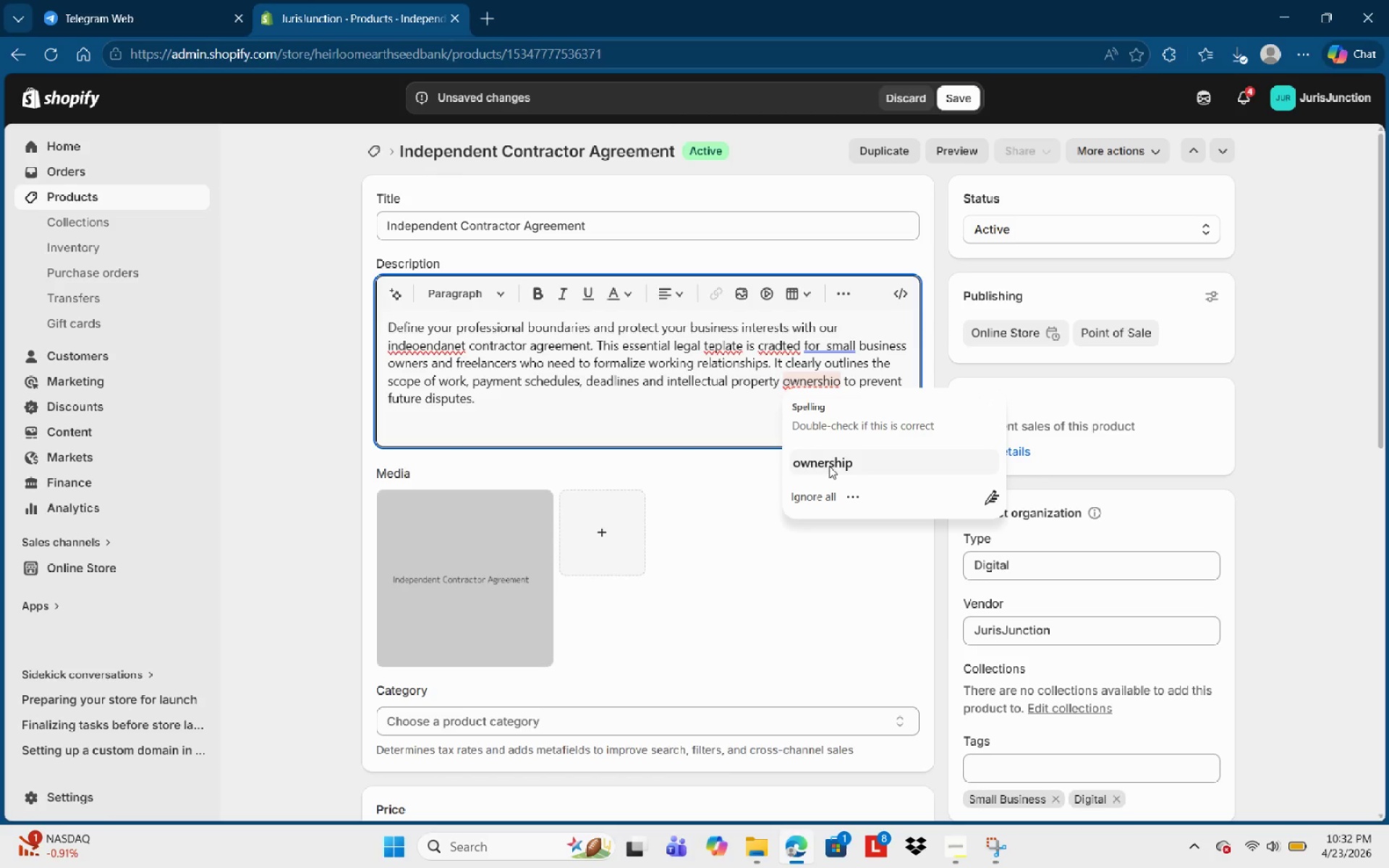 
left_click([831, 467])
 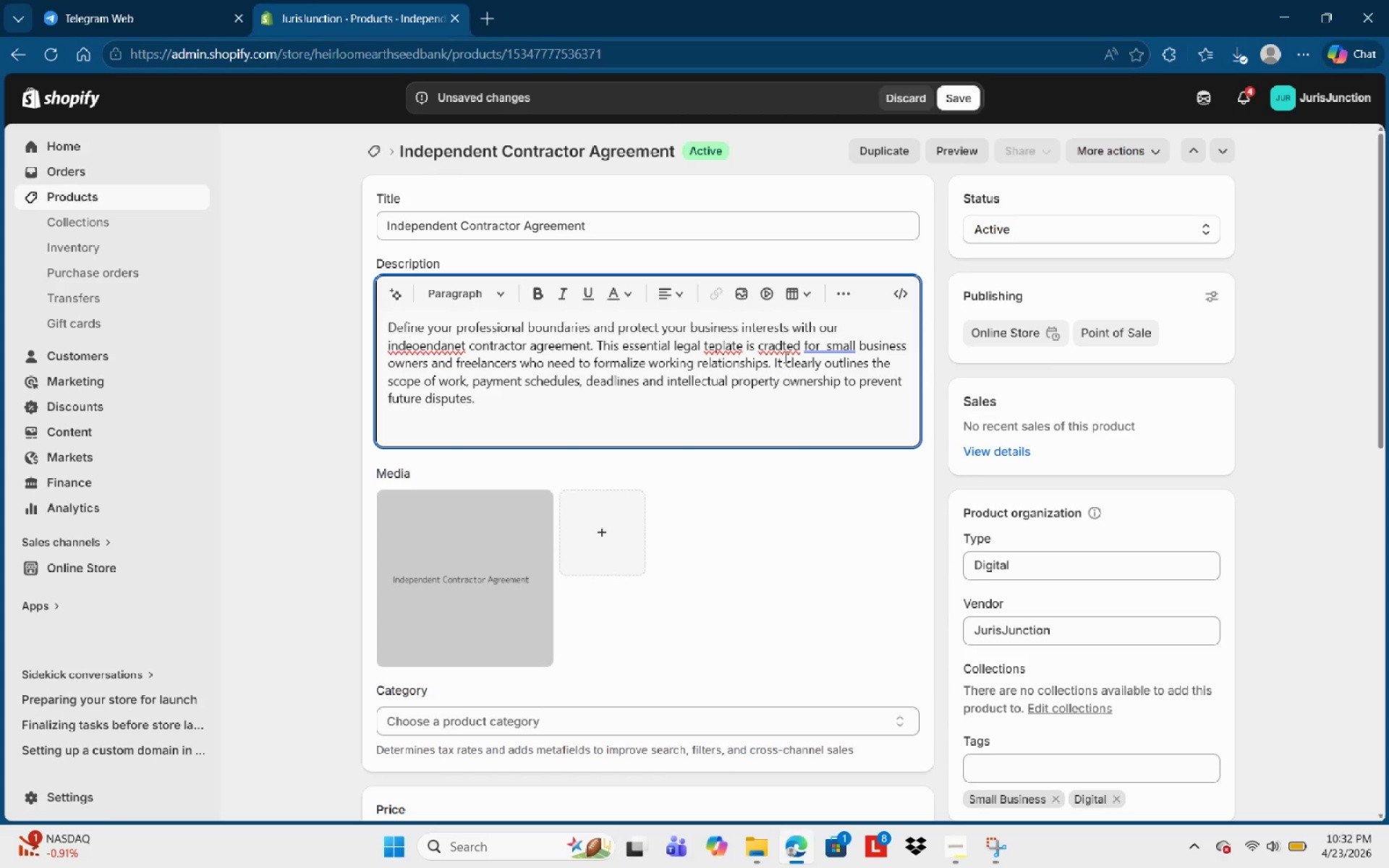 
left_click([785, 344])
 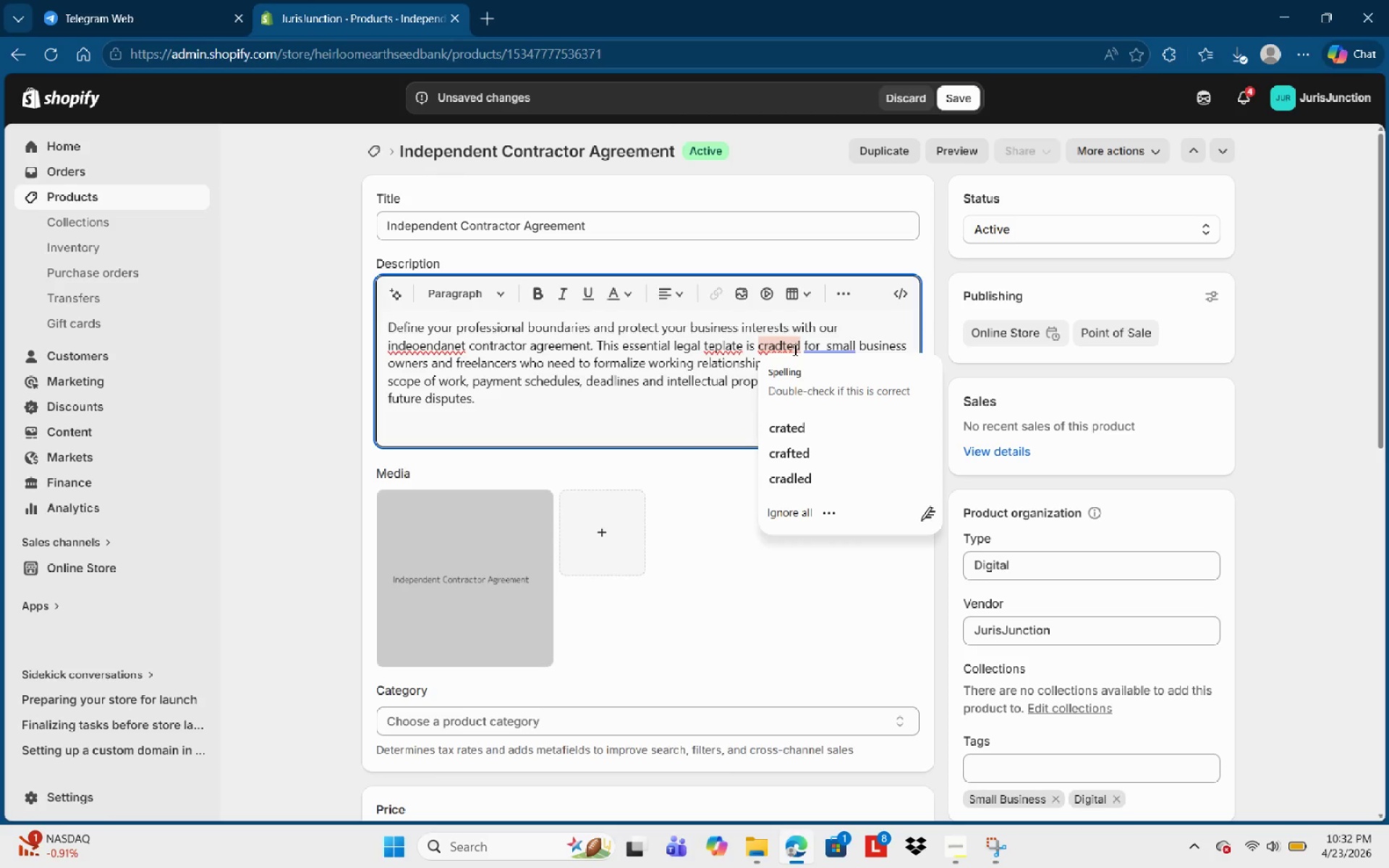 
wait(5.23)
 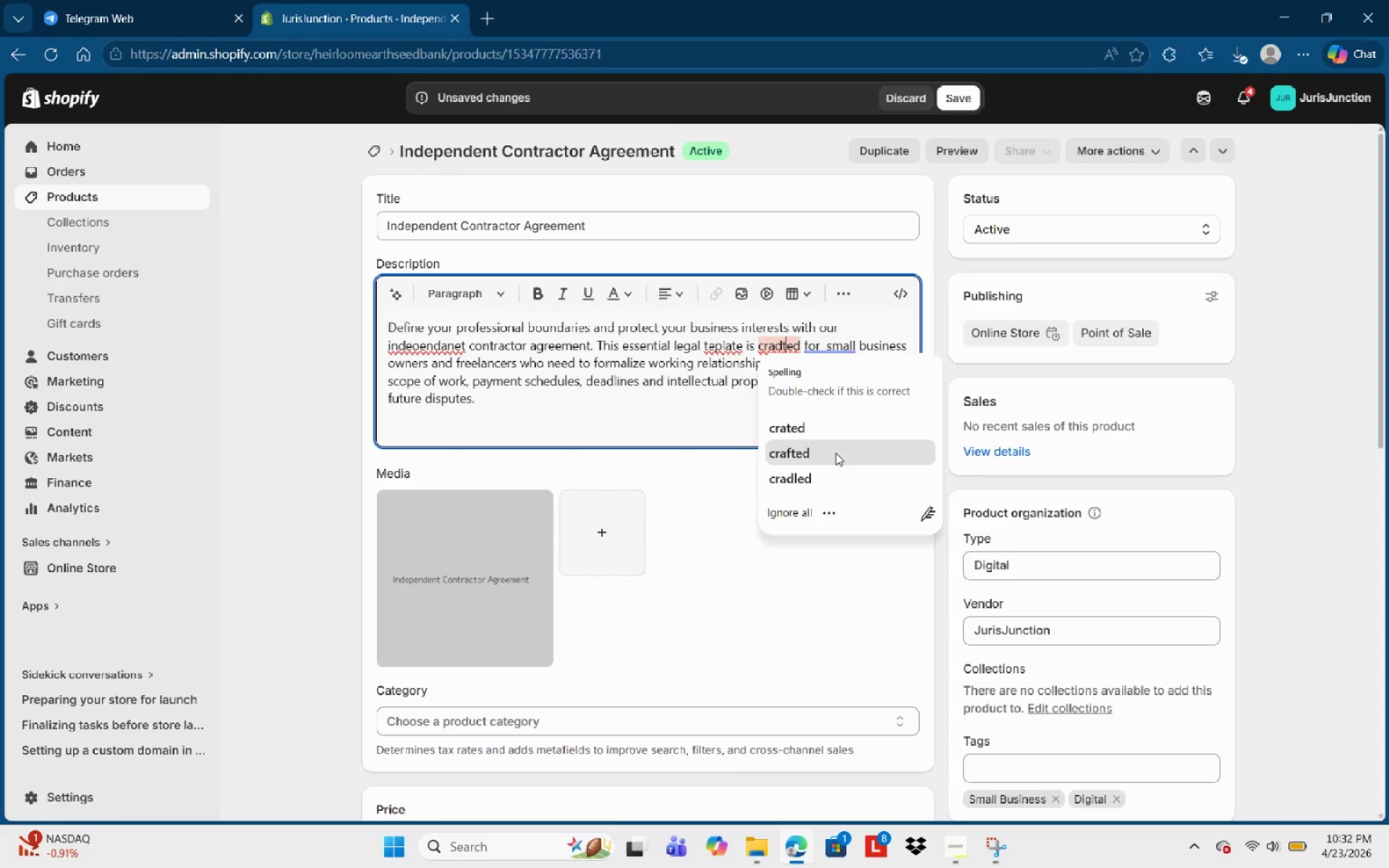 
left_click([799, 344])
 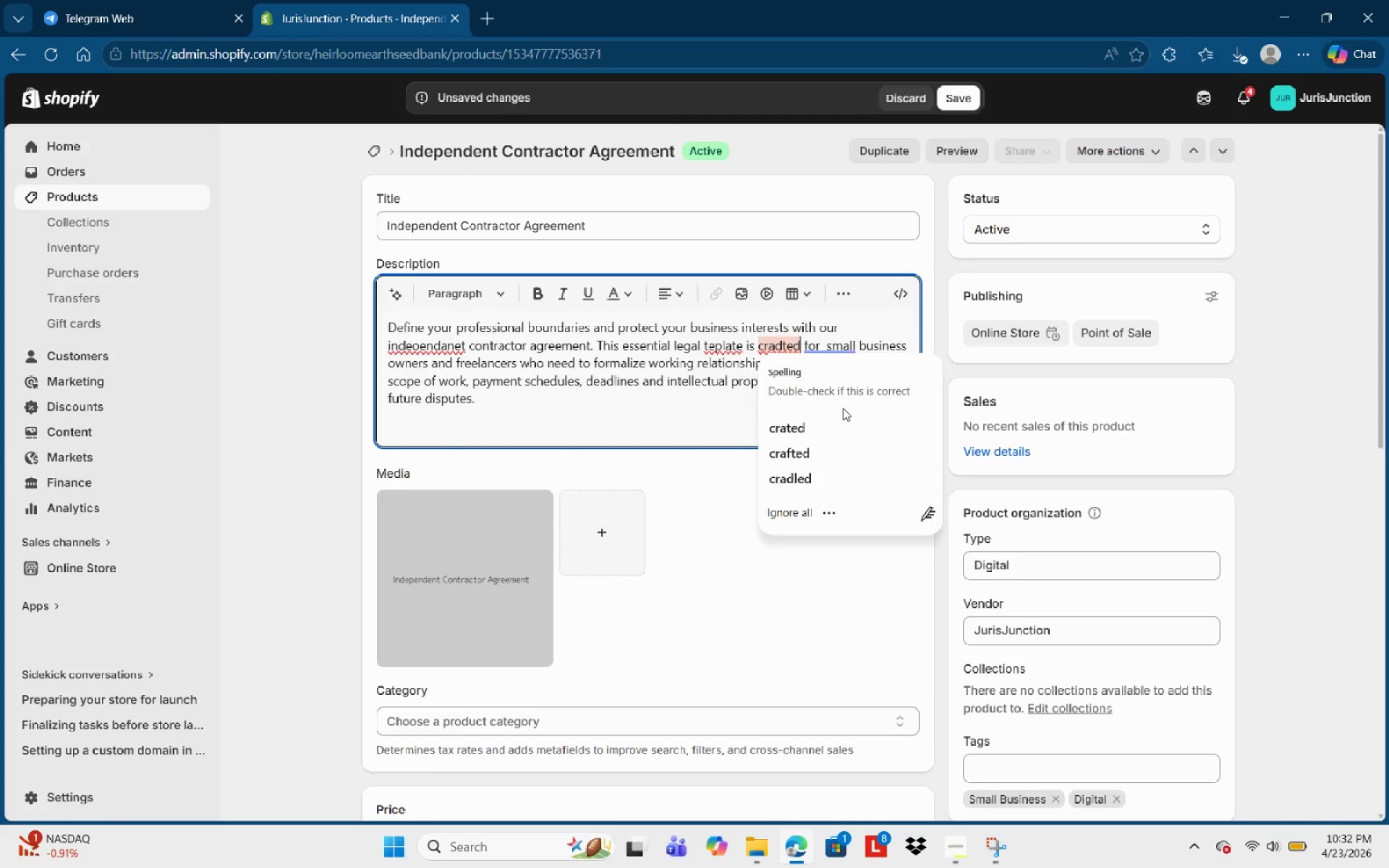 
key(Backspace)
key(Backspace)
key(Backspace)
key(Backspace)
key(Backspace)
type(afted)
 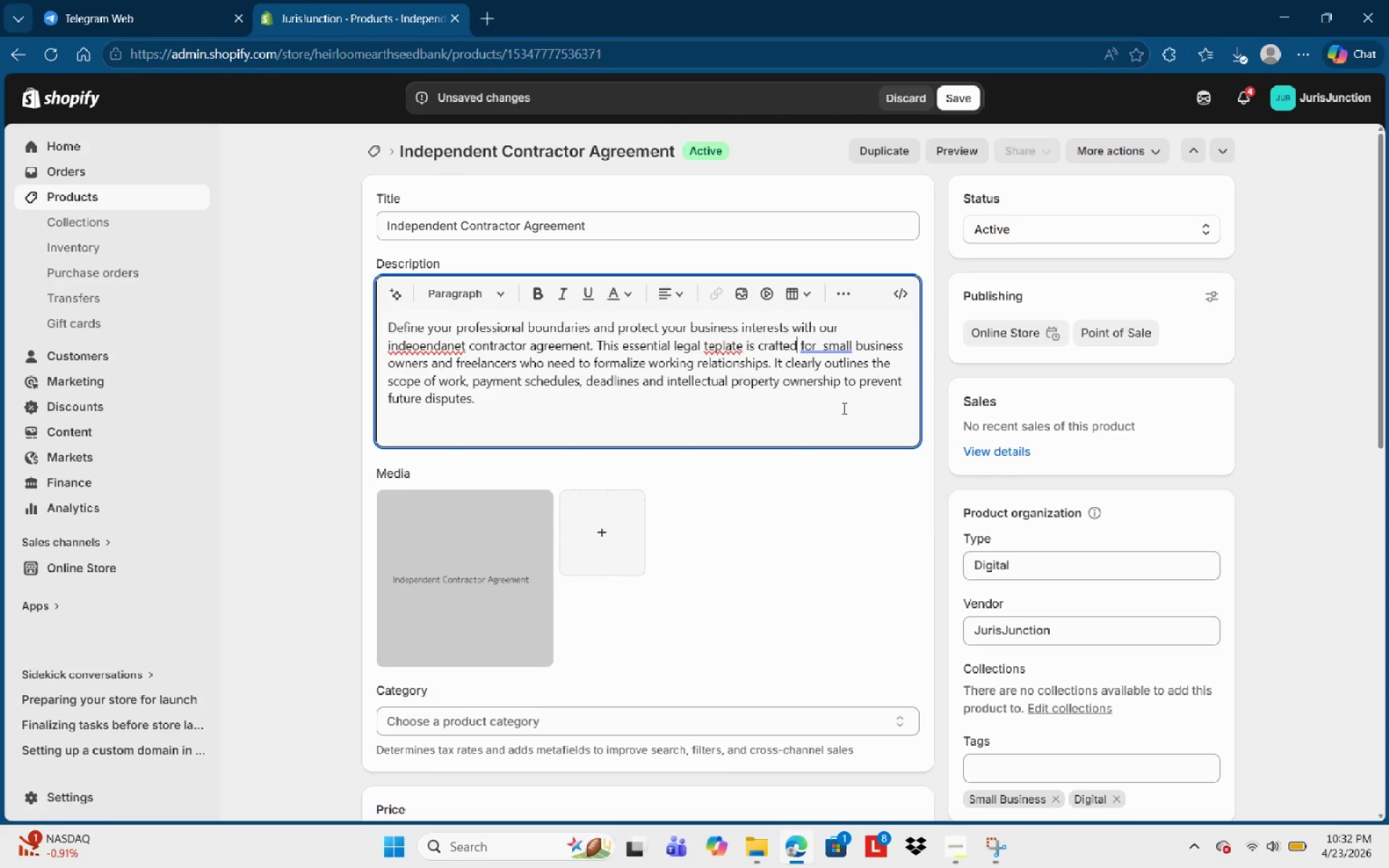 
key(ArrowRight)
 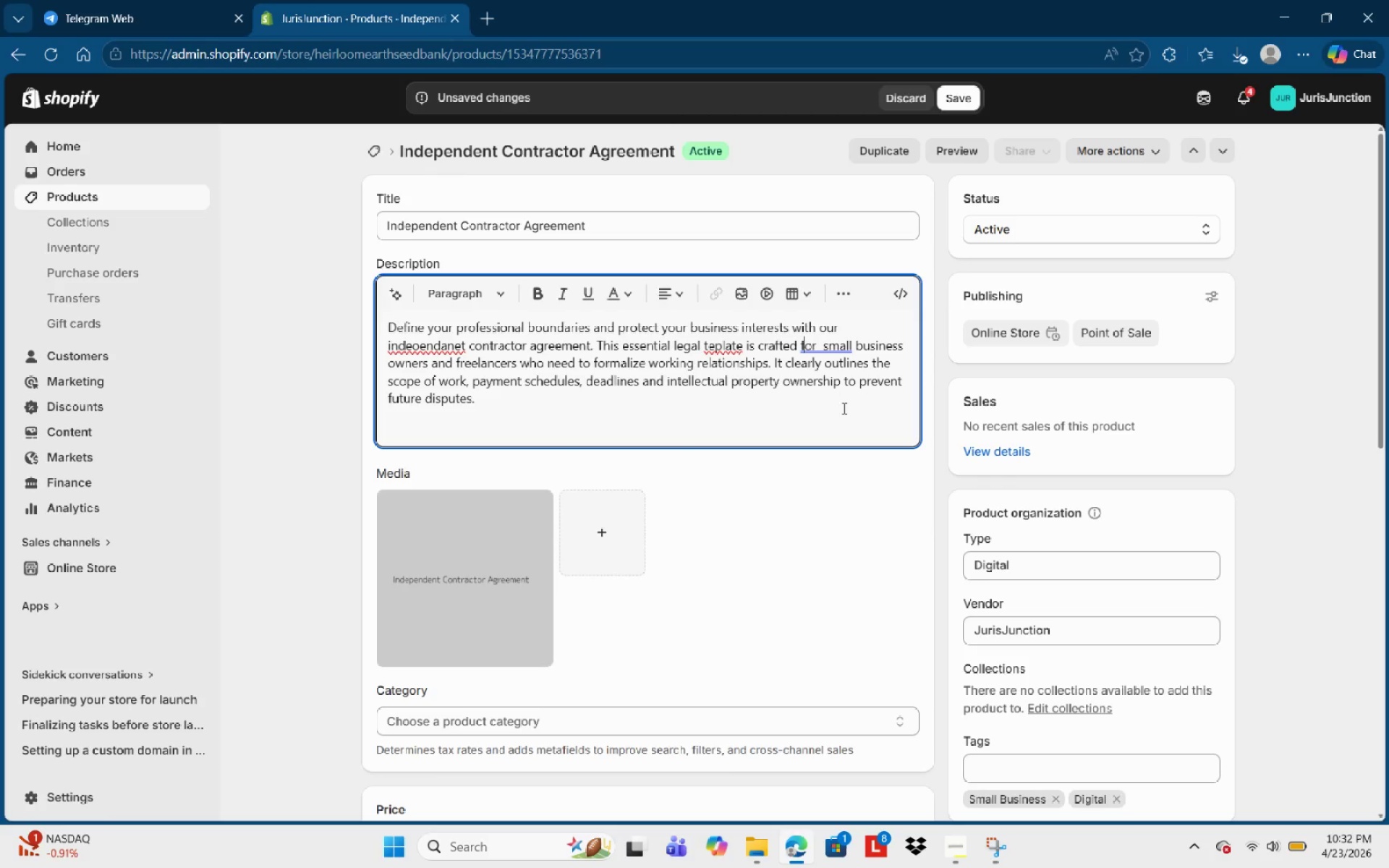 
key(ArrowRight)
 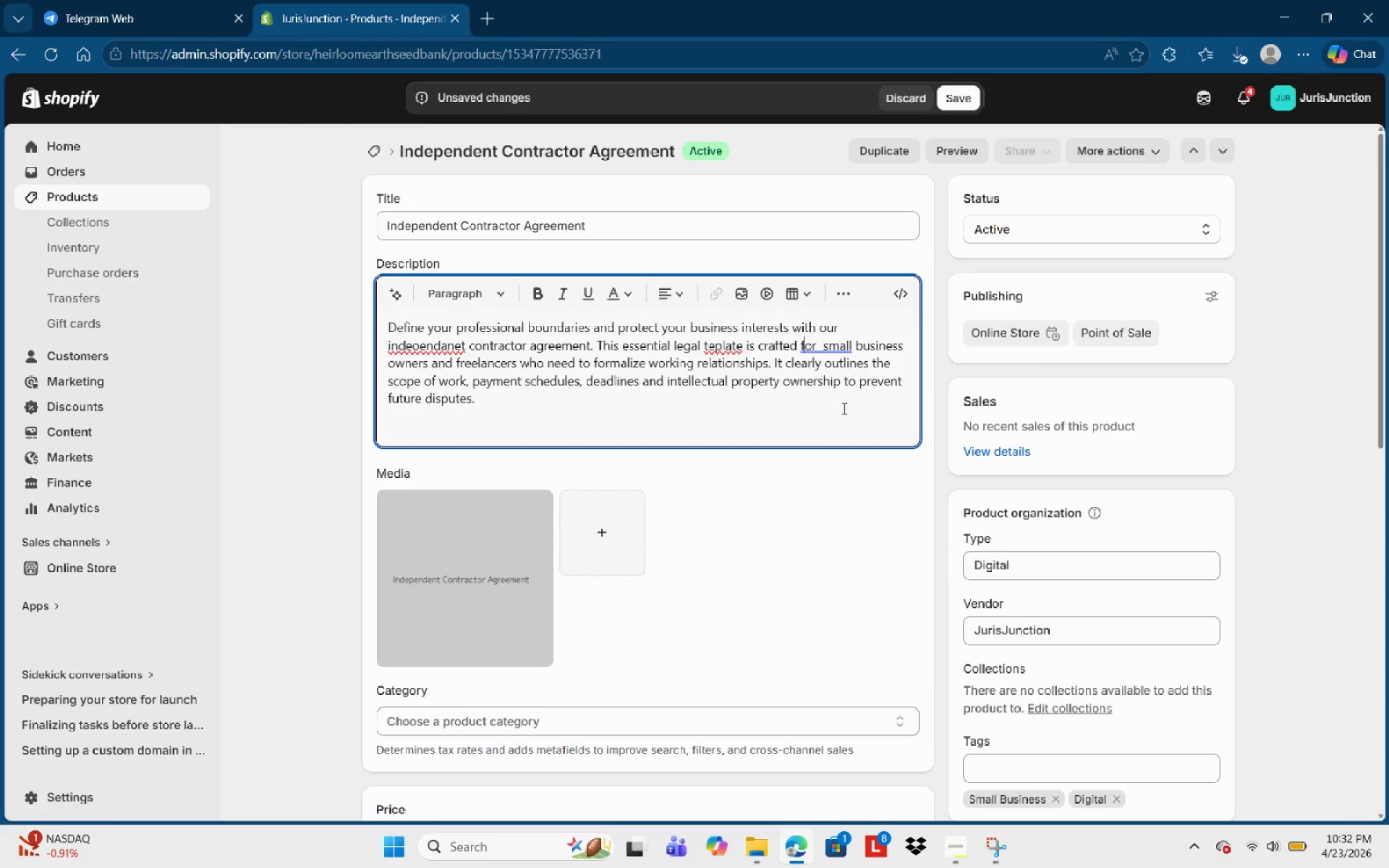 
key(ArrowRight)
 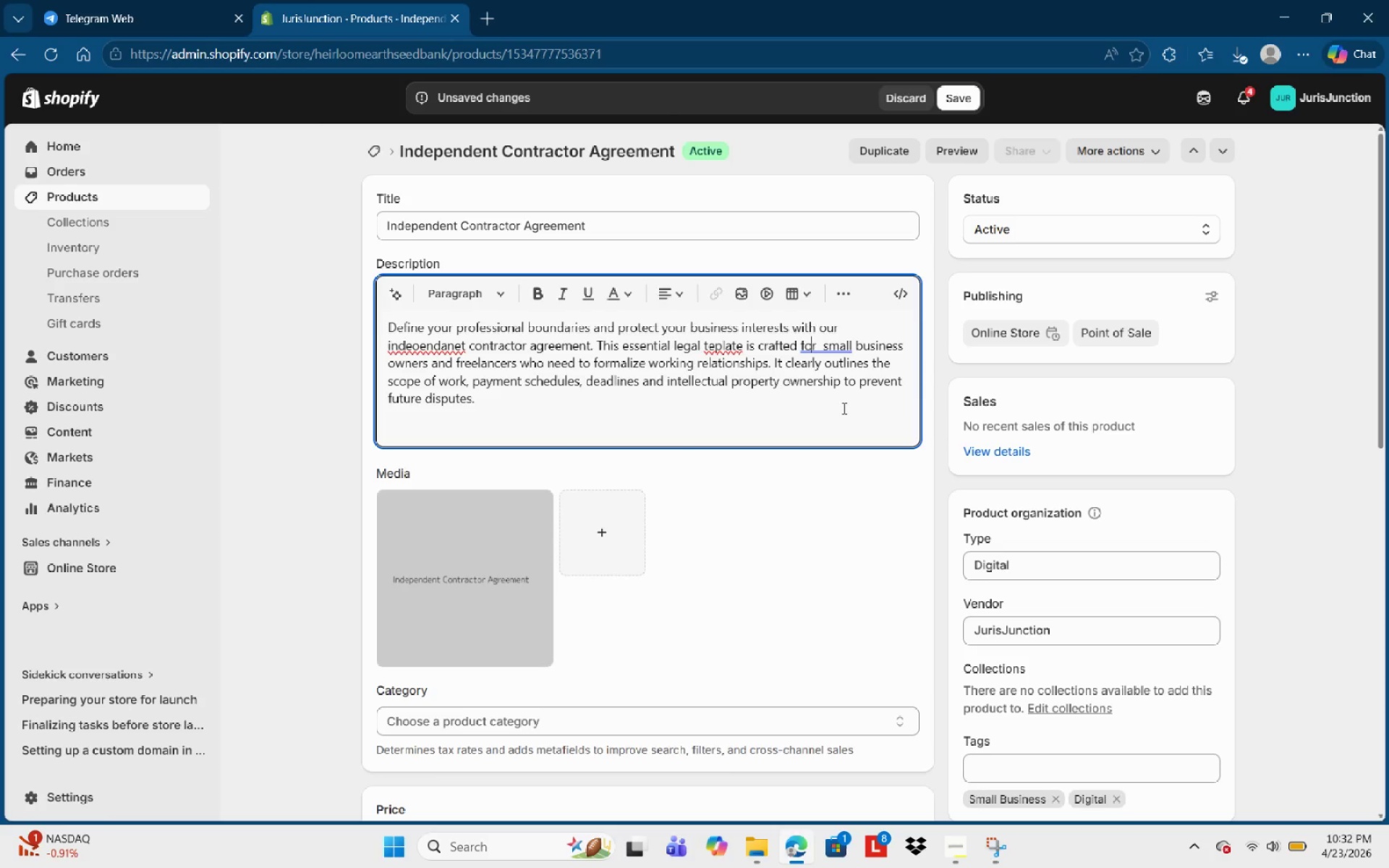 
key(ArrowRight)
 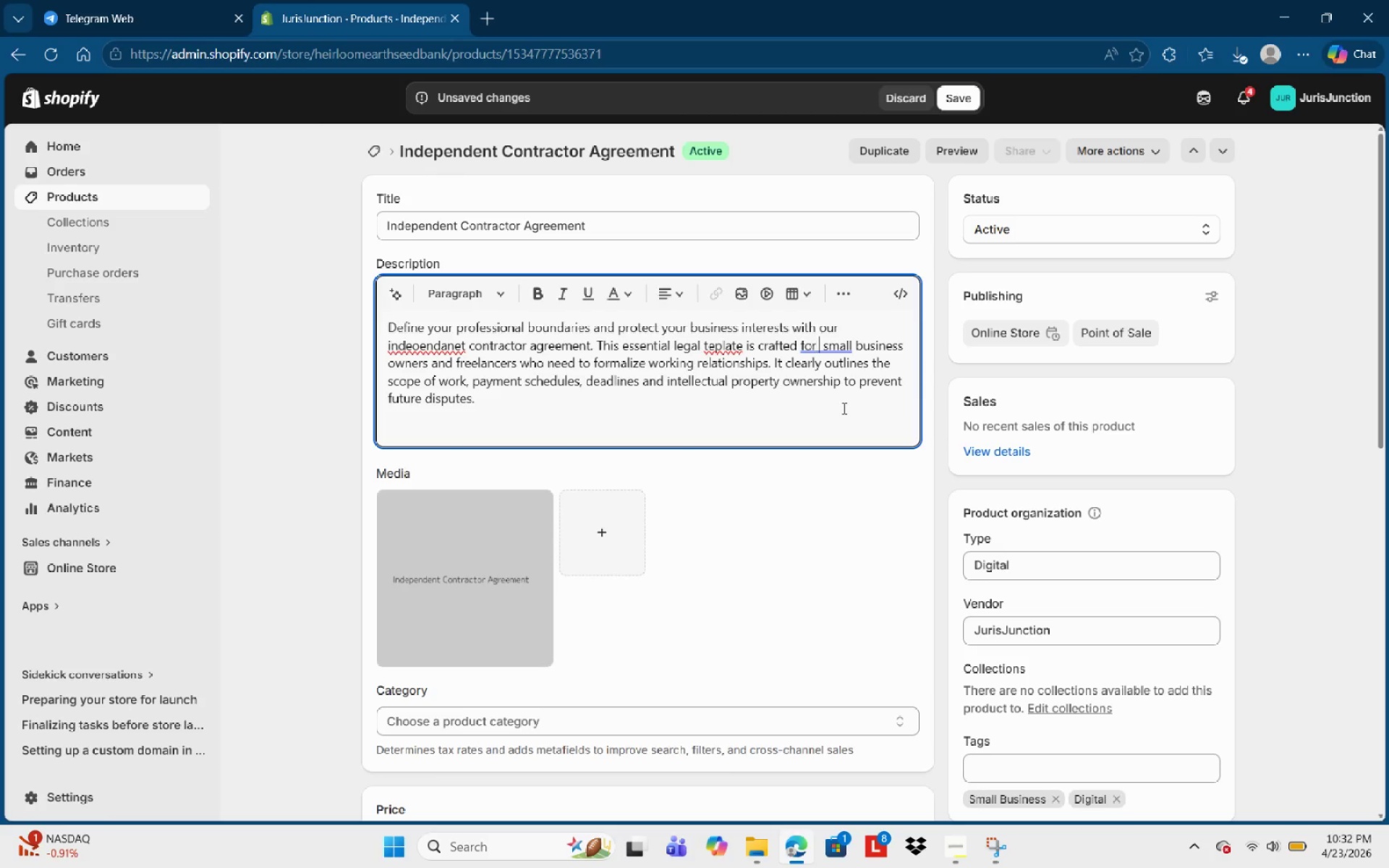 
key(ArrowRight)
 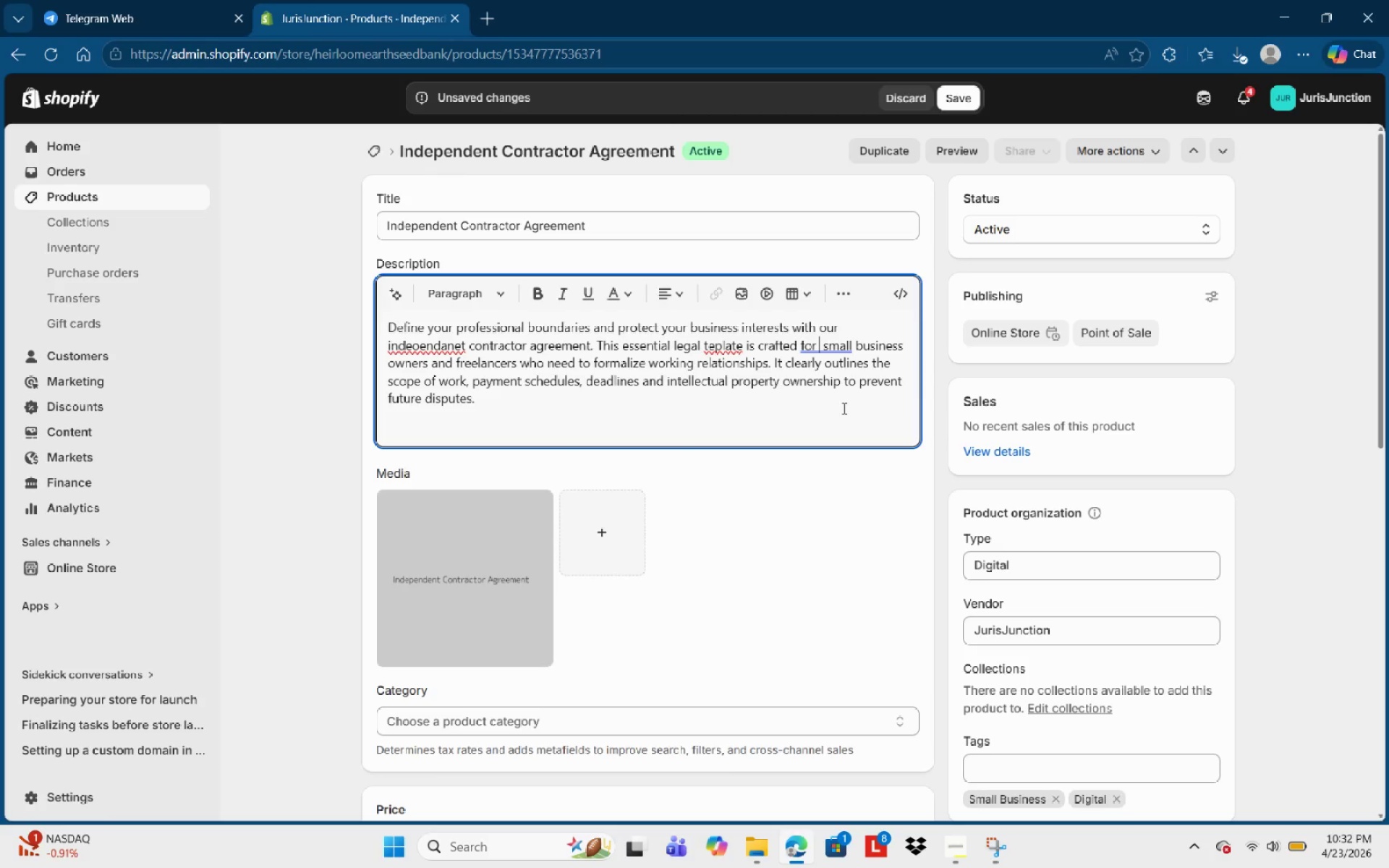 
key(ArrowRight)
 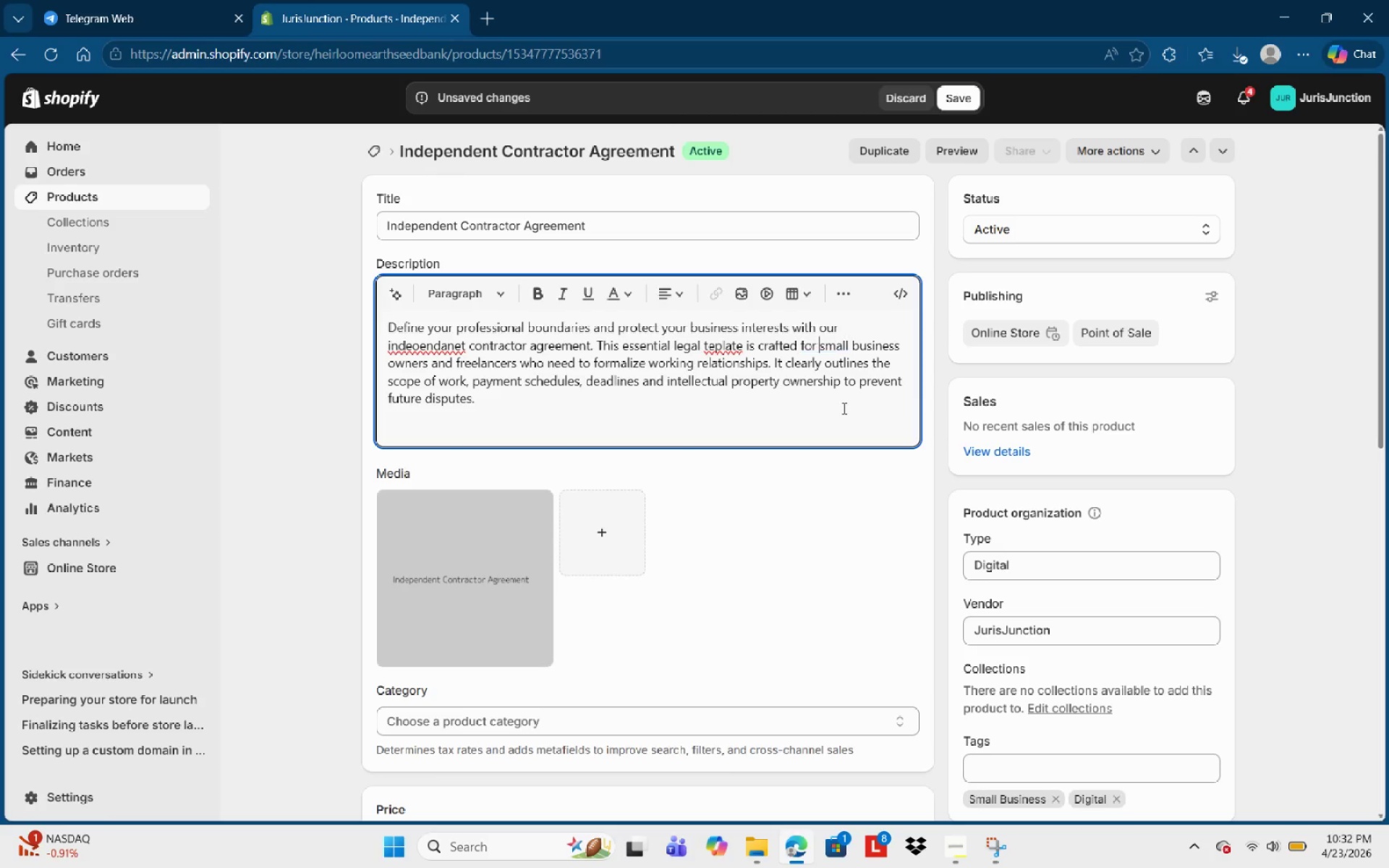 
key(Backspace)
 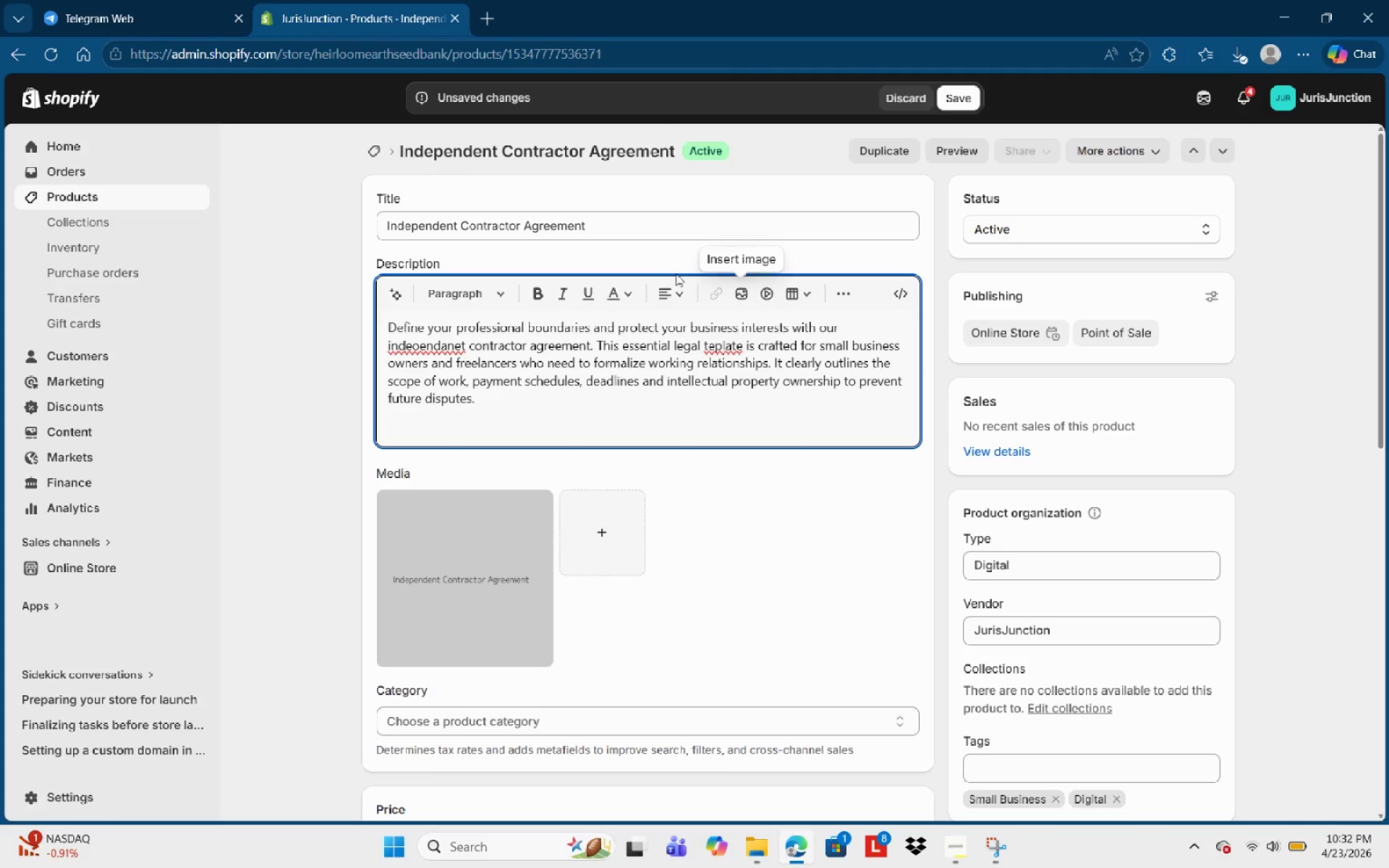 
left_click([729, 339])
 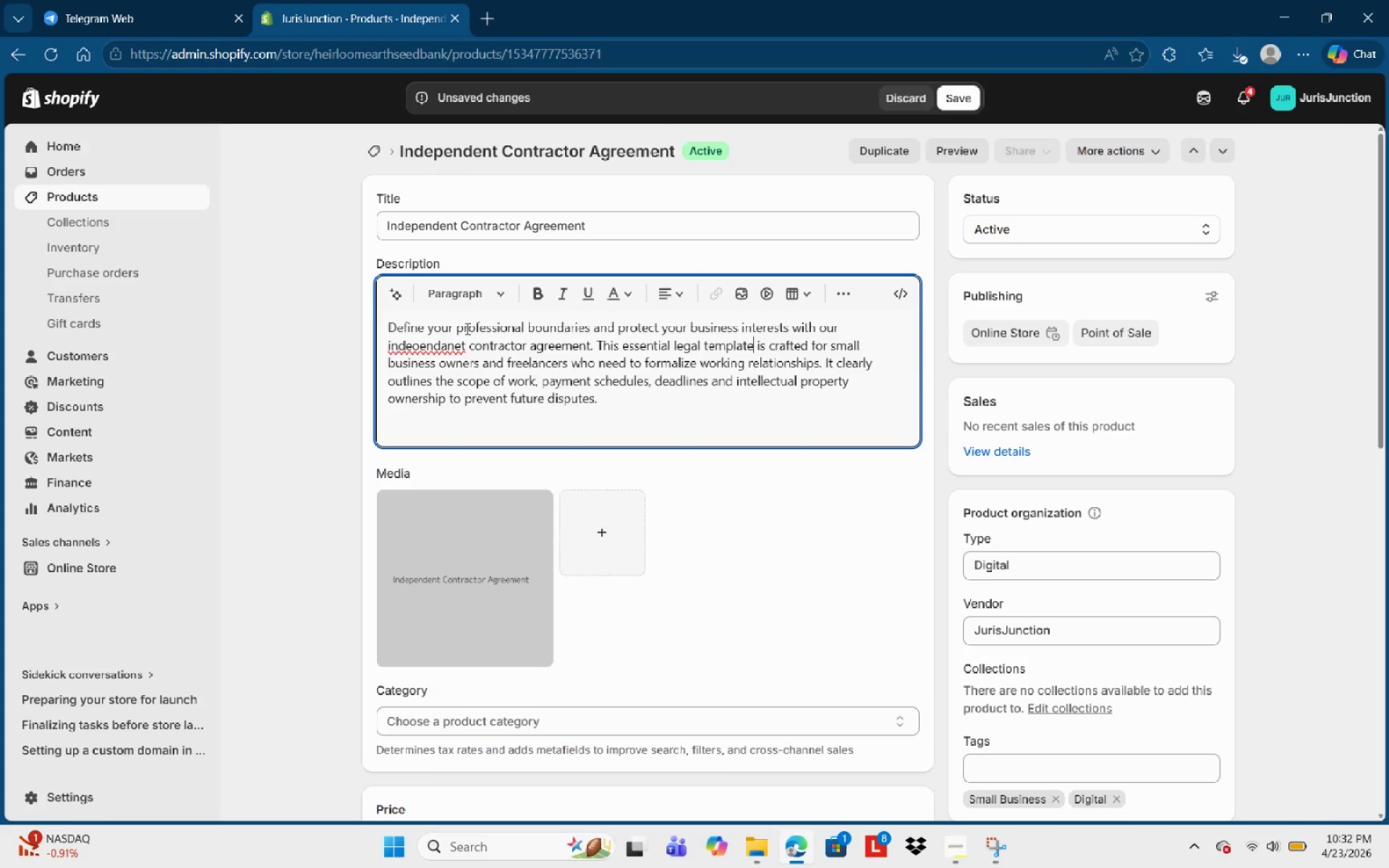 
left_click([443, 344])
 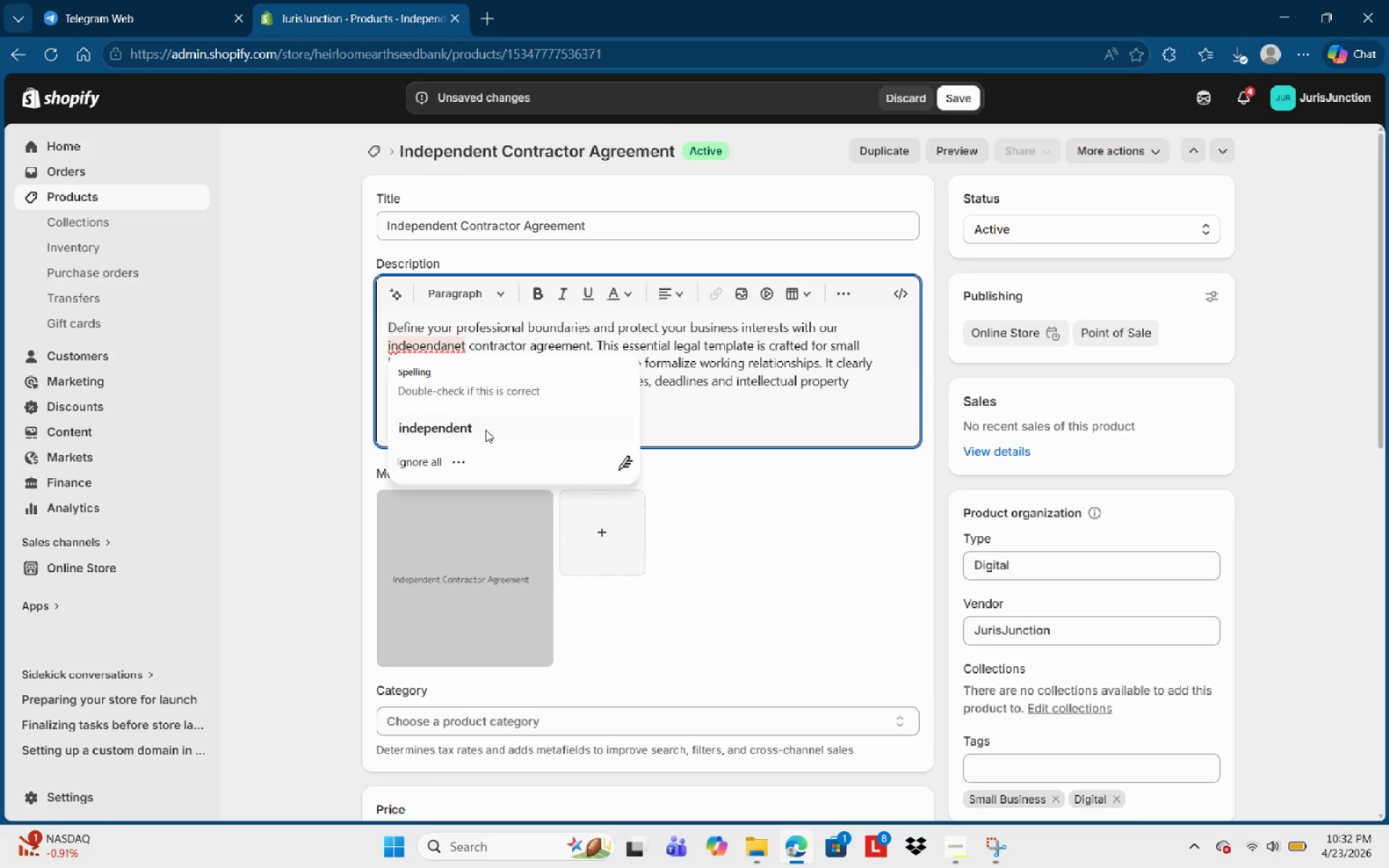 
left_click([483, 435])
 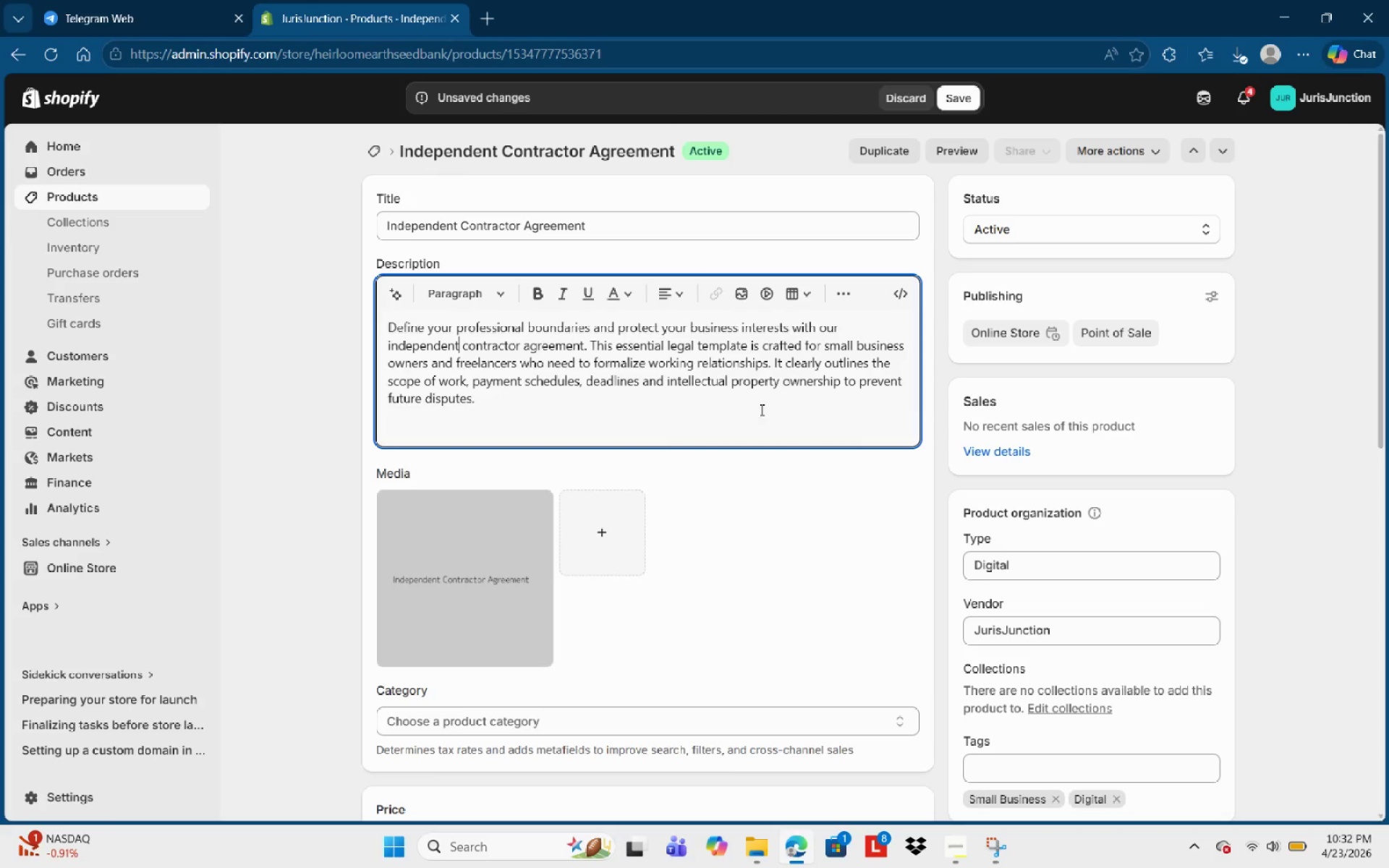 
left_click([761, 408])
 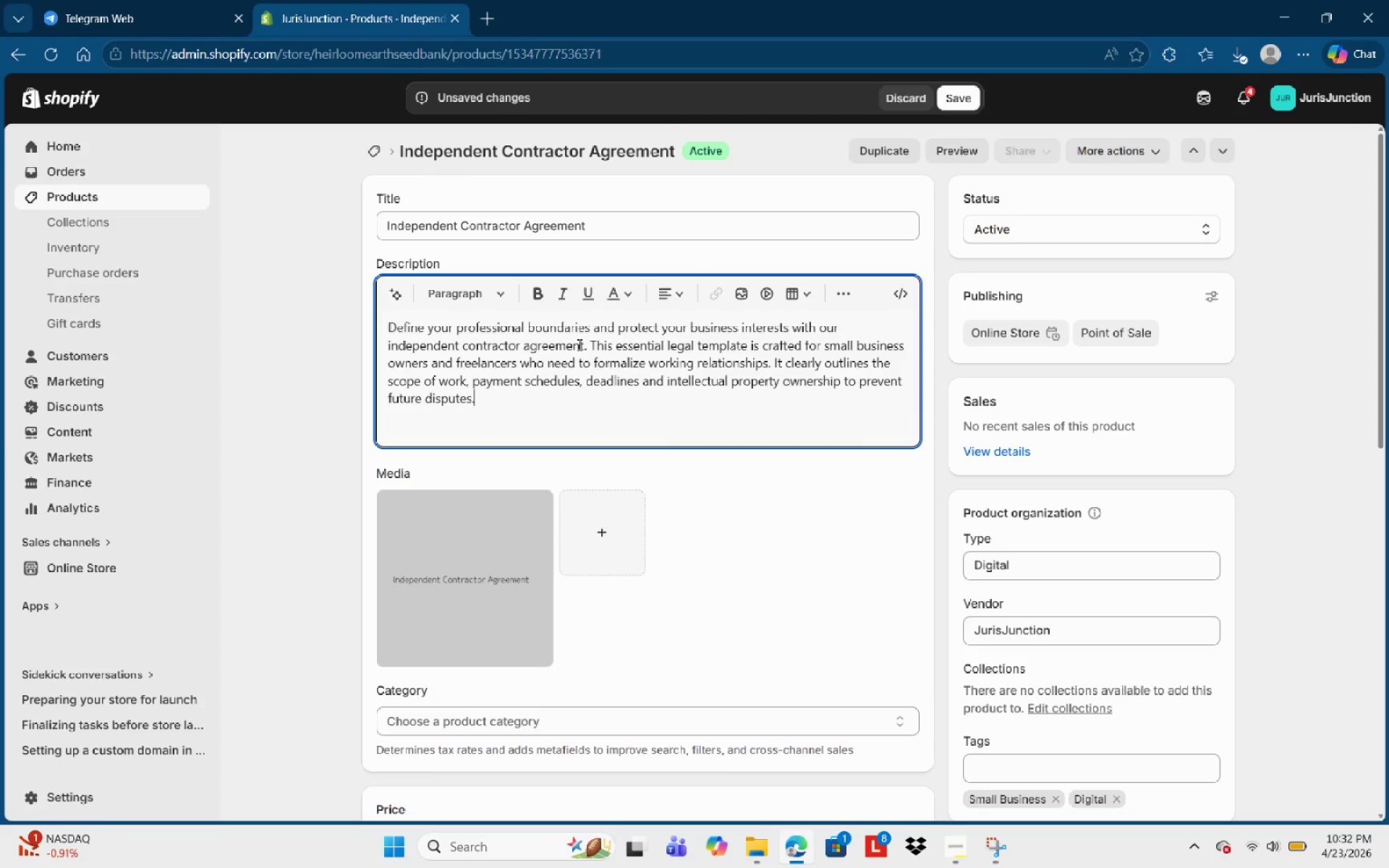 
key(Enter)
 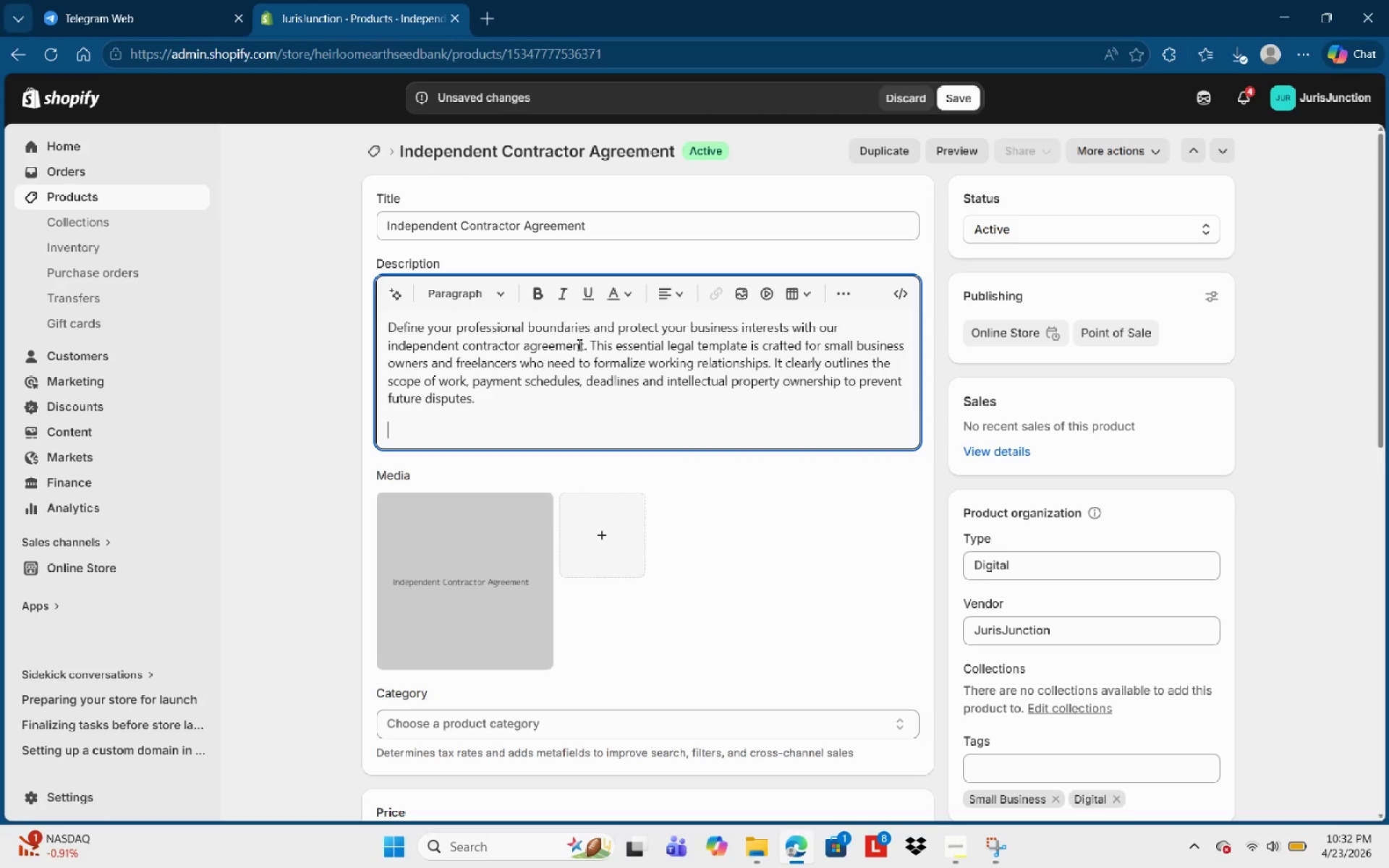 
type(B us)
key(Backspace)
key(Backspace)
key(Backspace)
type(y usbinf )
key(Backspace)
key(Backspace)
key(Backspace)
key(Backspace)
key(Backspace)
type(in)
key(Backspace)
type(ng a lawyer )
key(Backspace)
type(-vetted agreeneb)
key(Backspace)
key(Backspace)
key(Backspace)
type(n)
key(Backspace)
type(ment )
key(Backspace)
type(, ypu )
key(Backspace)
key(Backspace)
key(Backspace)
type(ou demonstrate professionalism to ypur)
key(Backspace)
key(Backspace)
key(Backspace)
type(oue )
key(Backspace)
key(Backspace)
type(r clients and contractors alike. The document is structured)
key(Backspace)
type(s )
key(Backspace)
key(Backspace)
type(d)
key(Backspace)
type(d )
 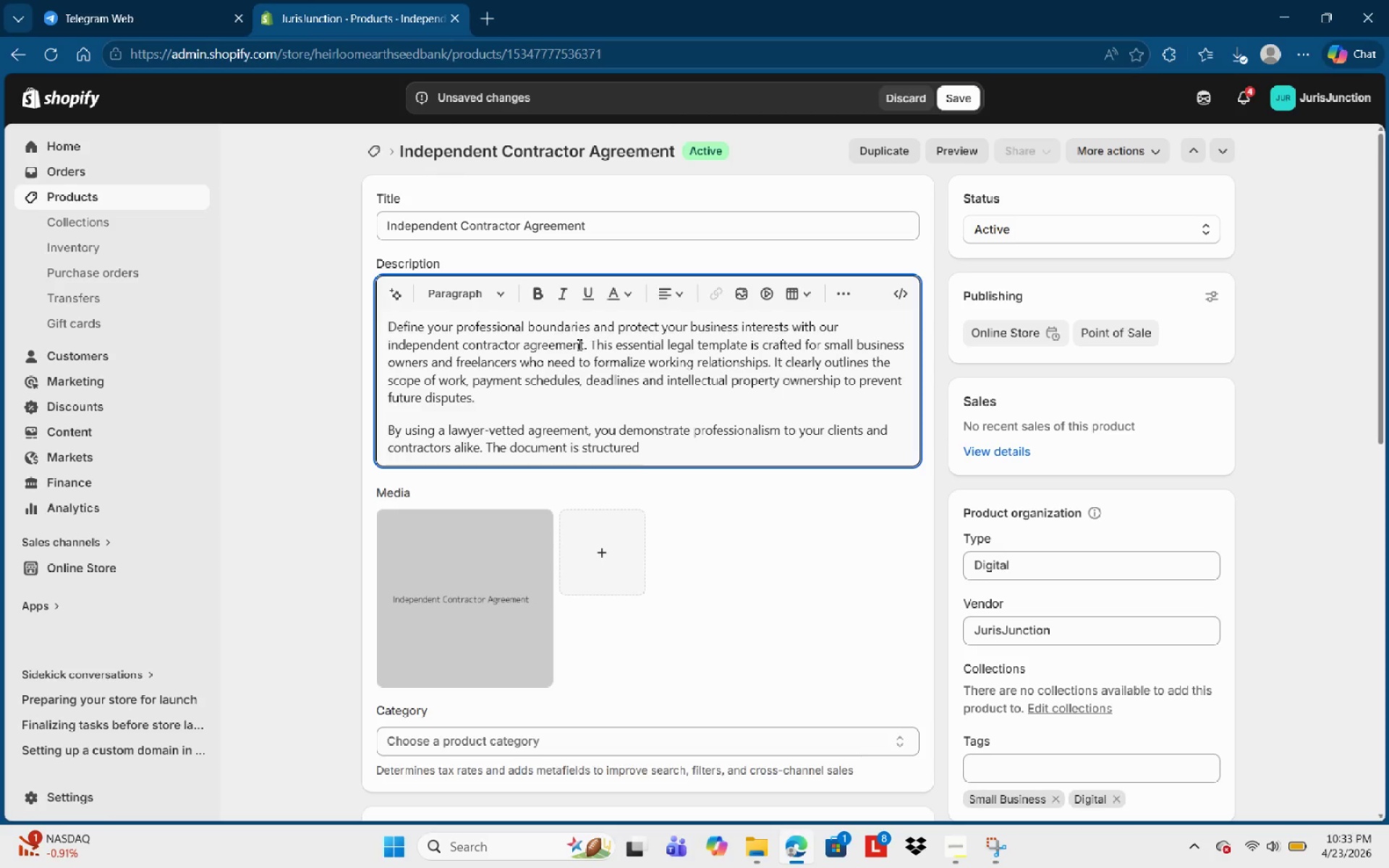 
type(to be easily adaptable f)
 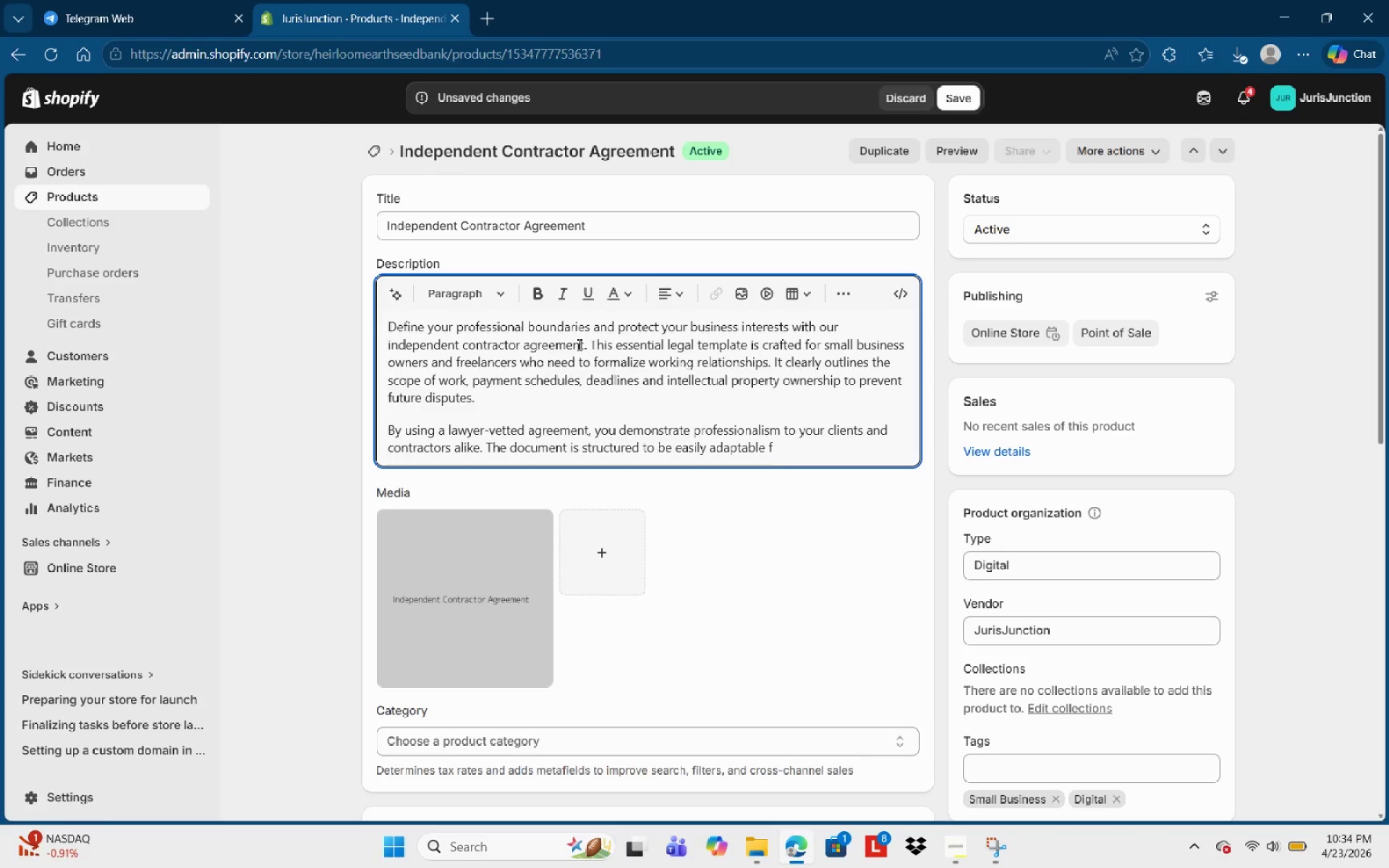 
wait(24.44)
 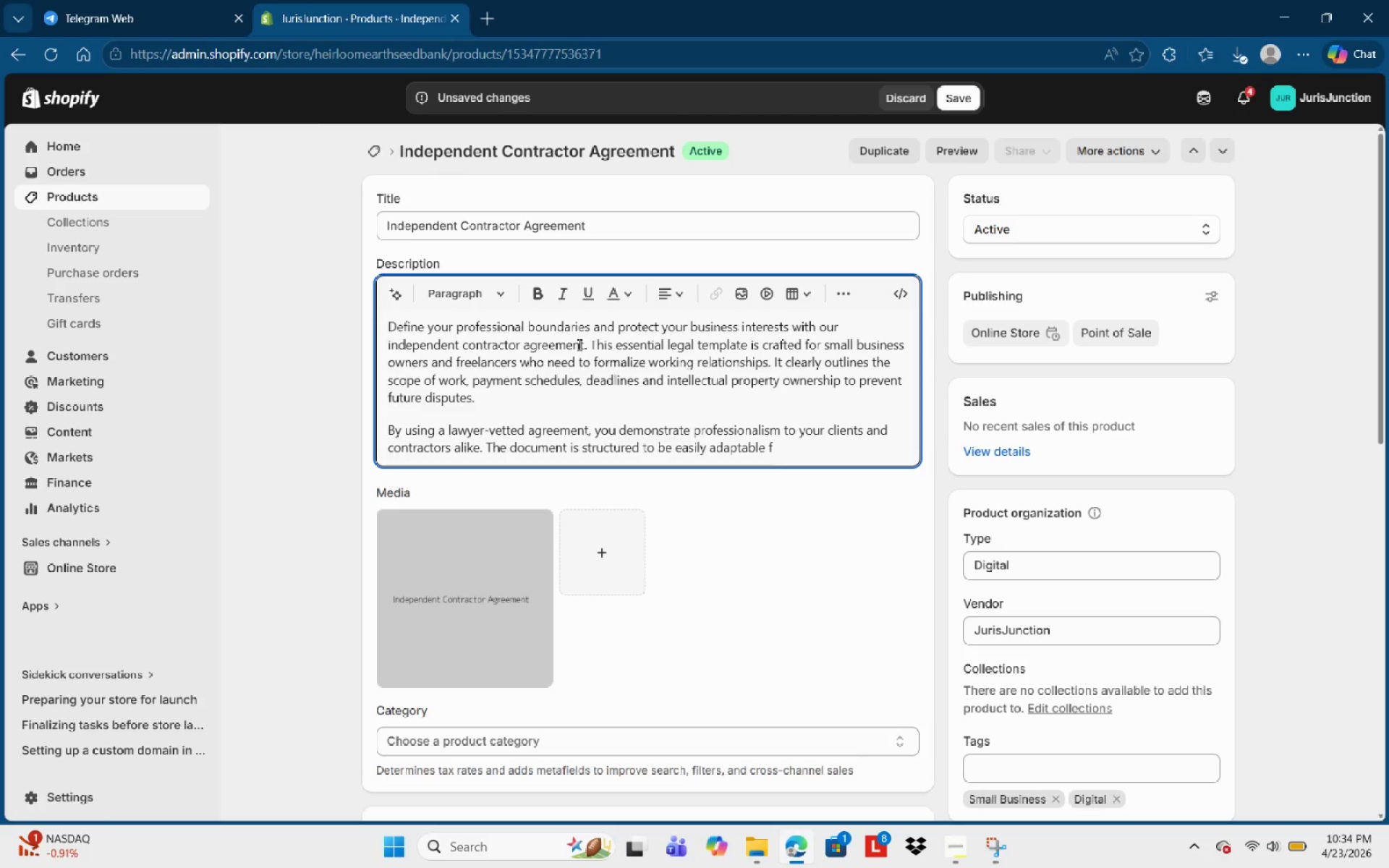 
type(for )
key(Backspace)
key(Backspace)
key(Backspace)
key(Backspace)
type(or various industries )
key(Backspace)
type(, ensurig)
key(Backspace)
type(ng )
 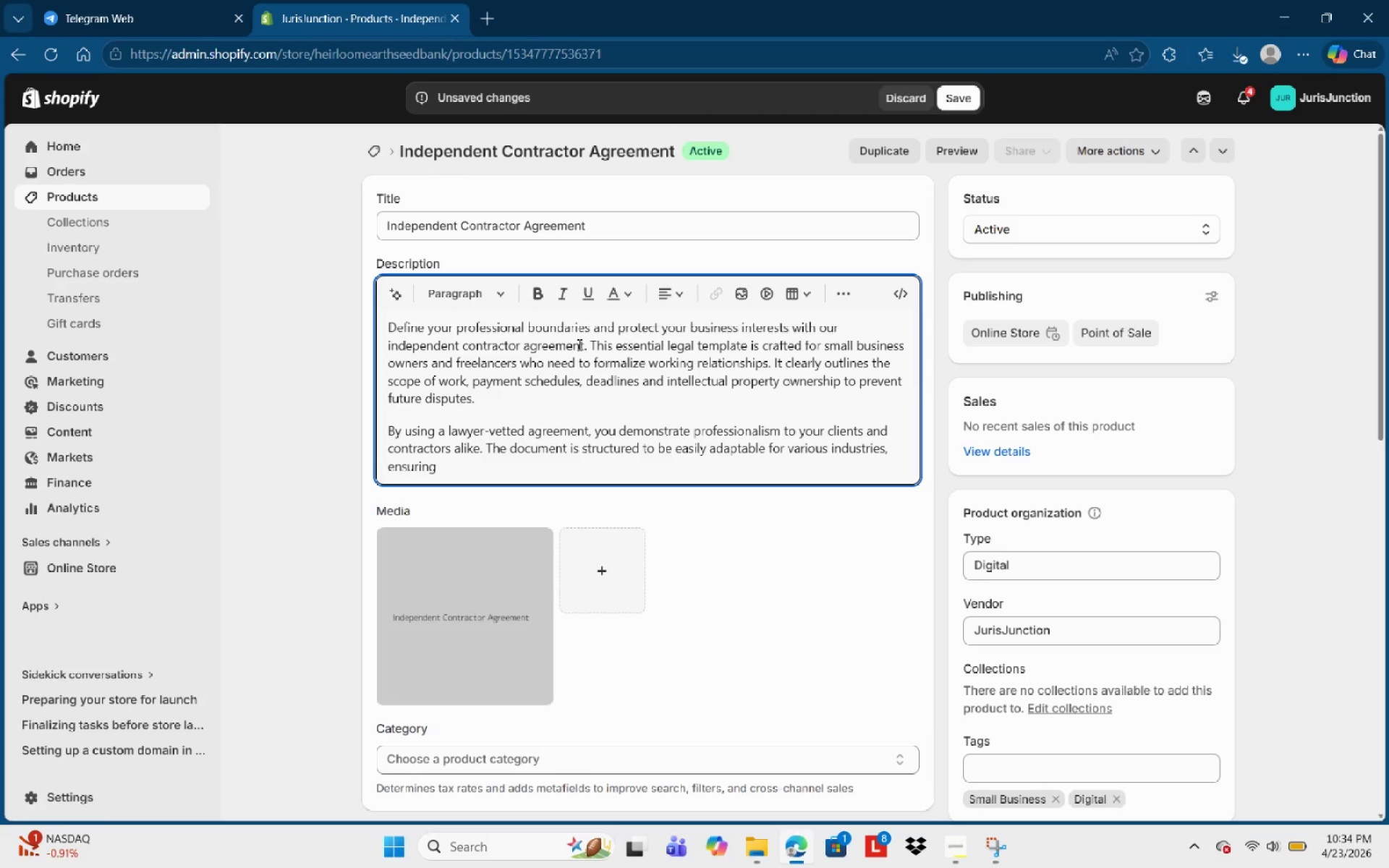 
type(you have the legal protection you need to scale u)
key(Backspace)
type(your operatios )
key(Backspace)
key(Backspace)
type(ns securely and confidently )
key(Backspace)
key(NumpadEnter)
key(Backspace)
type(.)
 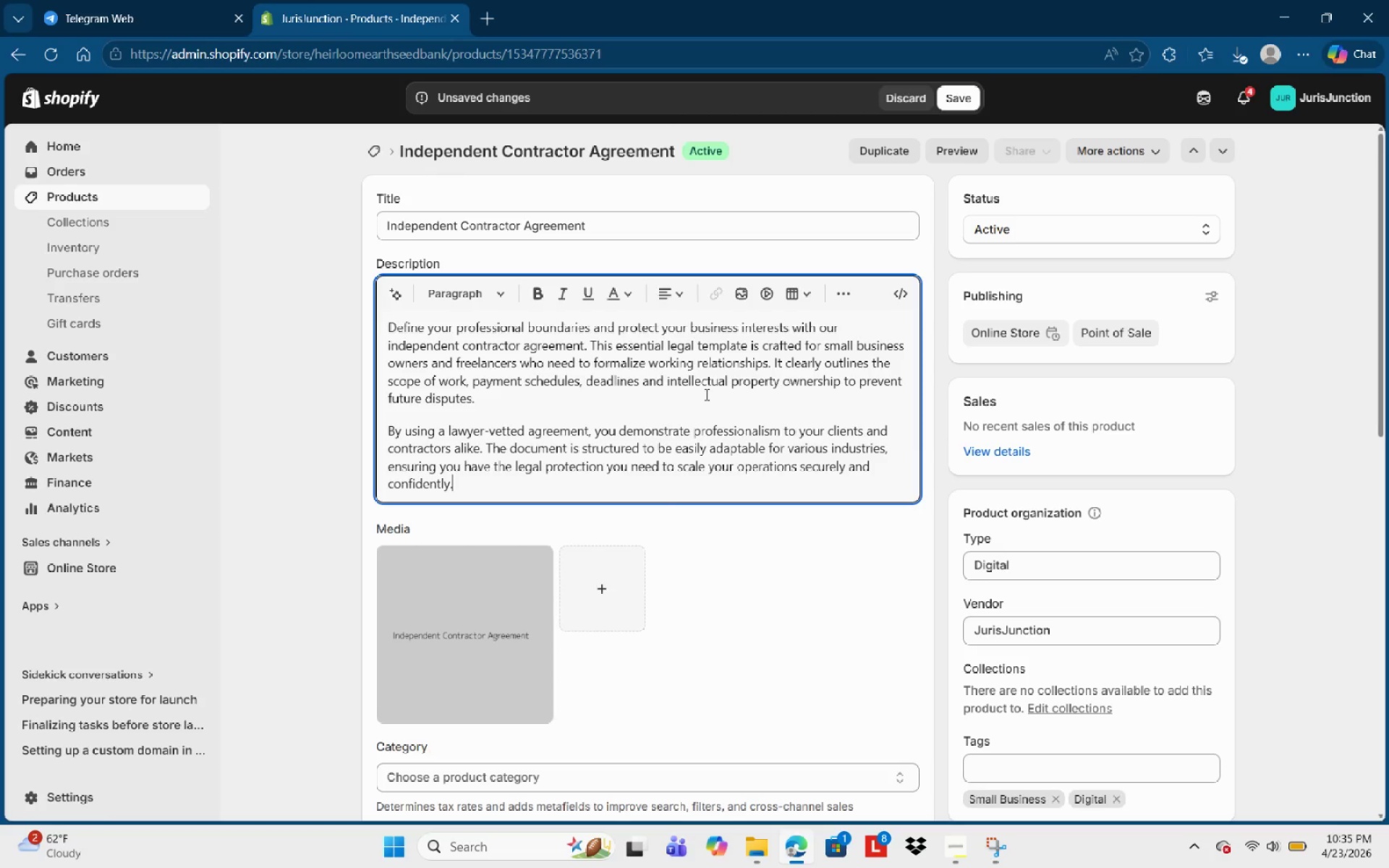 
scroll: coordinate [684, 482], scroll_direction: down, amount: 2.0
 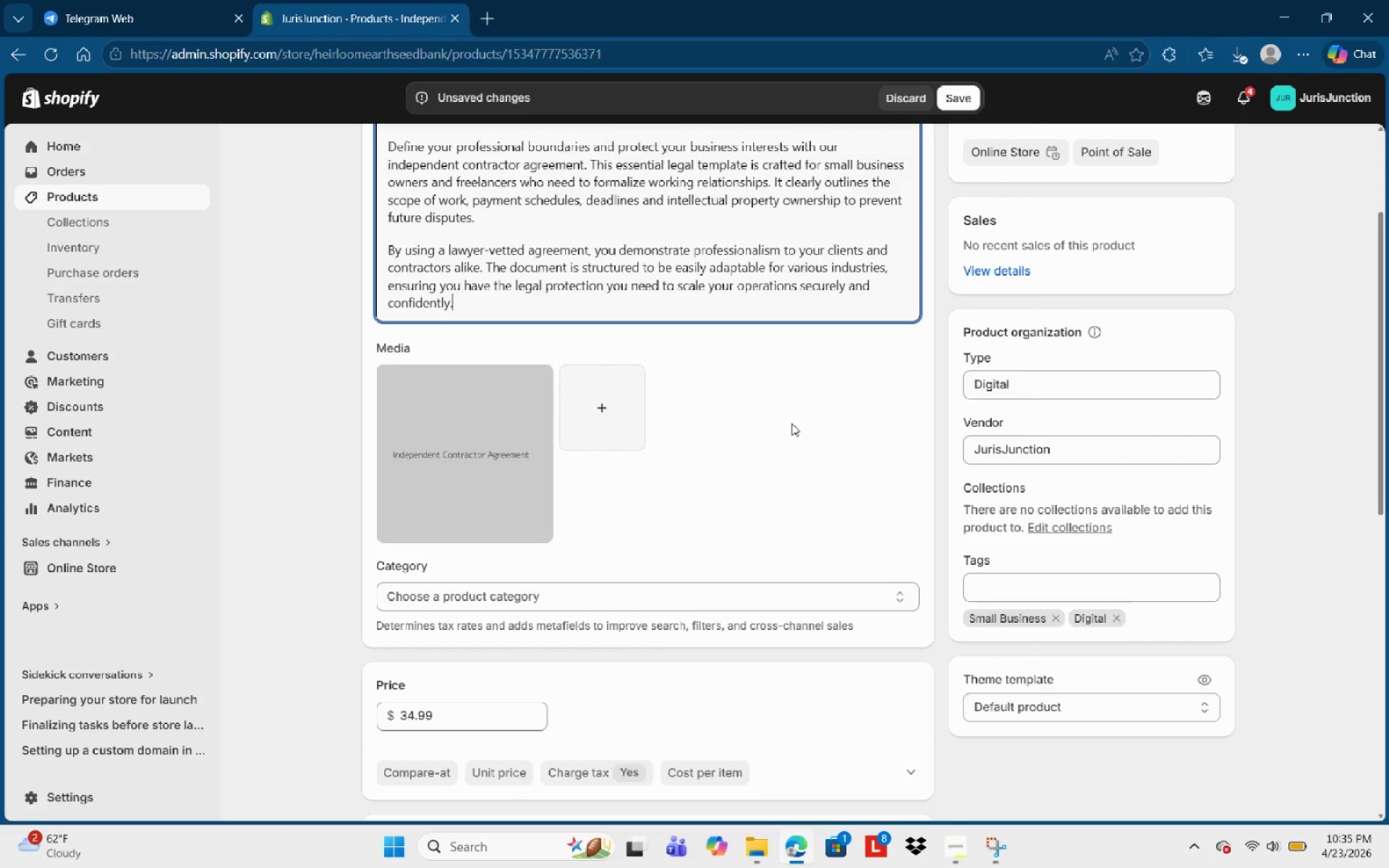 
scroll: coordinate [791, 423], scroll_direction: up, amount: 5.0
 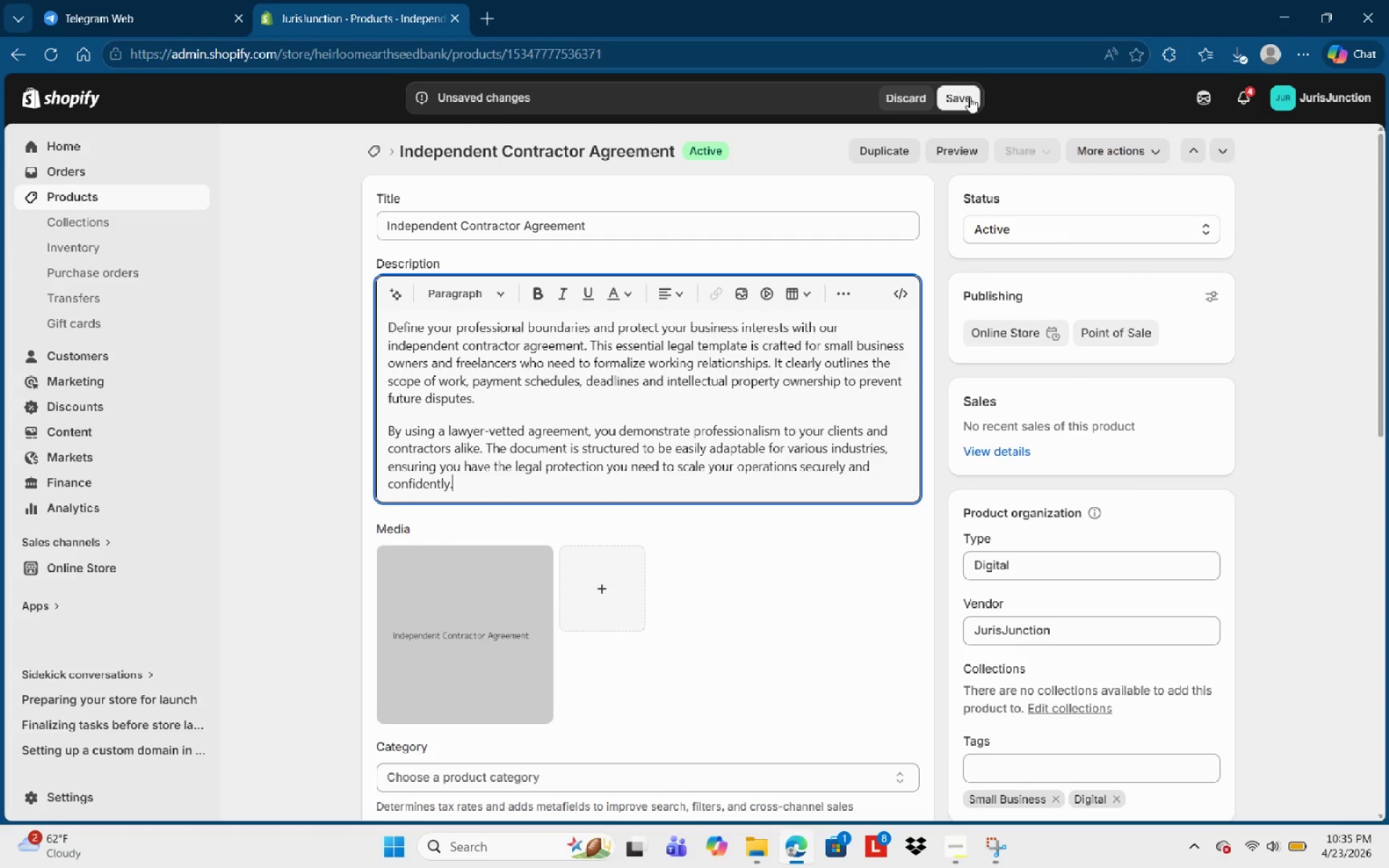 
left_click([969, 97])
 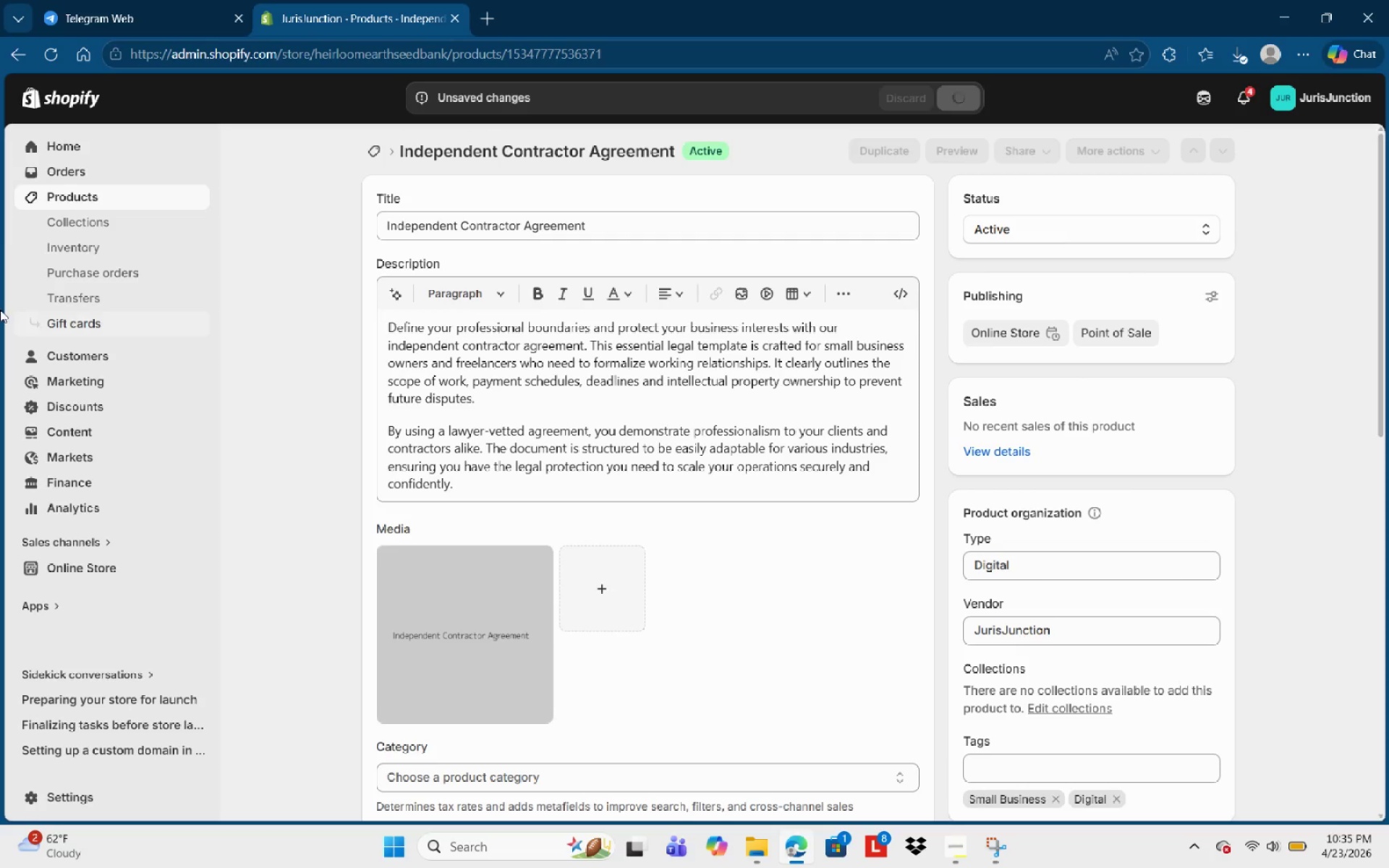 
left_click([94, 201])
 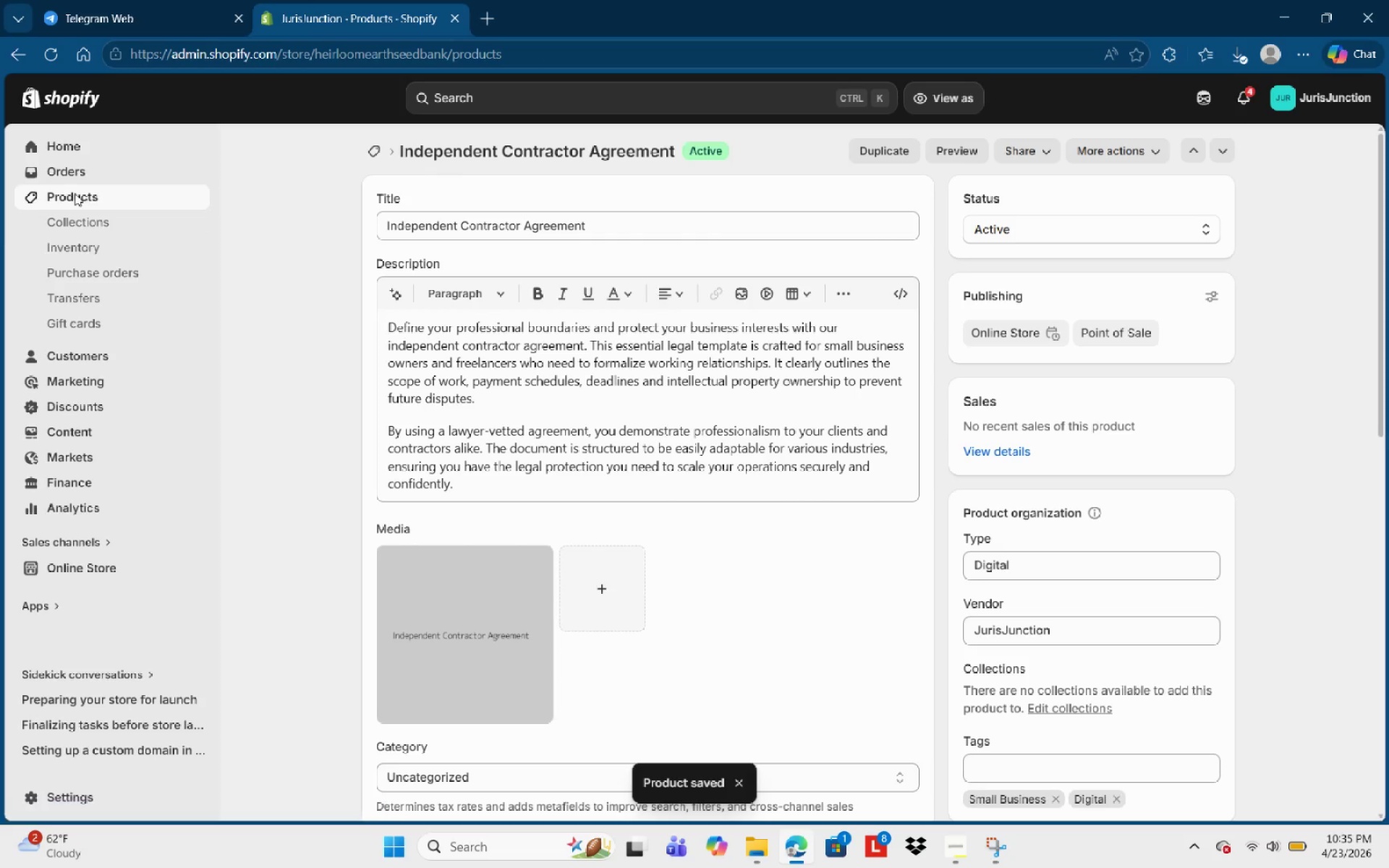 
wait(9.38)
 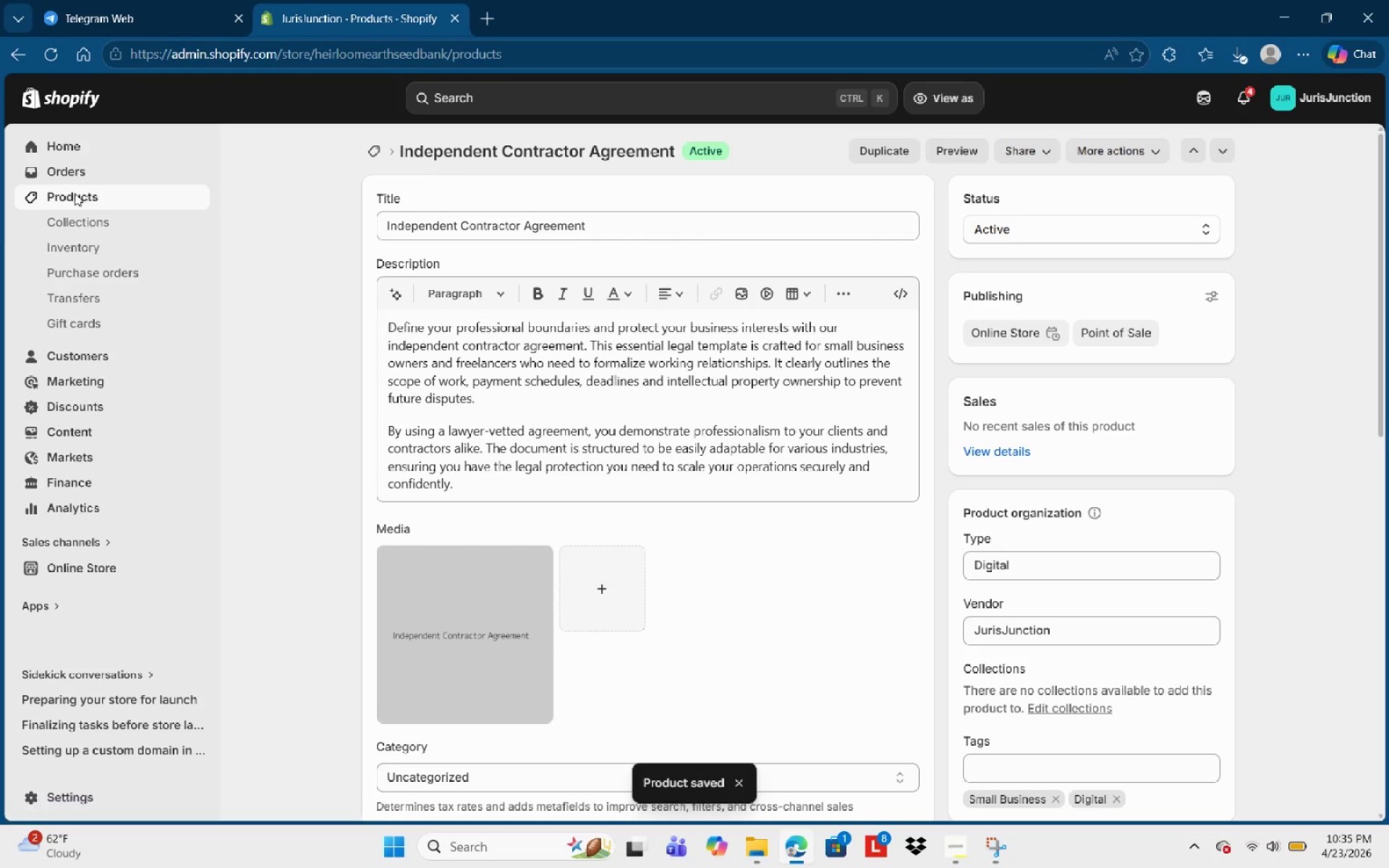 
left_click([62, 197])
 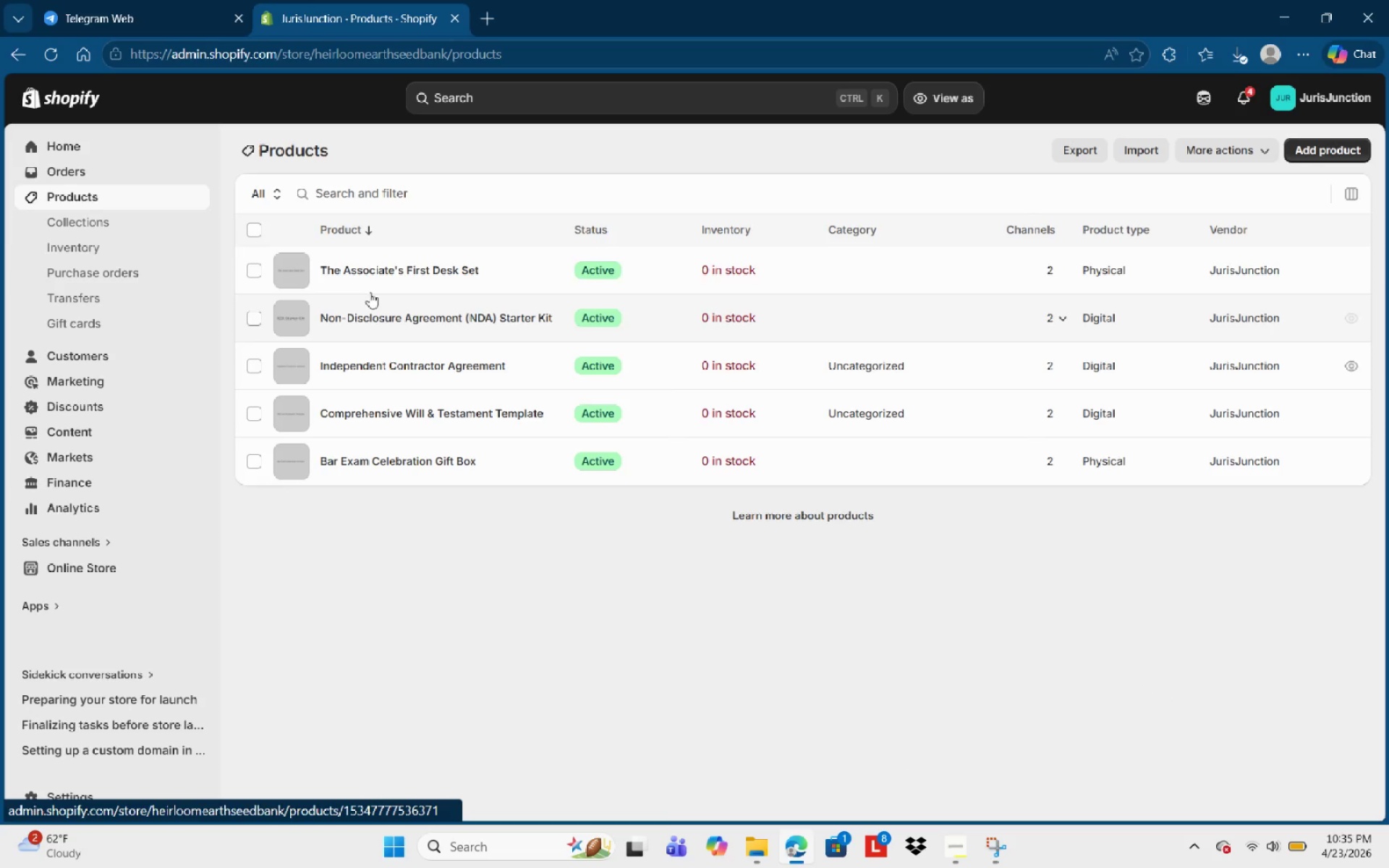 
left_click([425, 323])
 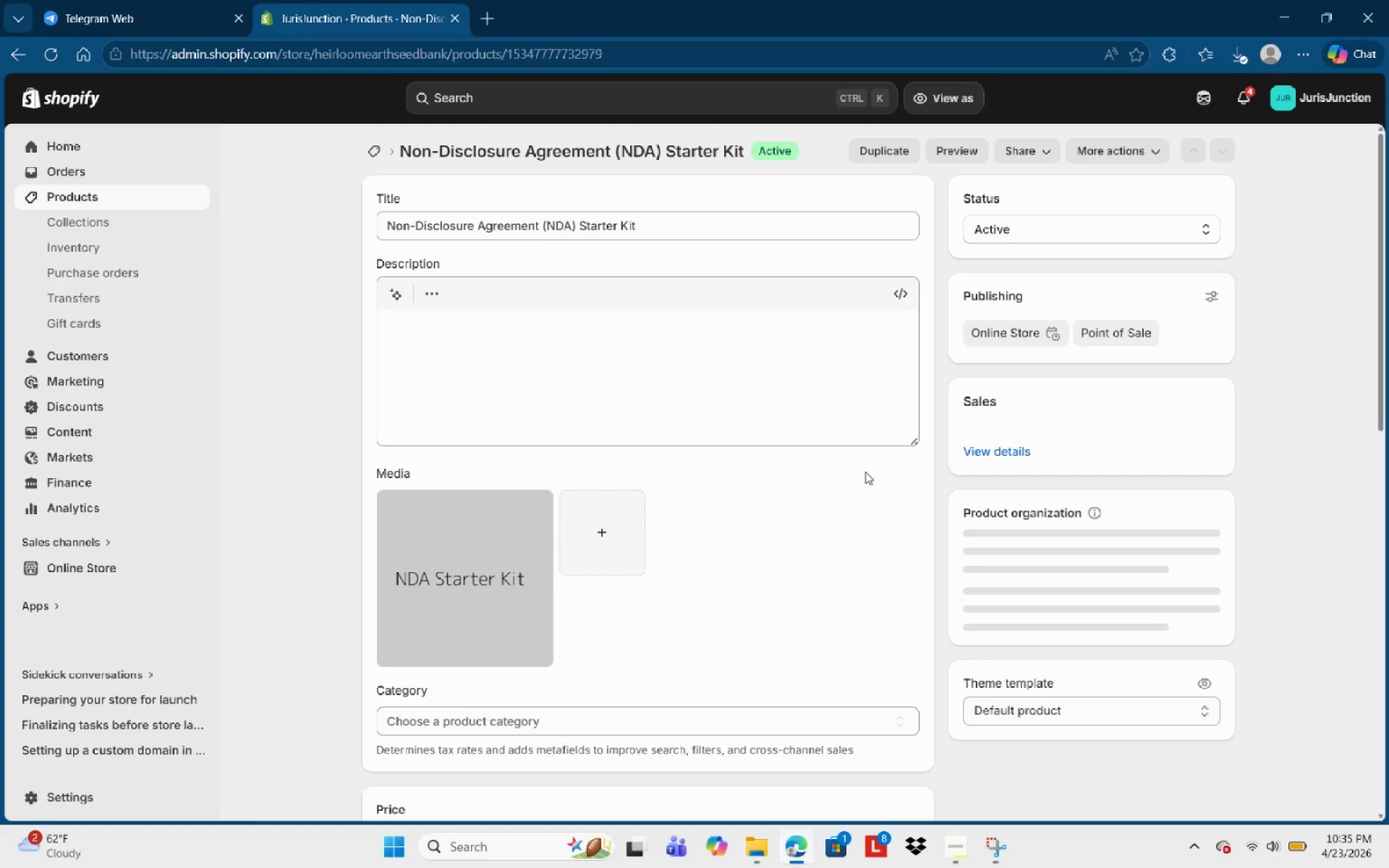 
left_click([503, 357])
 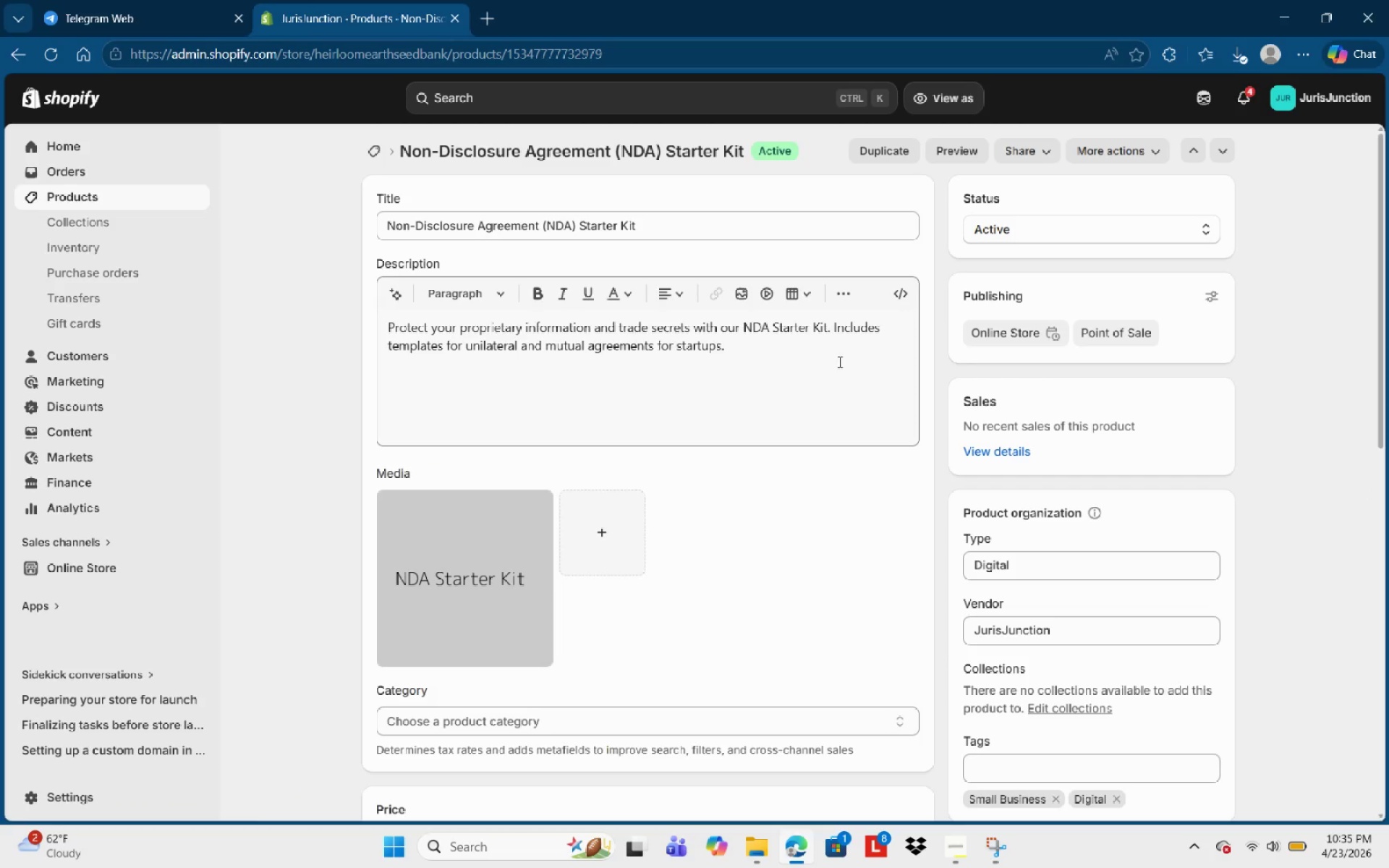 
left_click_drag(start_coordinate=[841, 361], to_coordinate=[352, 314])
 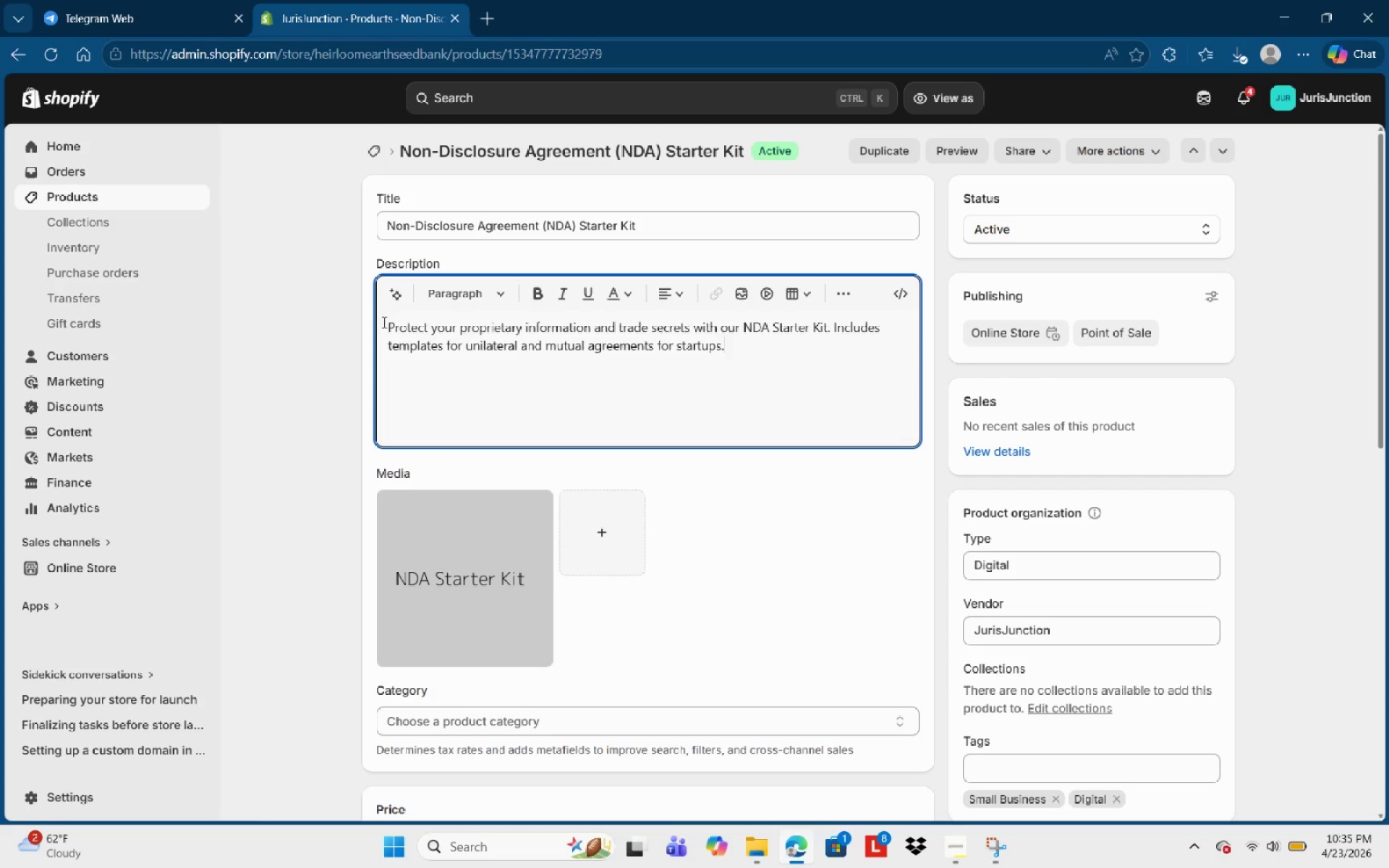 
left_click_drag(start_coordinate=[383, 322], to_coordinate=[688, 358])
 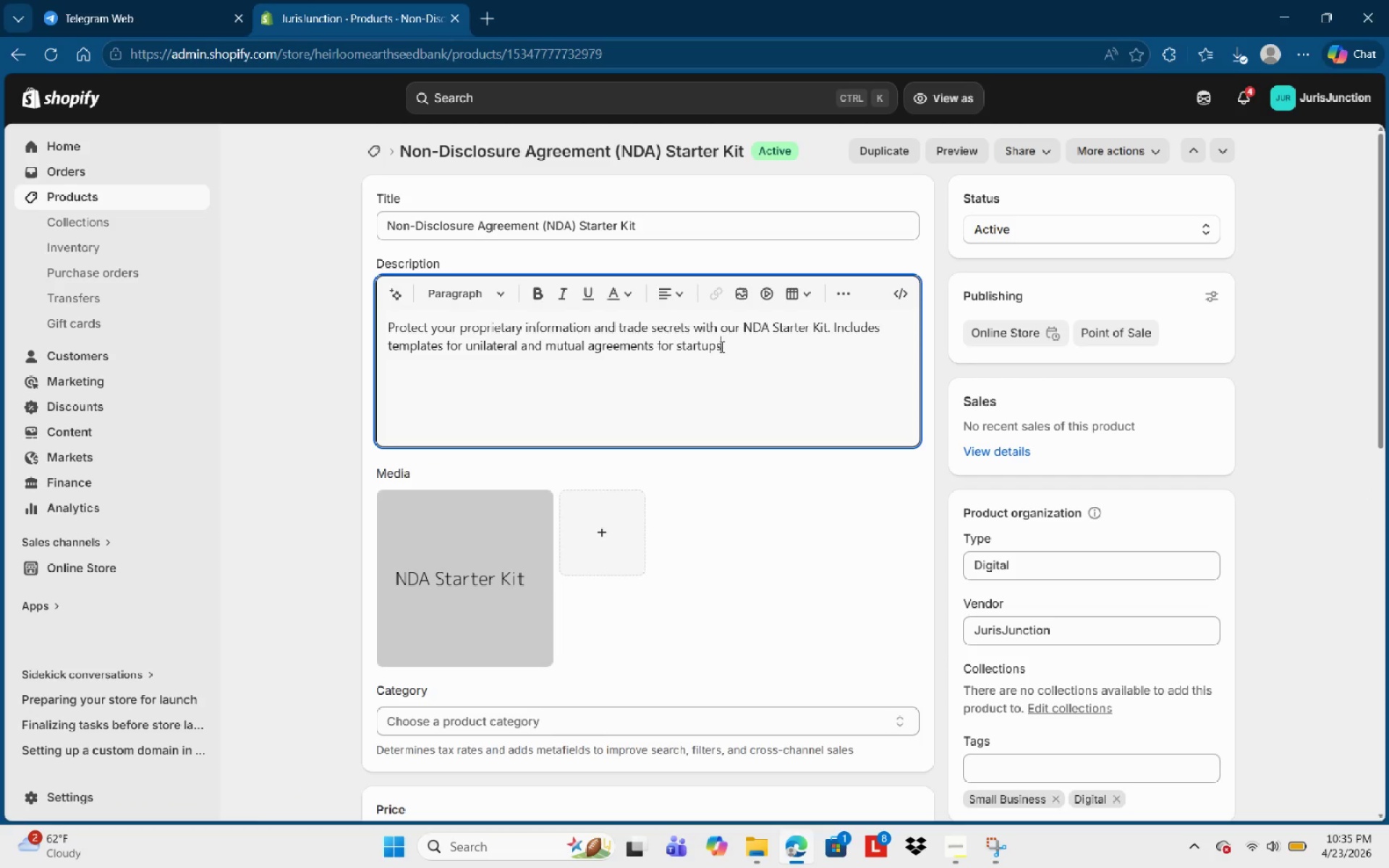 
left_click_drag(start_coordinate=[721, 346], to_coordinate=[375, 313])
 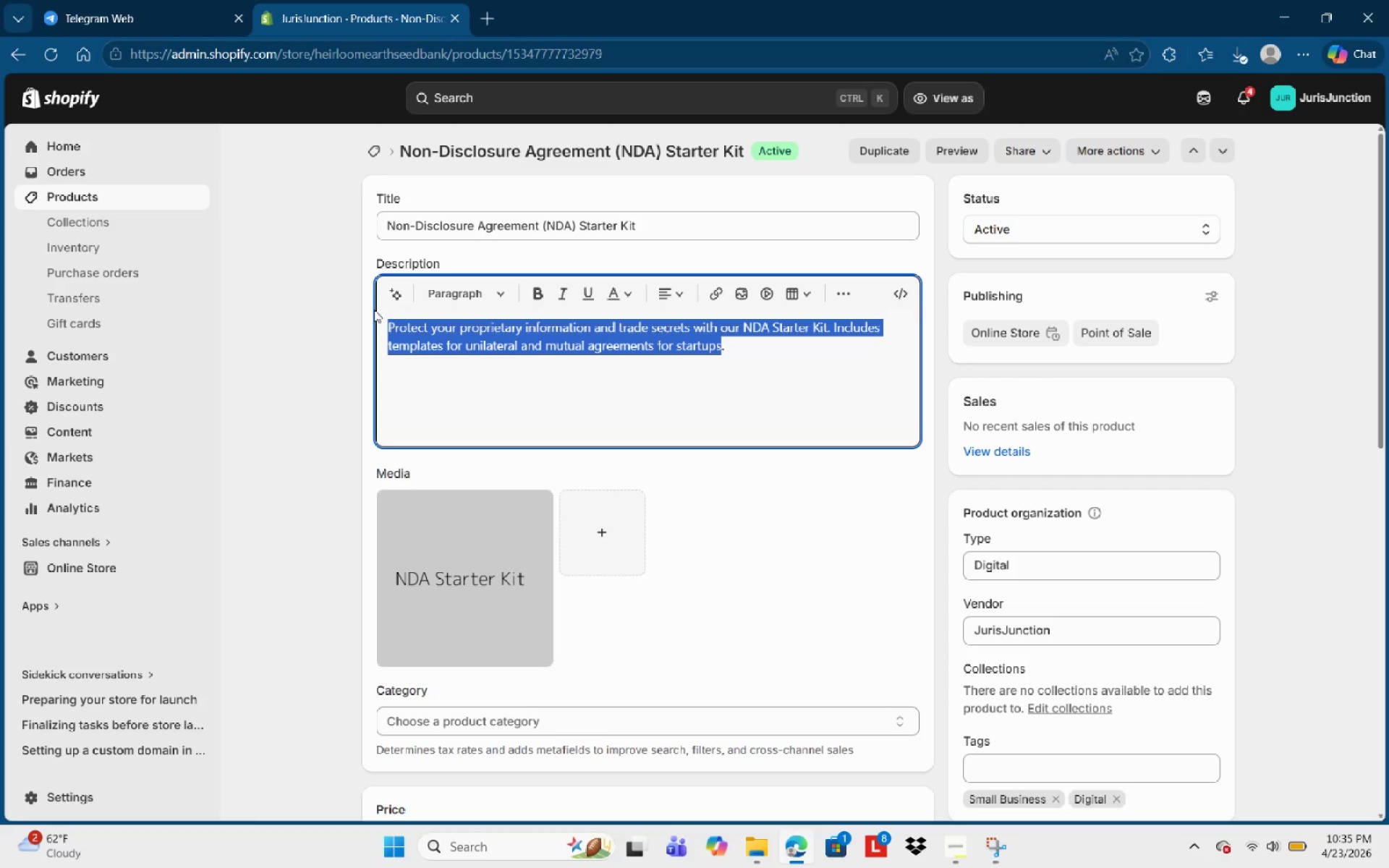 
type(Ib )
key(Backspace)
key(Backspace)
type(n a)
 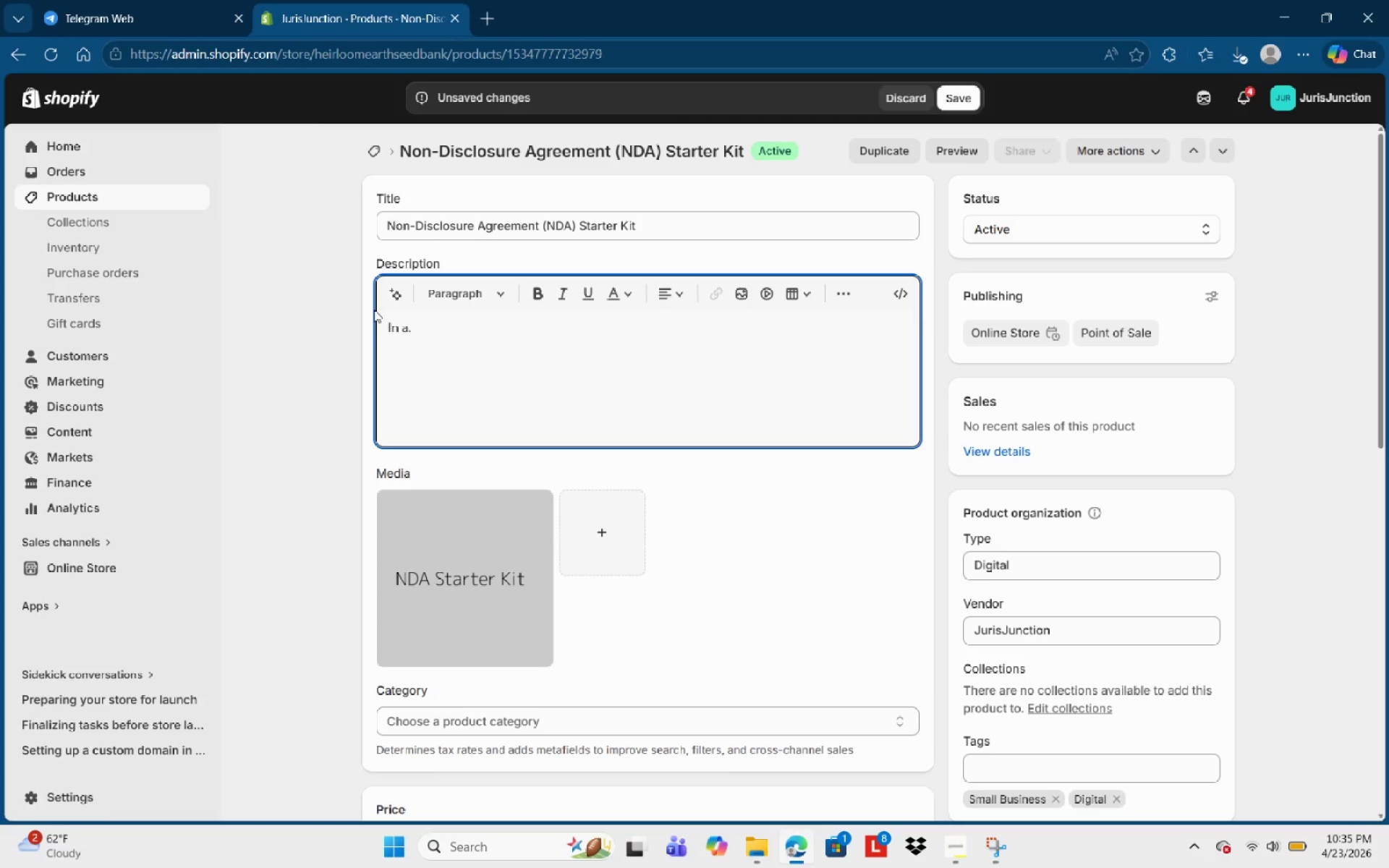 
key(ArrowRight)
 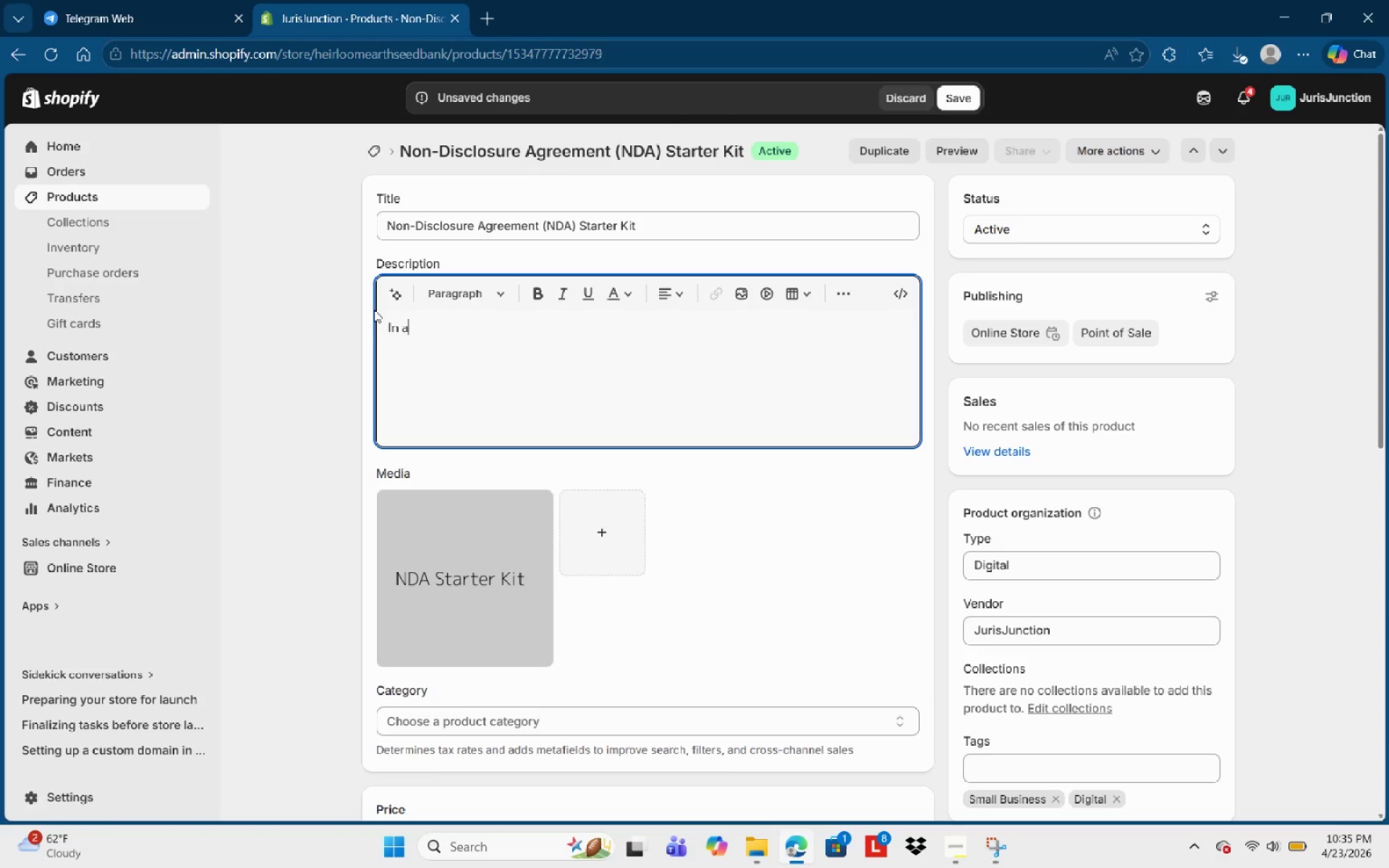 
key(Backspace)
type( competitive market )
key(Backspace)
type(place, youe )
key(Backspace)
key(Backspace)
type(r ideas are most valuable asssets =)
key(Backspace)
key(Backspace)
type(. Our D)
key(Backspace)
type(NDA starter kit provide s)
key(Backspace)
key(Backspace)
type(s te )
key(Backspace)
key(Backspace)
type(he legal sheild necessary to protect ypur proprietary )
 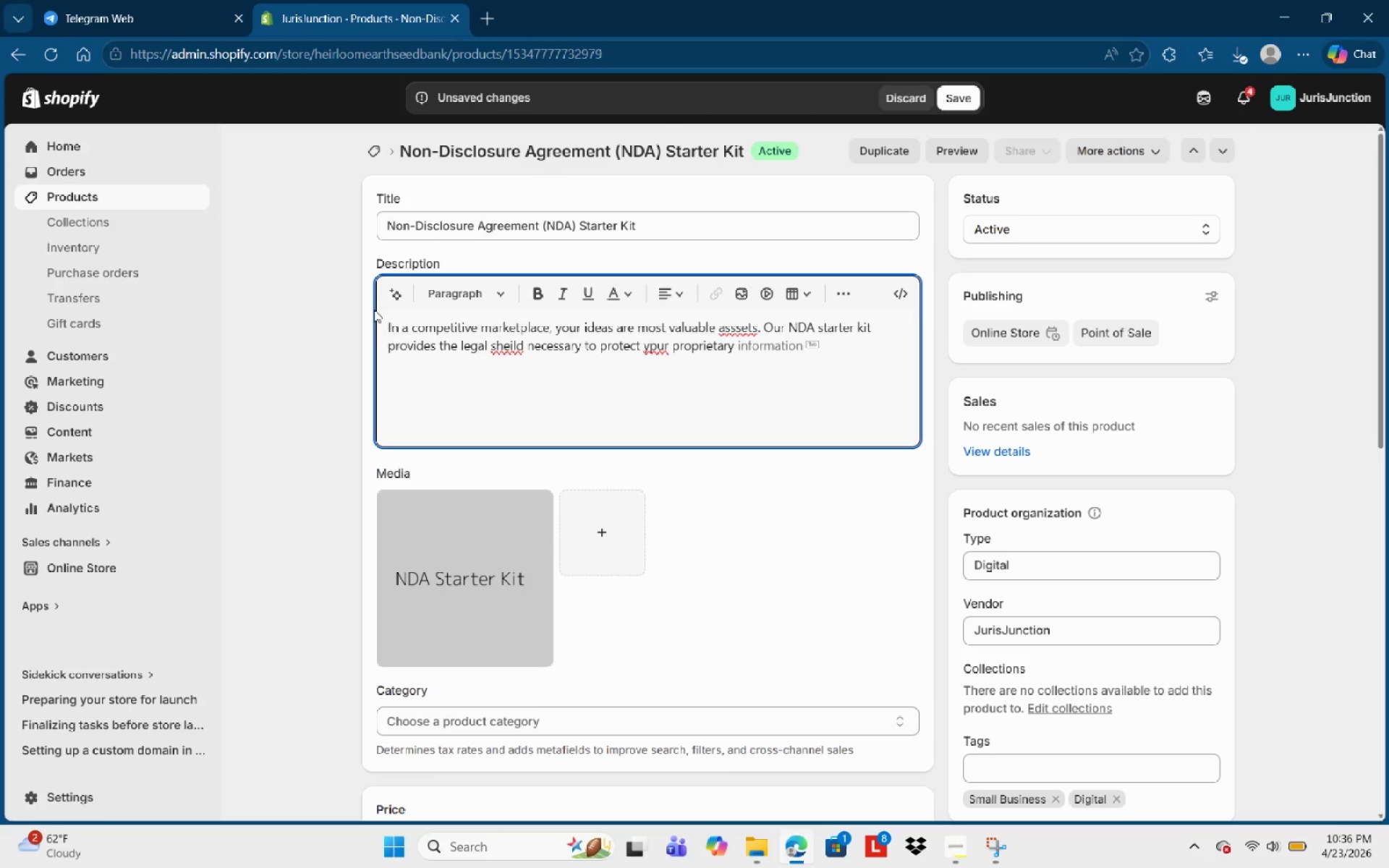 
type(information and  )
key(Backspace)
type(trade secrets di)
key(Backspace)
type(urin )
key(Backspace)
type(h)
key(Backspace)
type(g sensitive )
 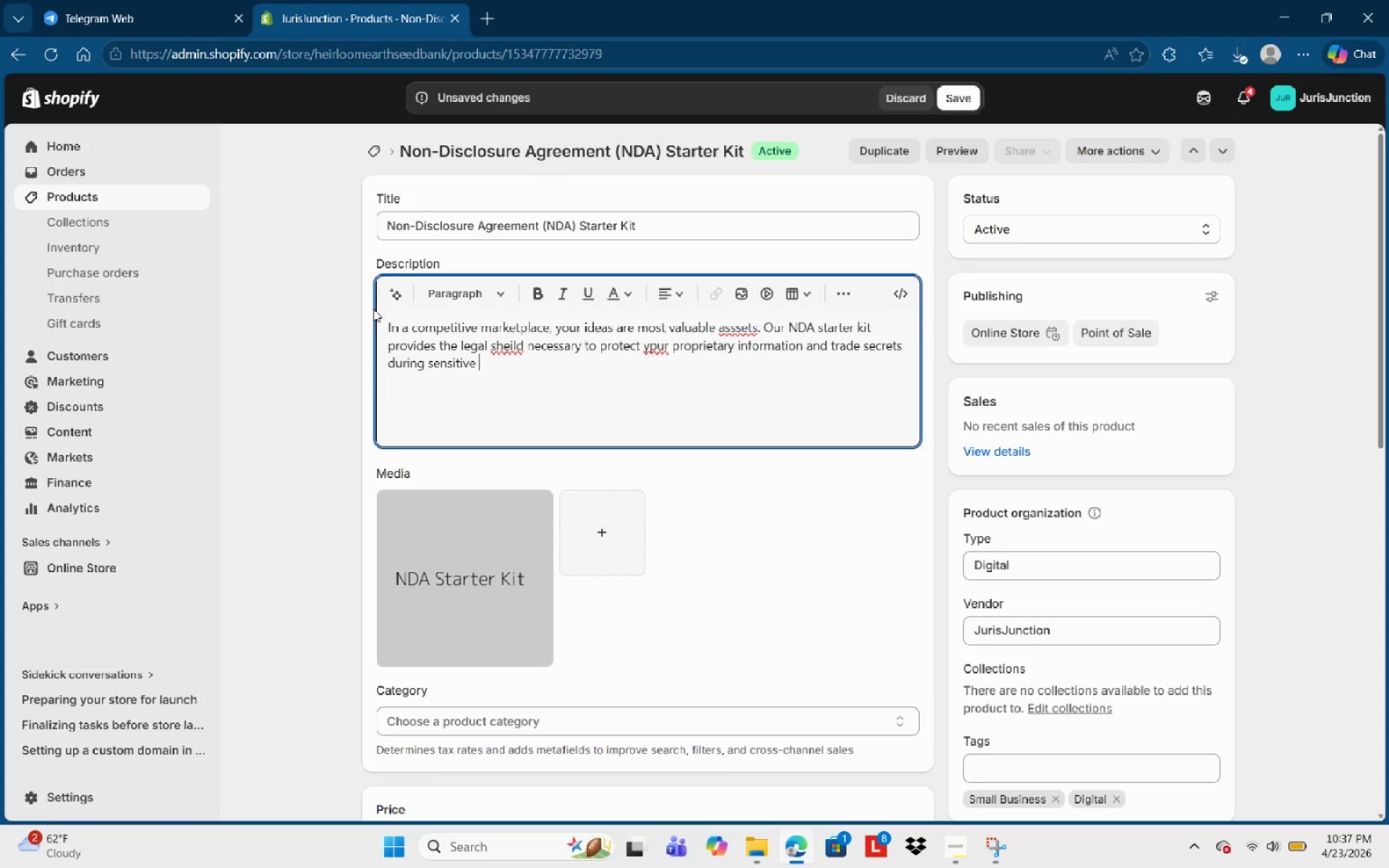 
wait(13.77)
 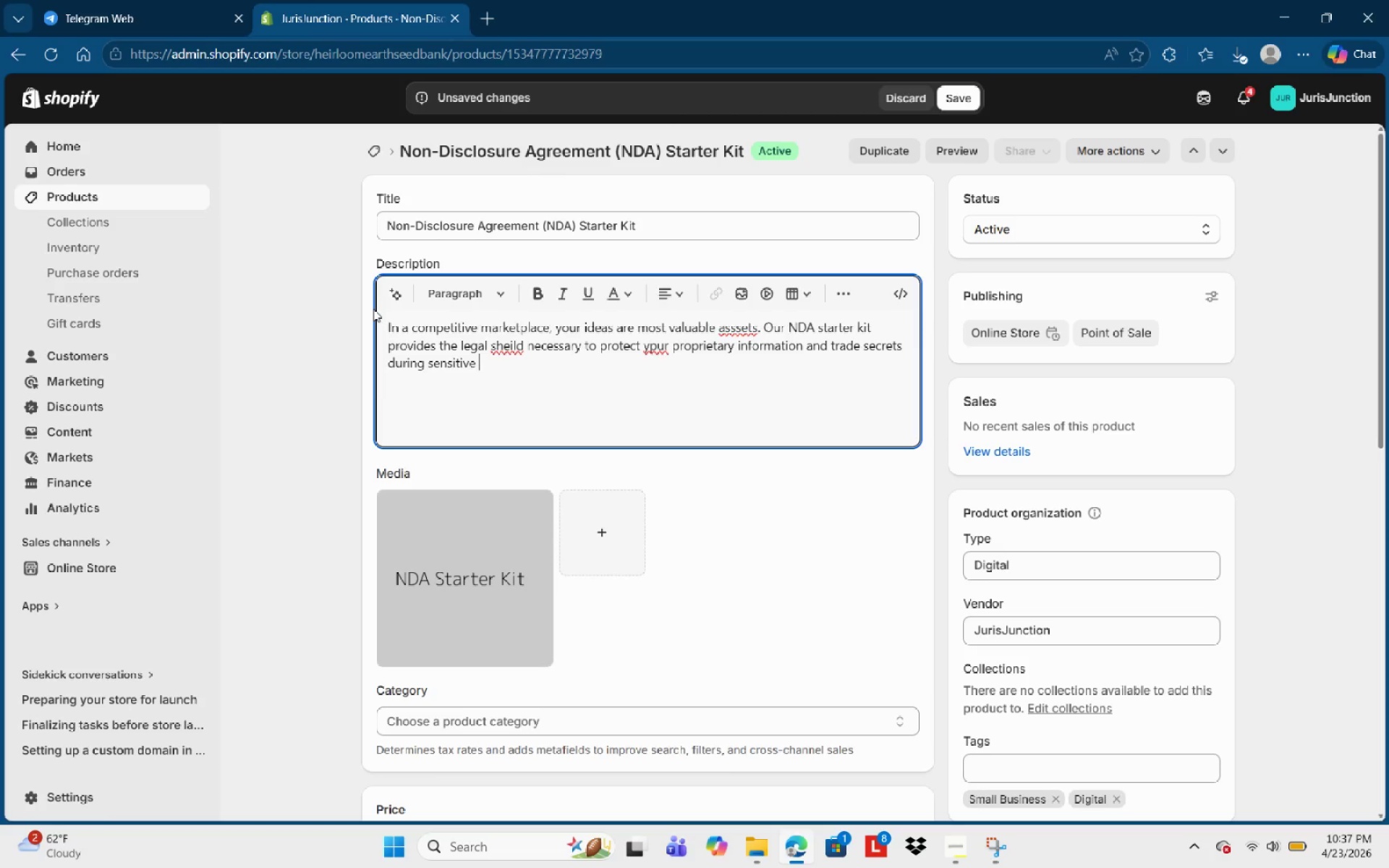 
type(negotiation d)
key(Backspace)
type(s)
key(Backspace)
key(Backspace)
type(s )
key(Backspace)
type(. This Kit unc)
key(Backspace)
key(Backspace)
key(Backspace)
type(includes )
 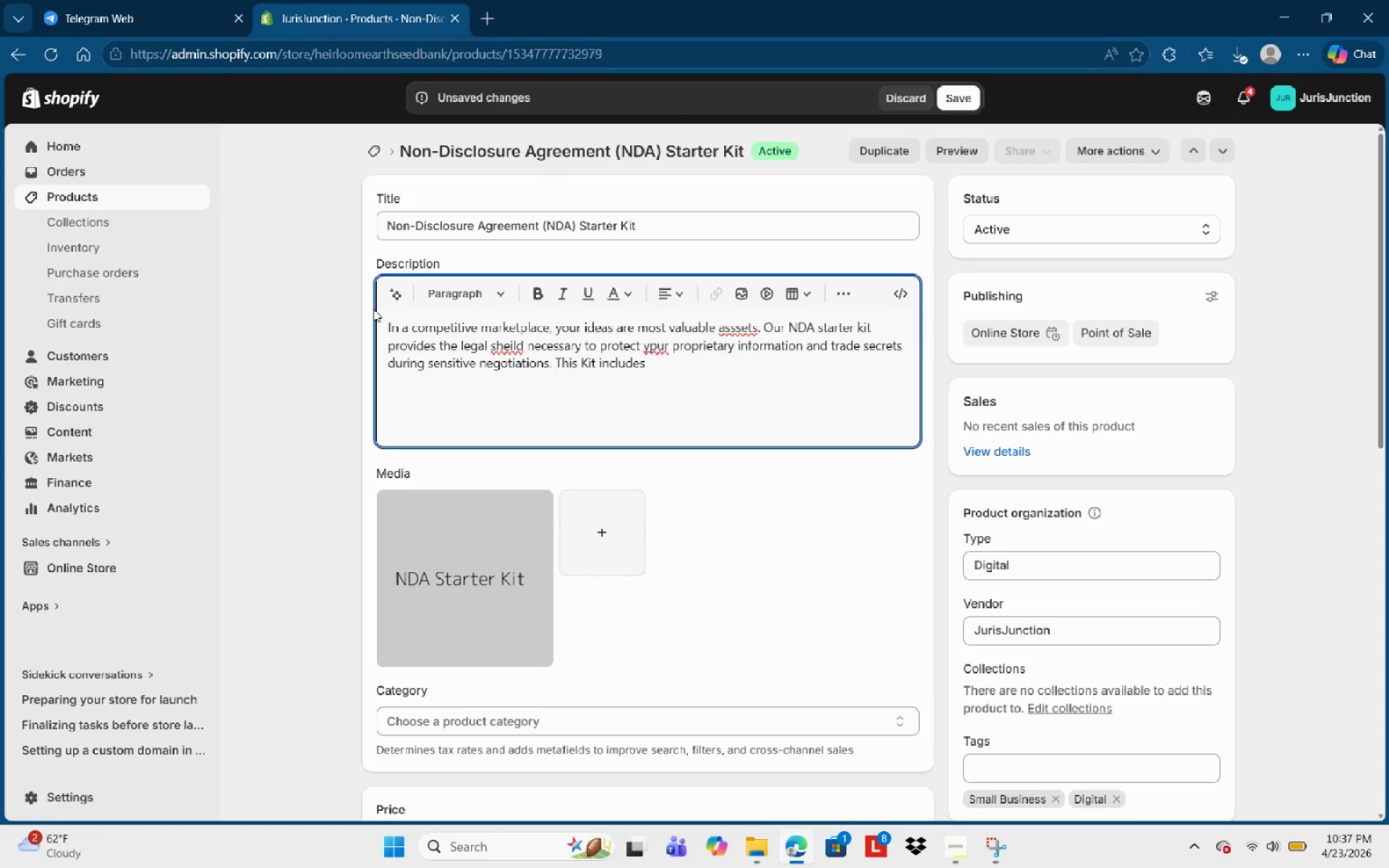 
type(both unilateral and mi)
key(Backspace)
type(utual agreeent )
key(Backspace)
key(Backspace)
key(Backspace)
key(Backspace)
key(Backspace)
type(ement templates, making it deal )
key(Backspace)
key(Backspace)
key(Backspace)
key(Backspace)
key(Backspace)
type(ideal for startups, inventors and business )
key(Backspace)
type(e )
key(Backspace)
type(s engaging with external consultants )
key(Backspace)
type(.)
 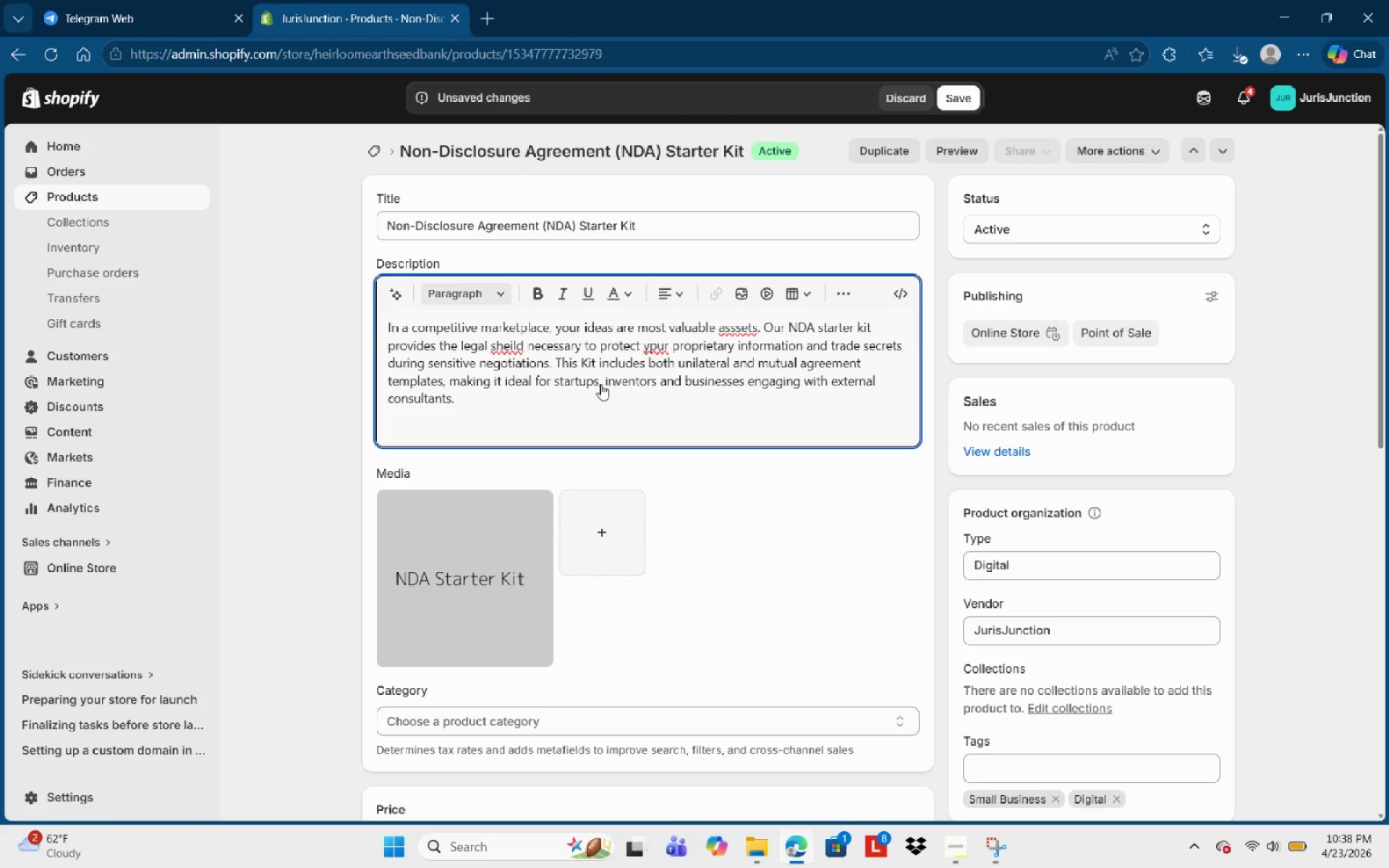 
left_click([649, 352])
 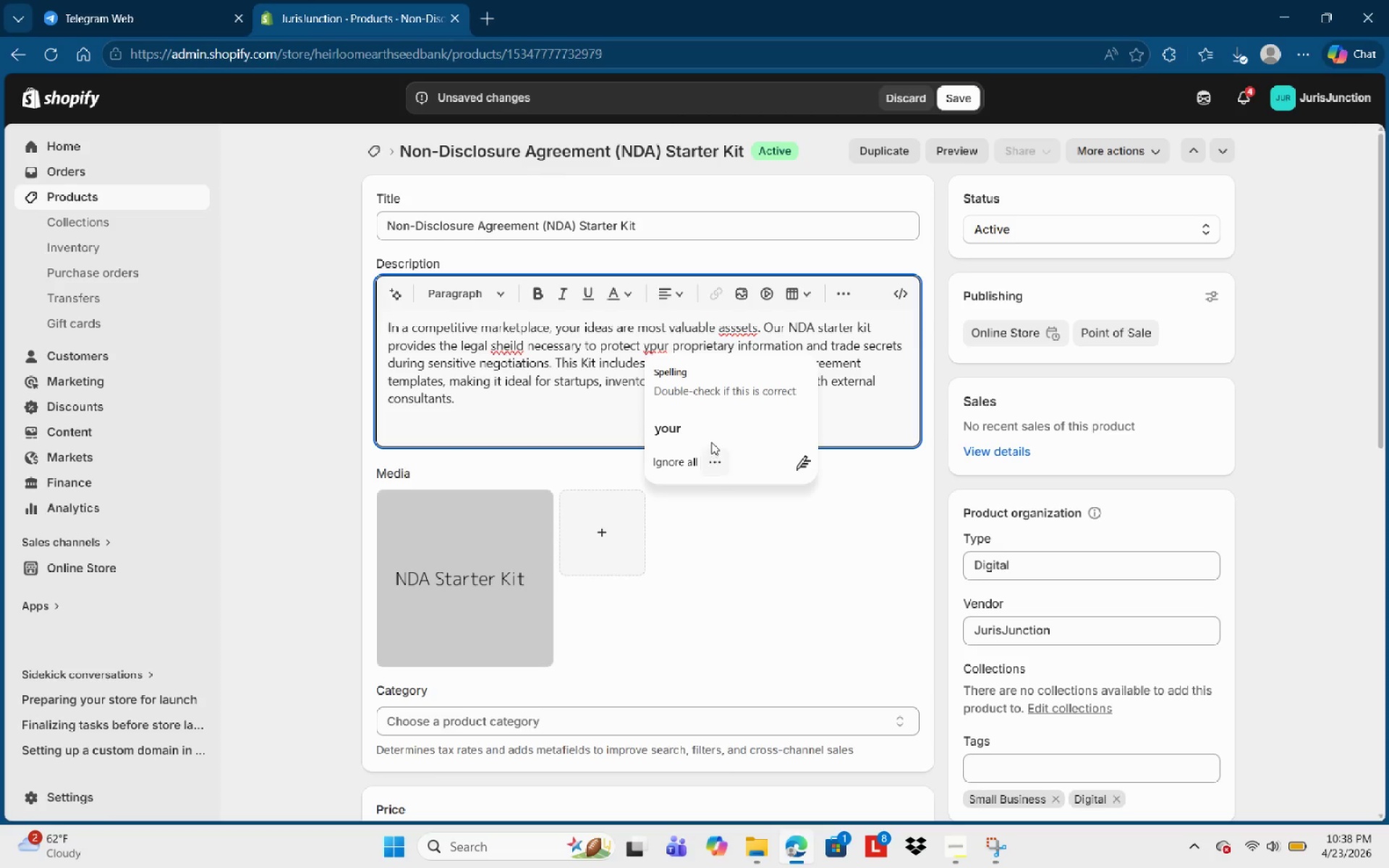 
left_click([705, 420])
 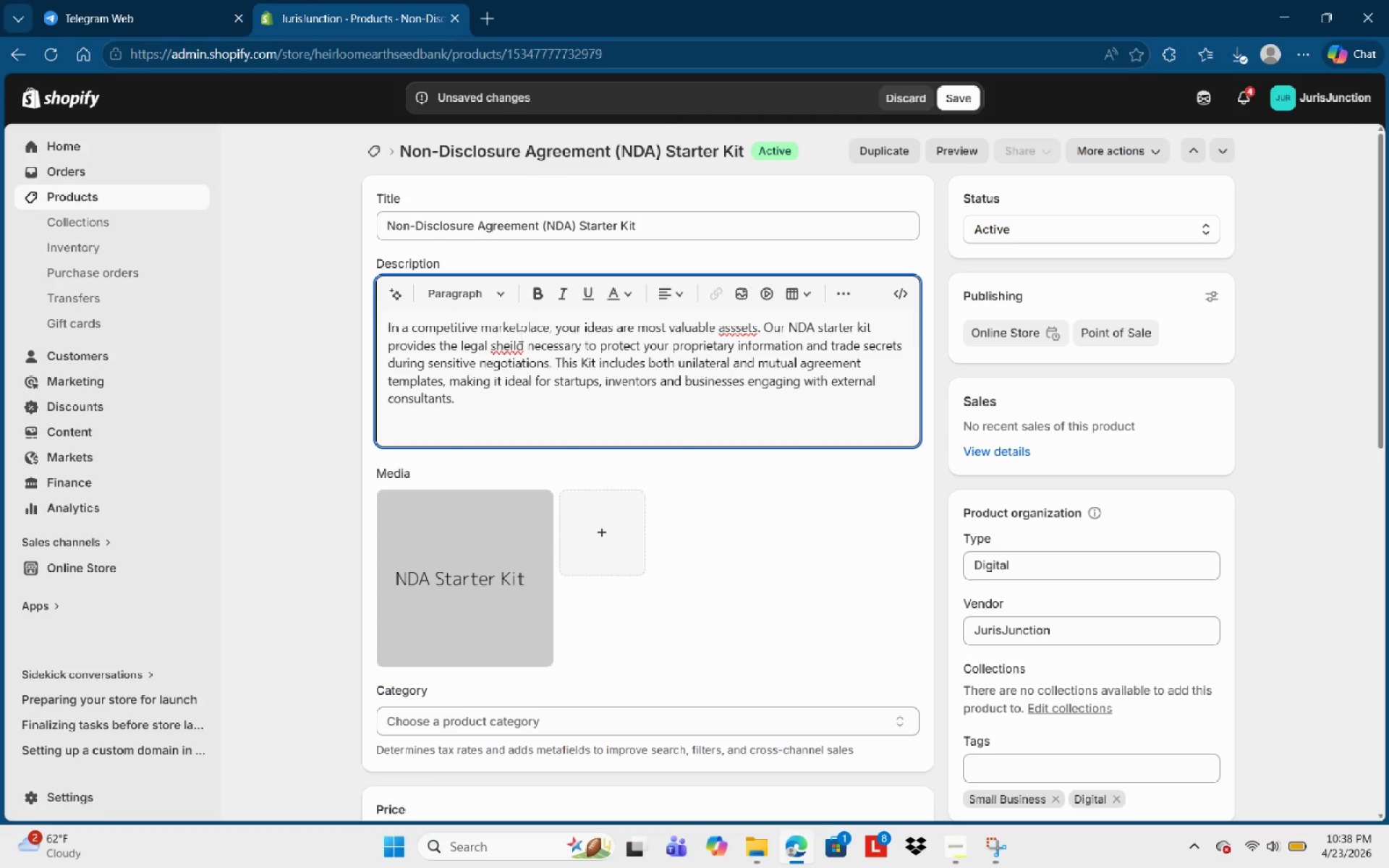 
left_click([496, 349])
 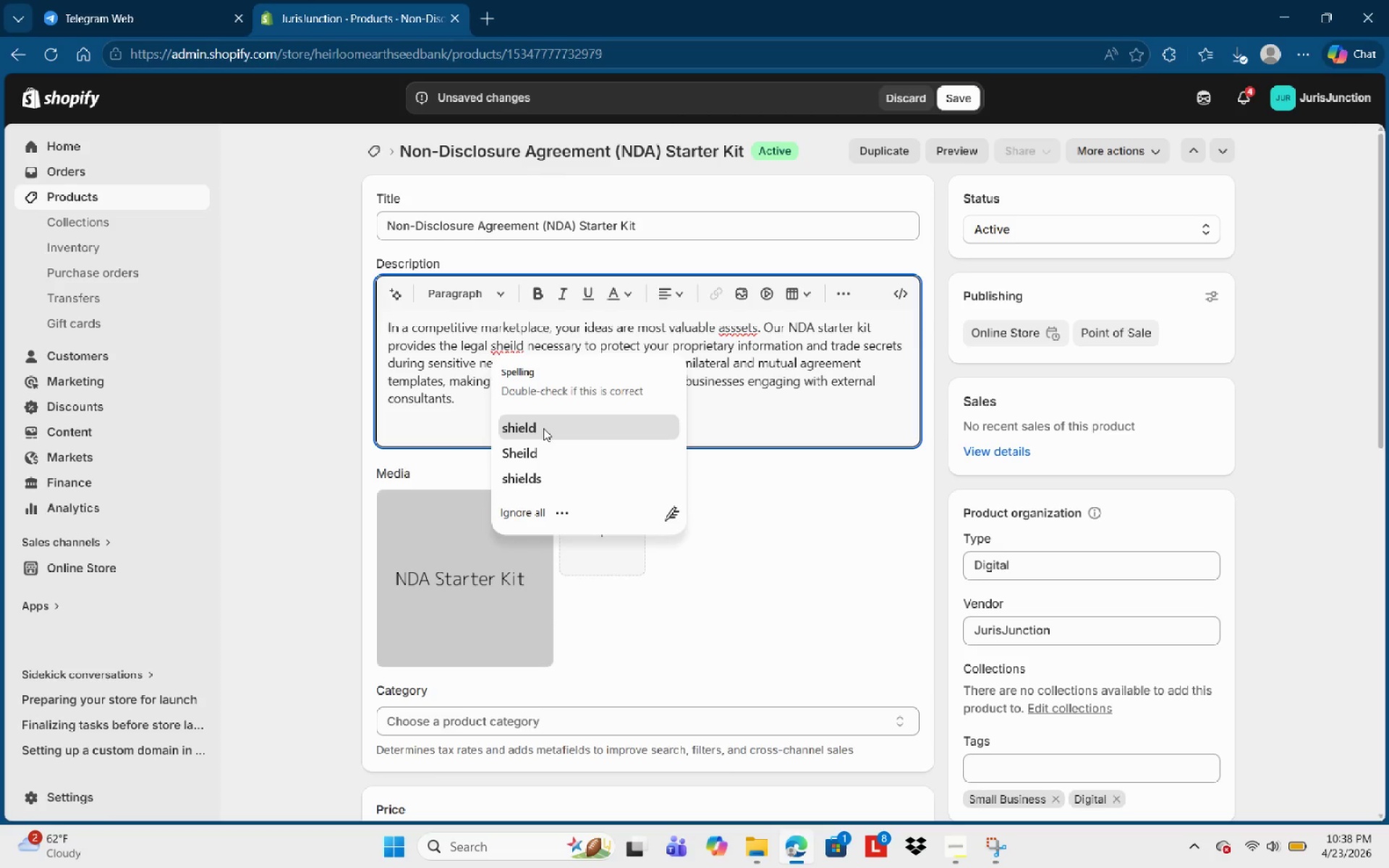 
left_click([544, 428])
 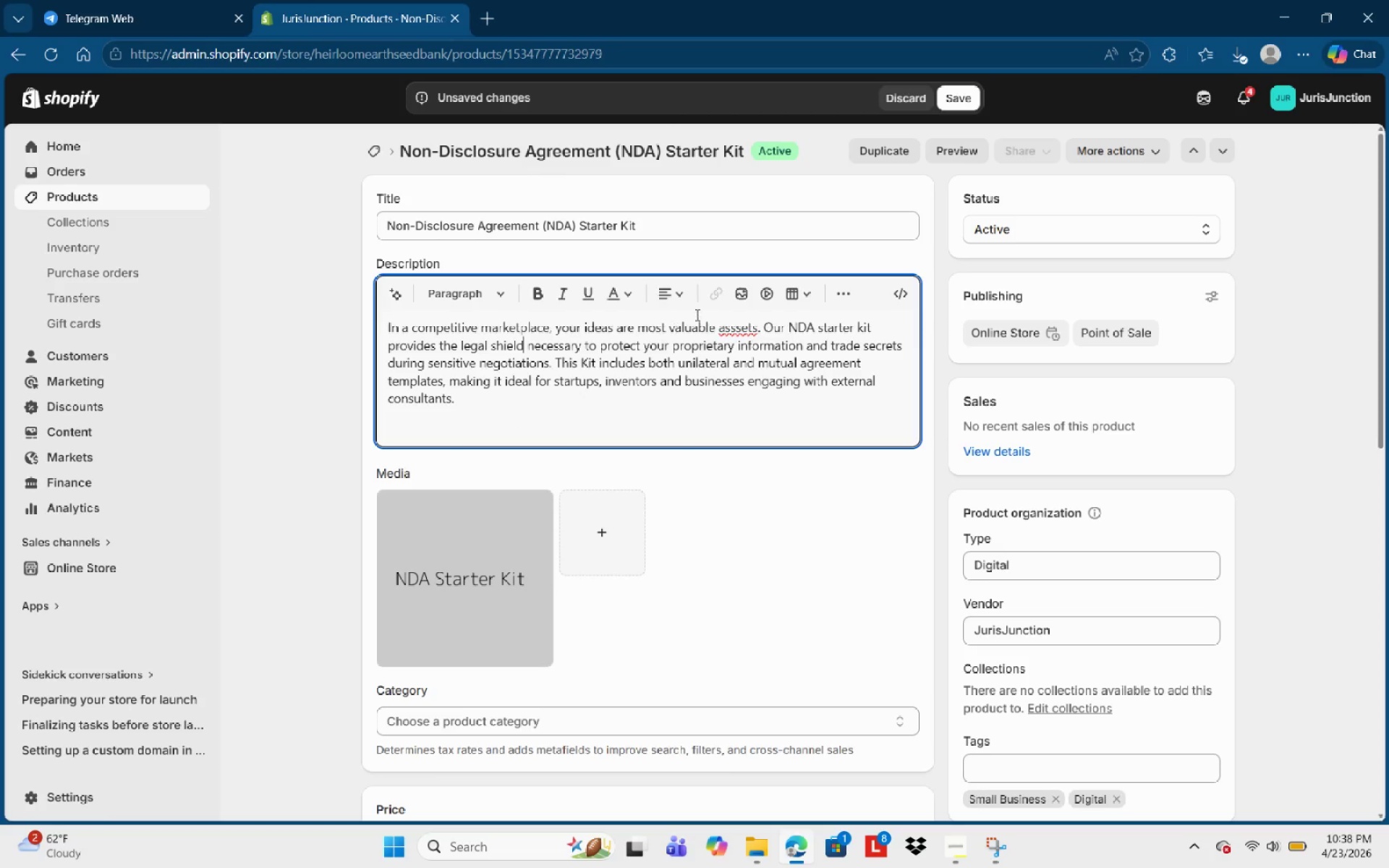 
left_click([742, 328])
 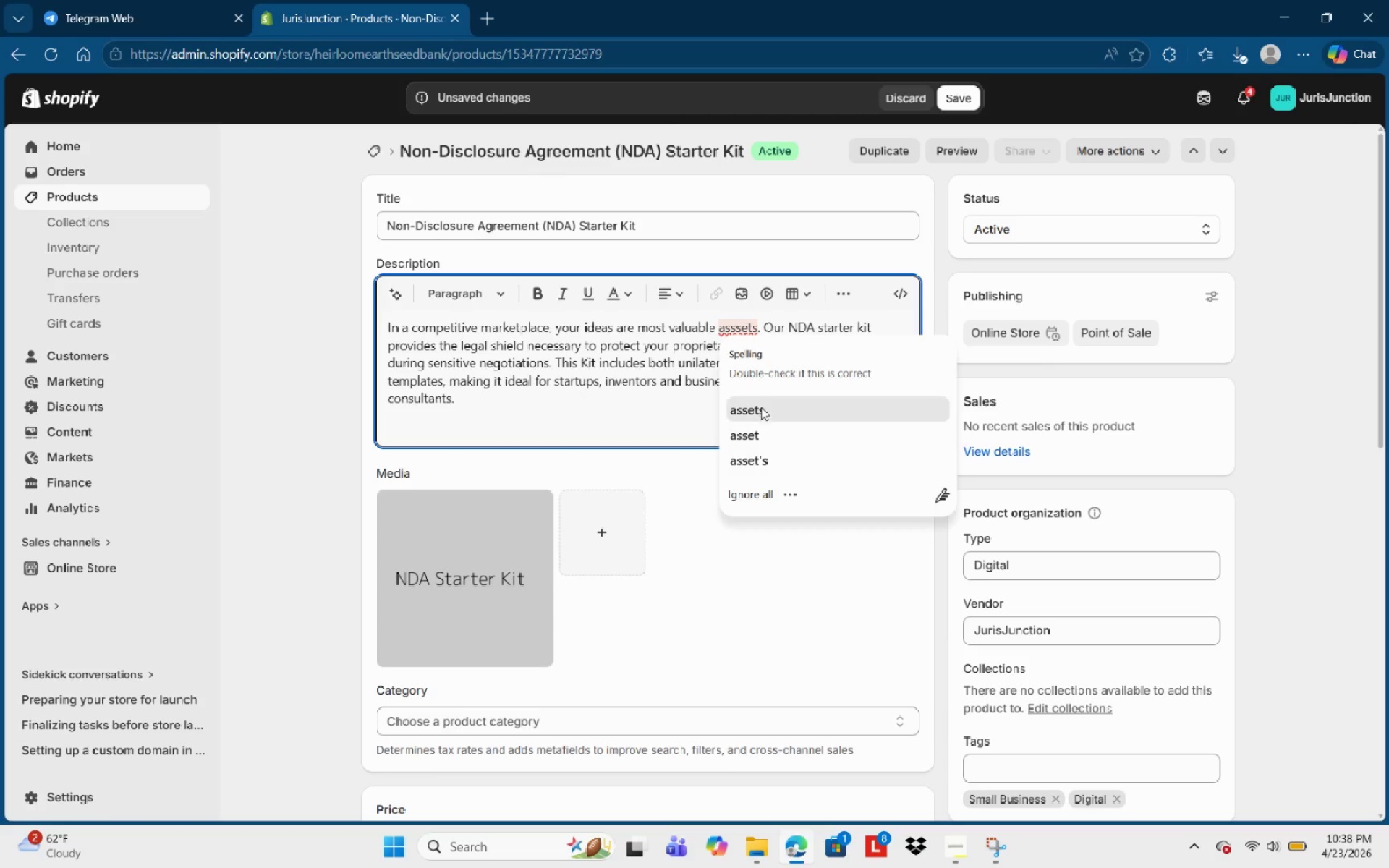 
left_click([763, 412])
 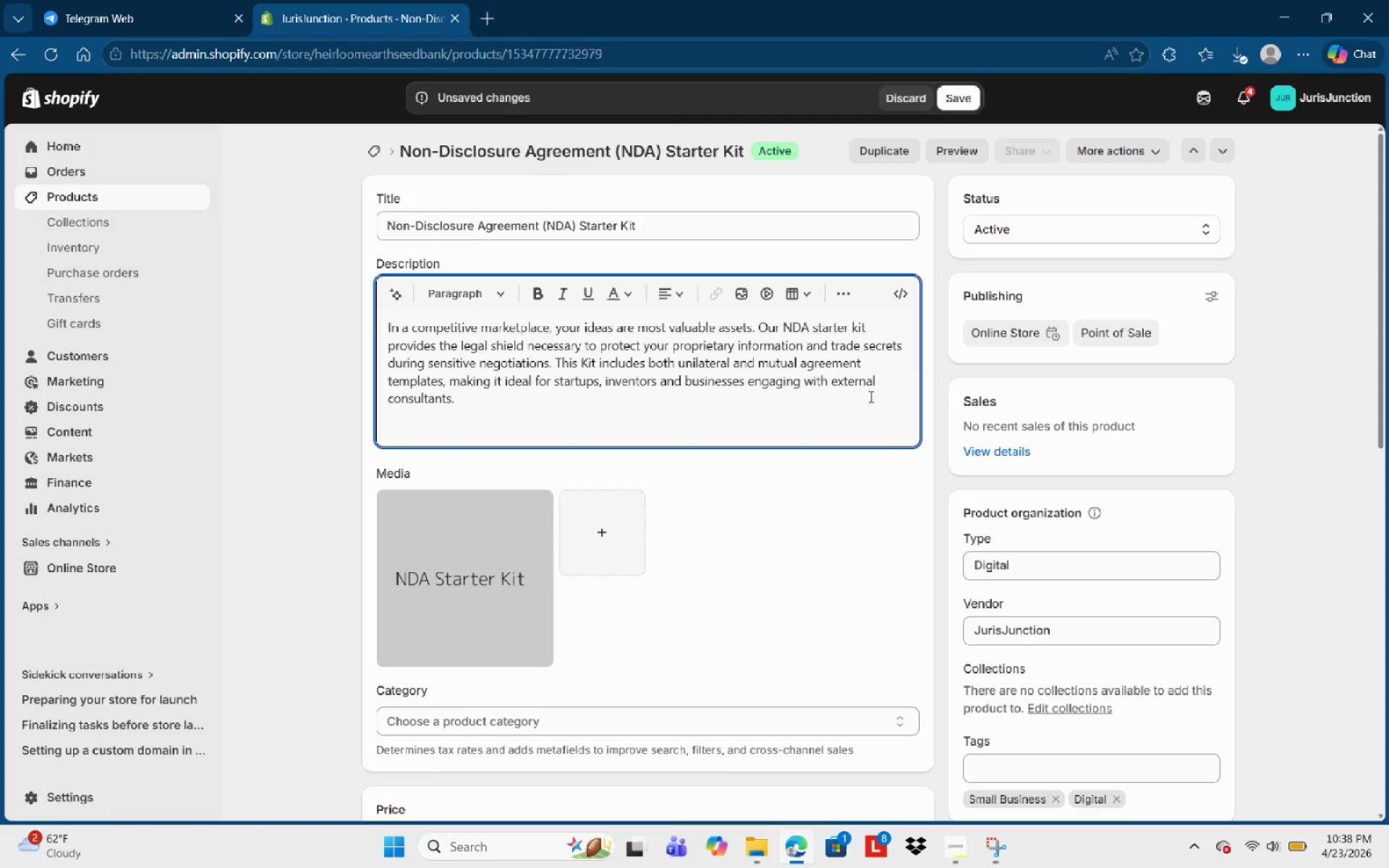 
left_click([885, 392])
 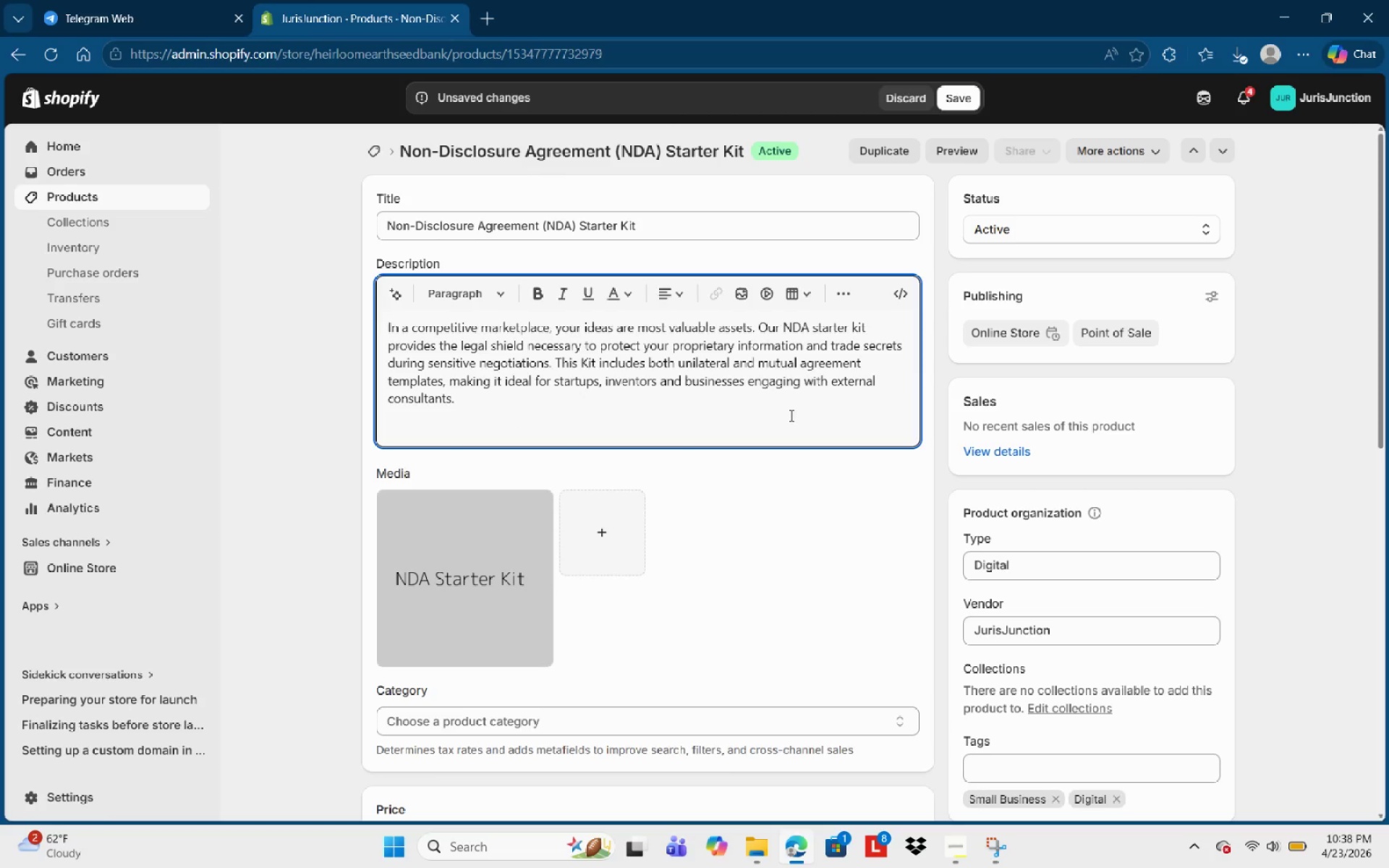 
key(Enter)
 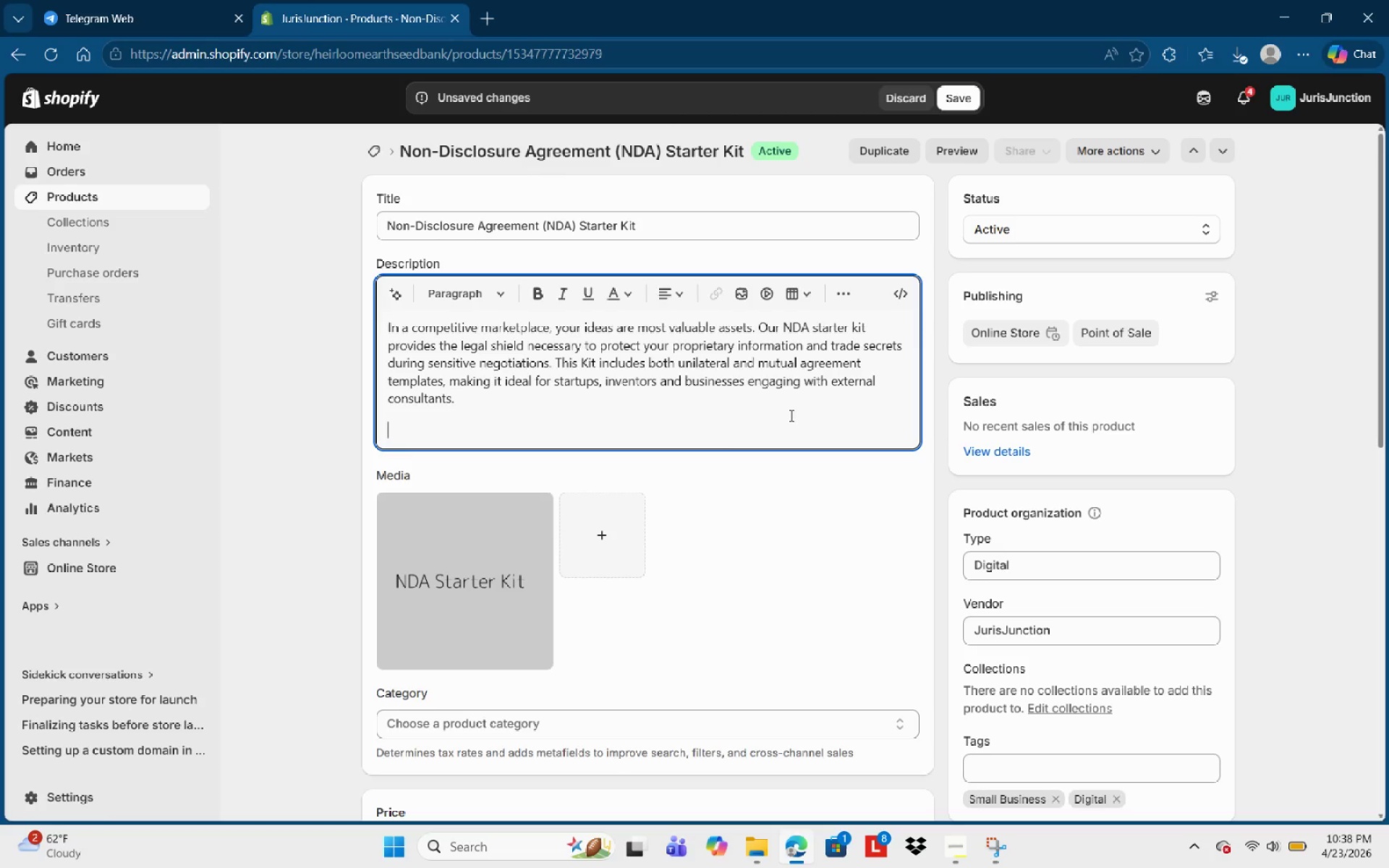 
type(Each temoka)
key(Backspace)
key(Backspace)
key(Backspace)
type(plate is designed to be clear and endorce)
key(Backspace)
key(Backspace)
key(Backspace)
key(Backspace)
key(Backspace)
type(for)
 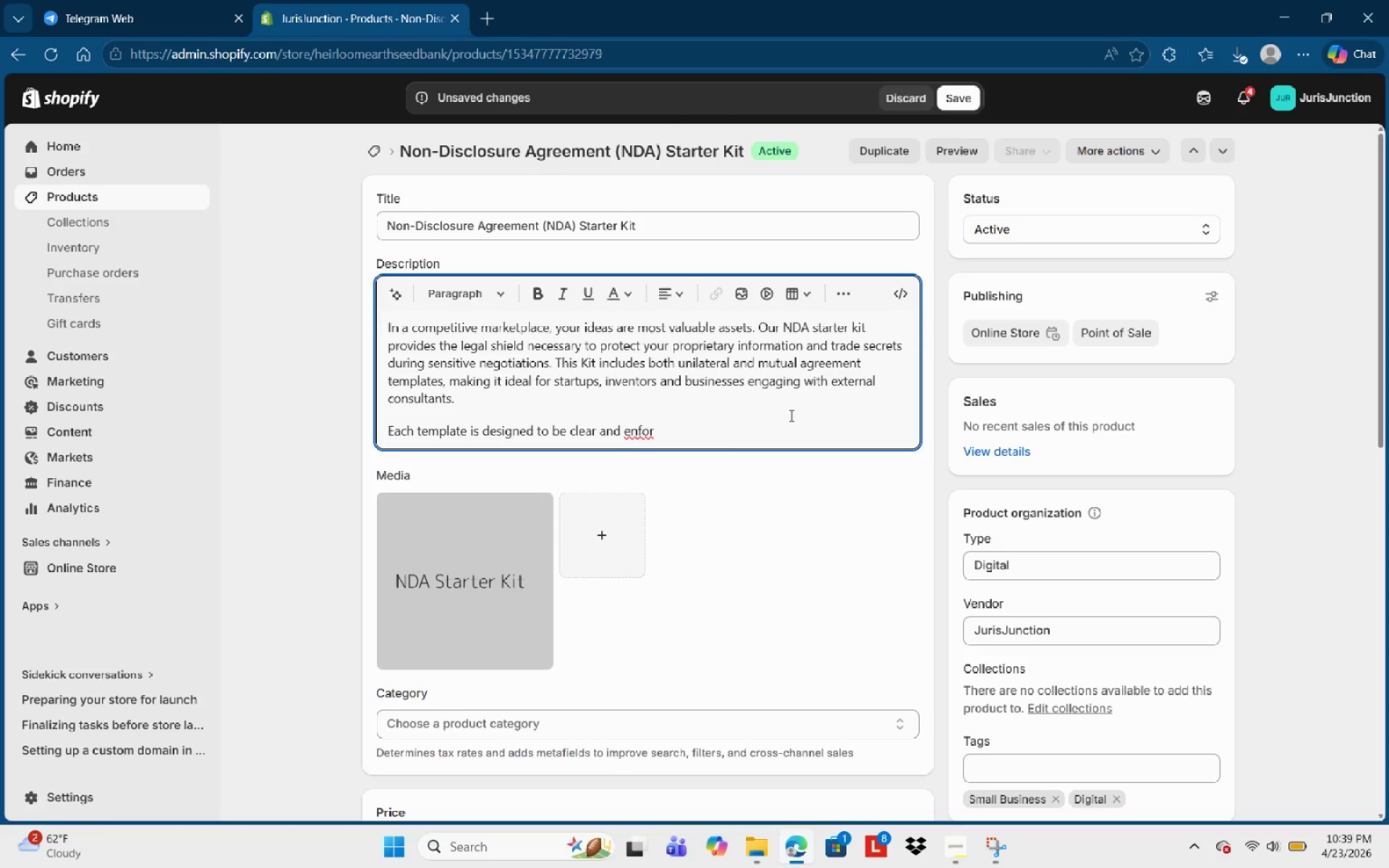 
type(ca)
key(Backspace)
type(=)
key(Backspace)
type(eable )
key(Backspace)
type(, covering )
 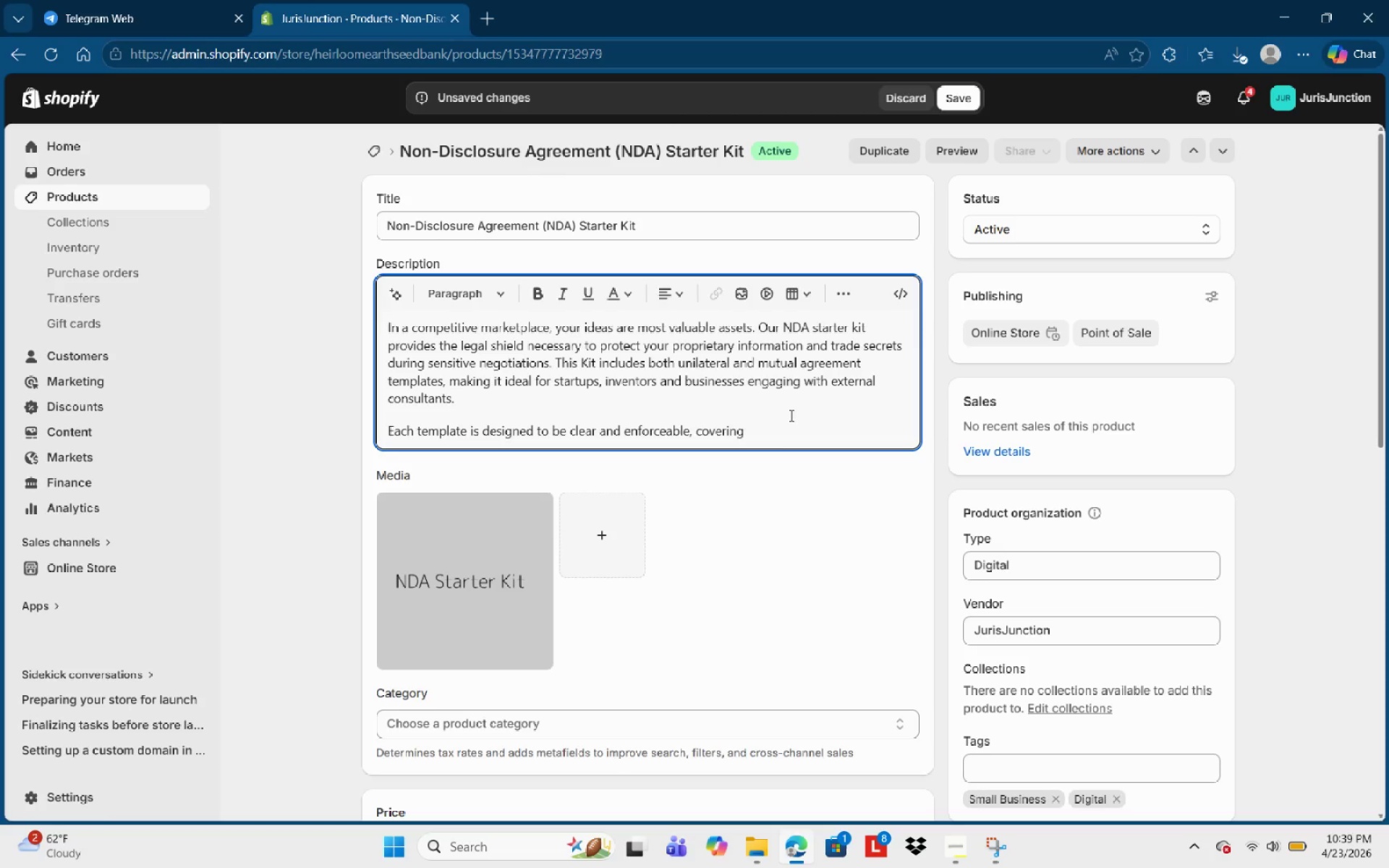 
type(definations of )
 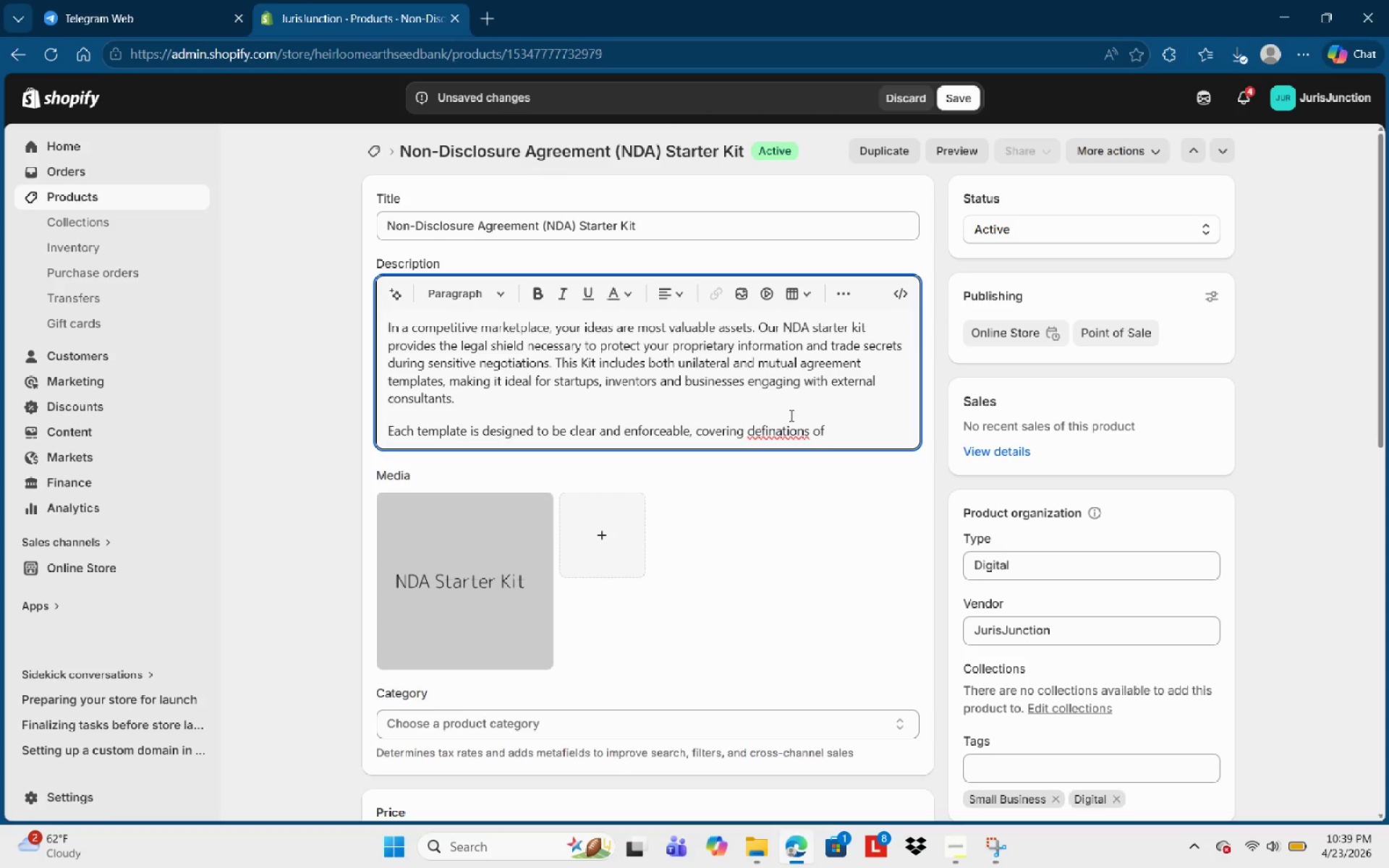 
type(confidet)
key(Backspace)
type(ntial information, disclosure )
 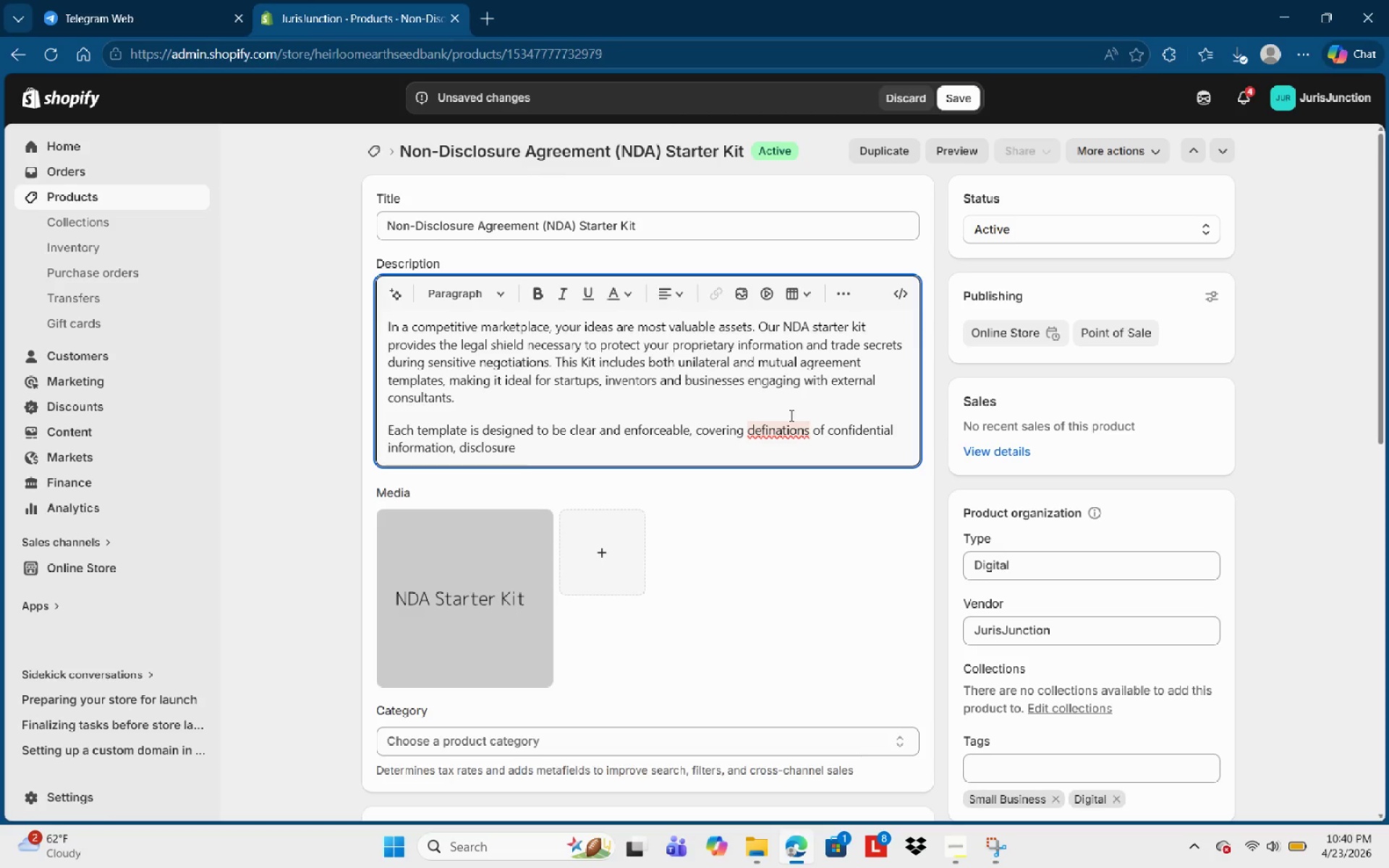 
wait(31.08)
 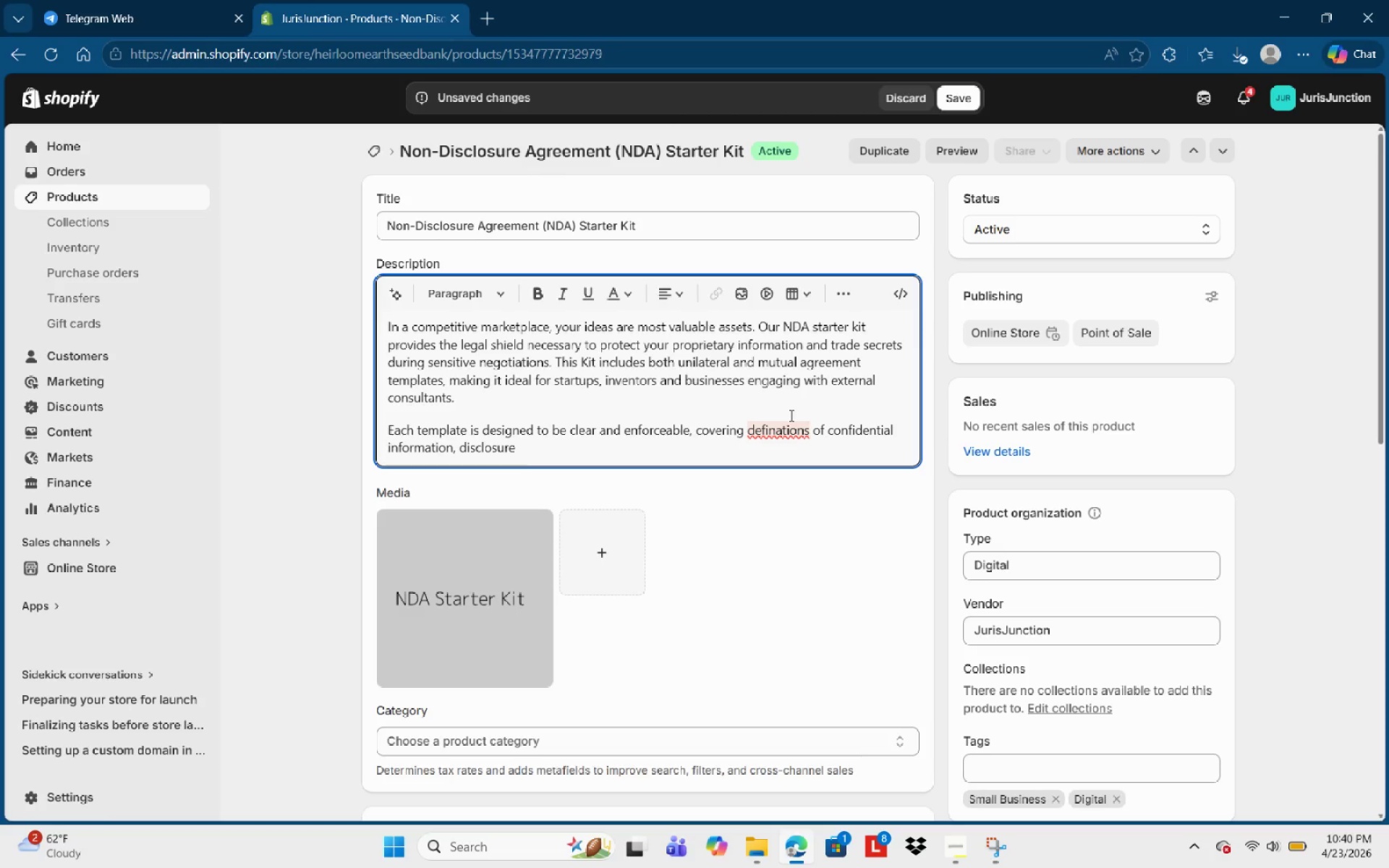 
left_click([782, 427])
 